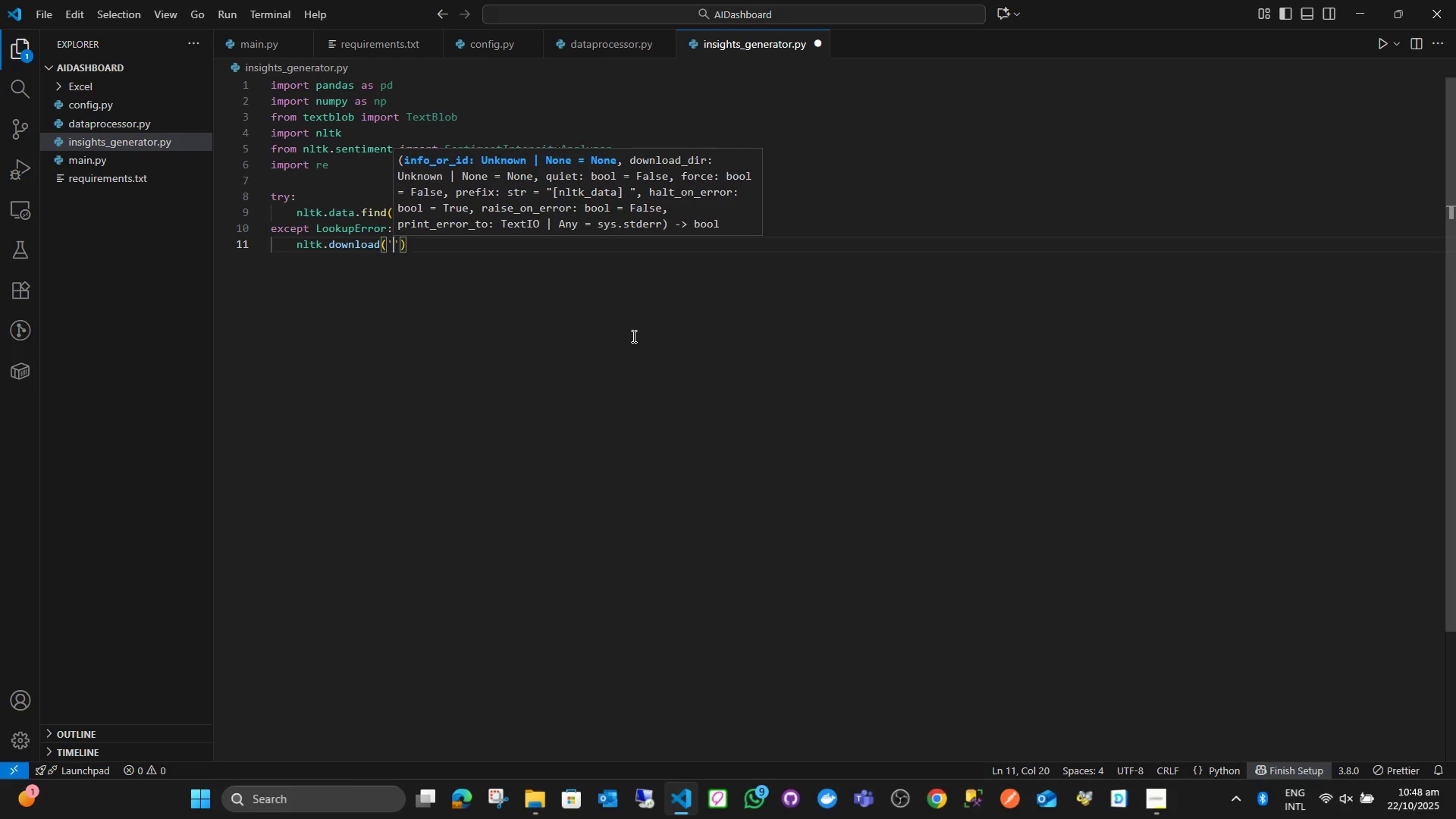 
key(ArrowLeft)
 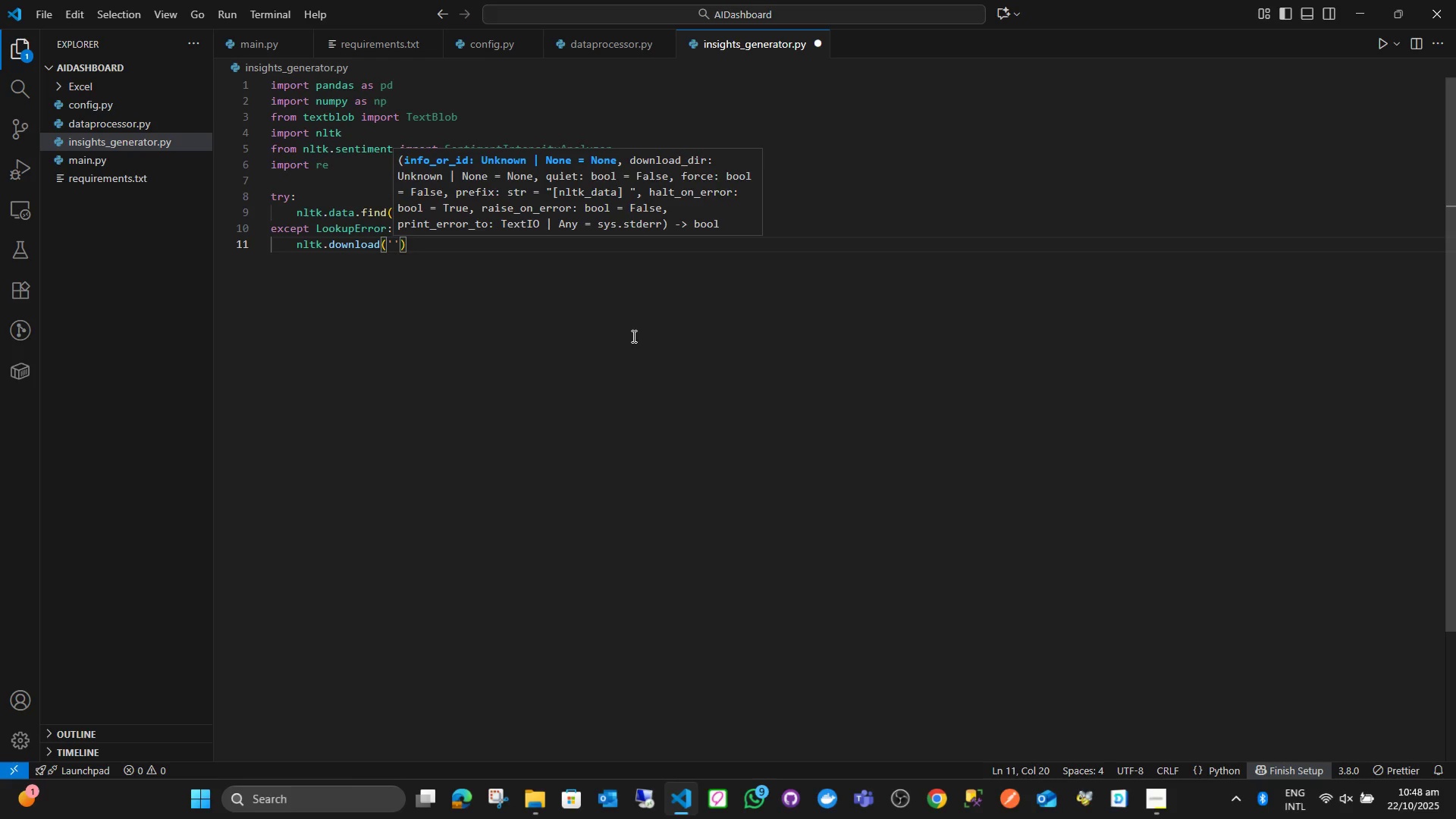 
type(vadel)
key(Backspace)
type(r_lexicon)
 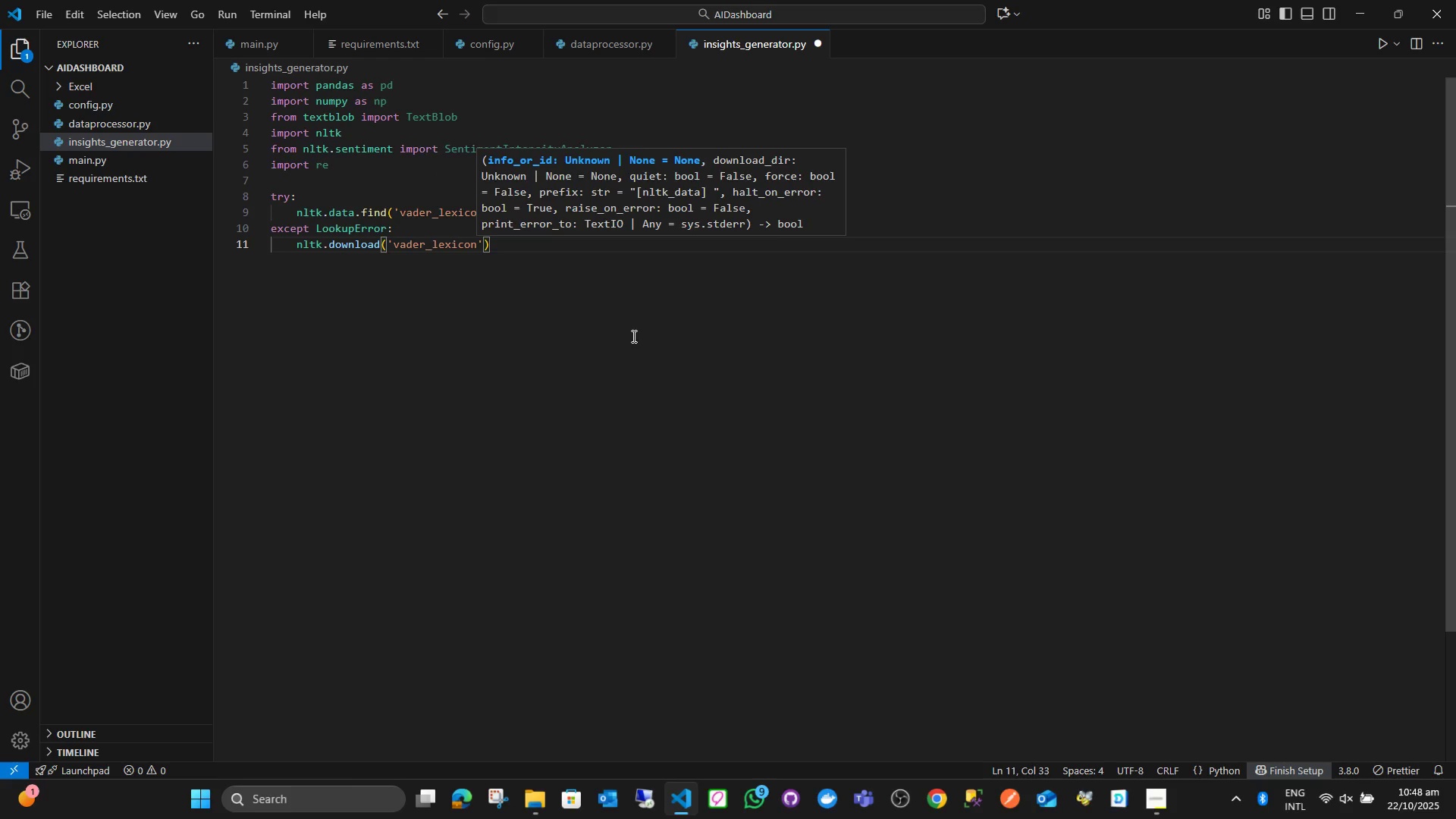 
key(ArrowRight)
 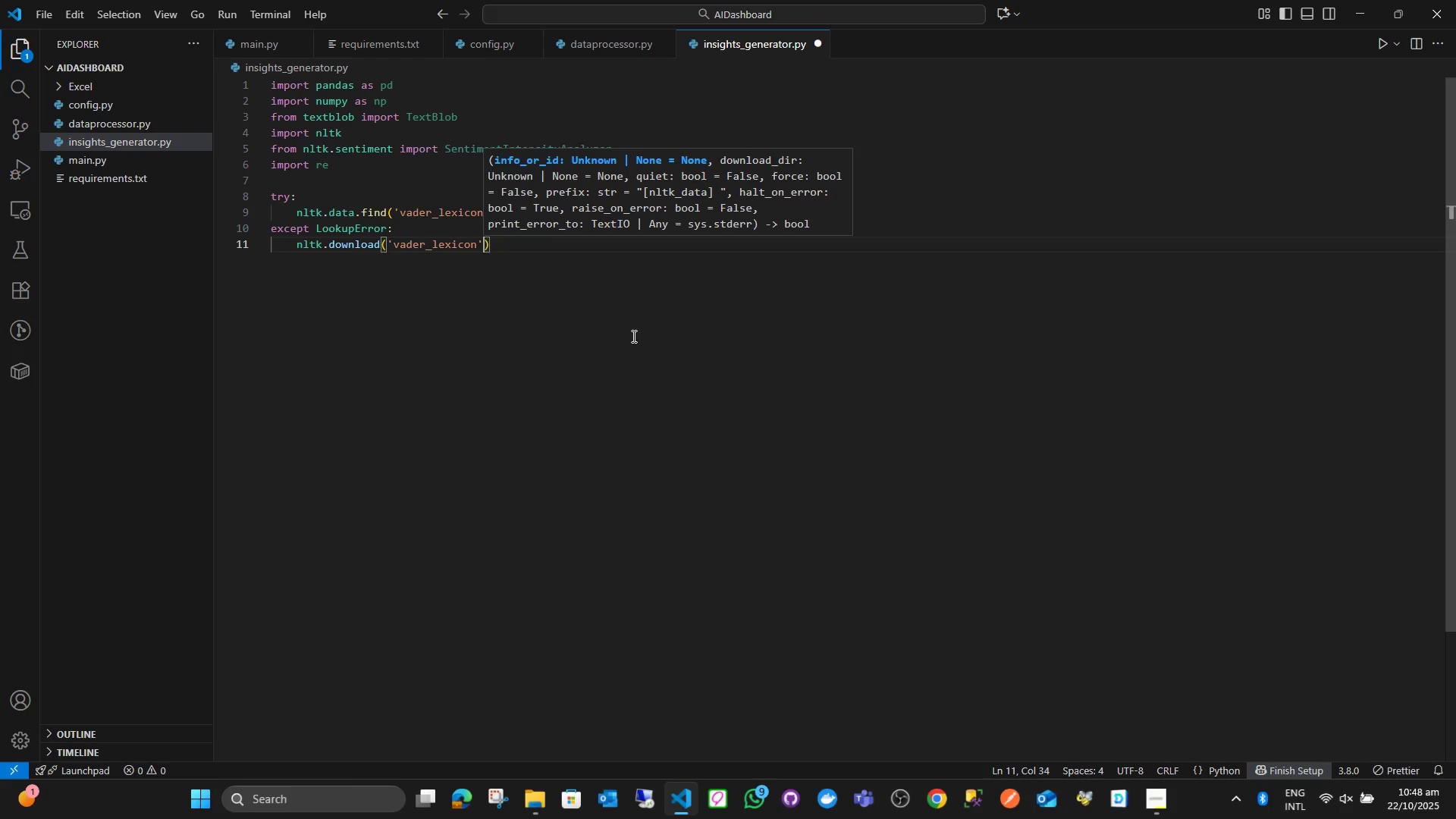 
key(ArrowRight)
 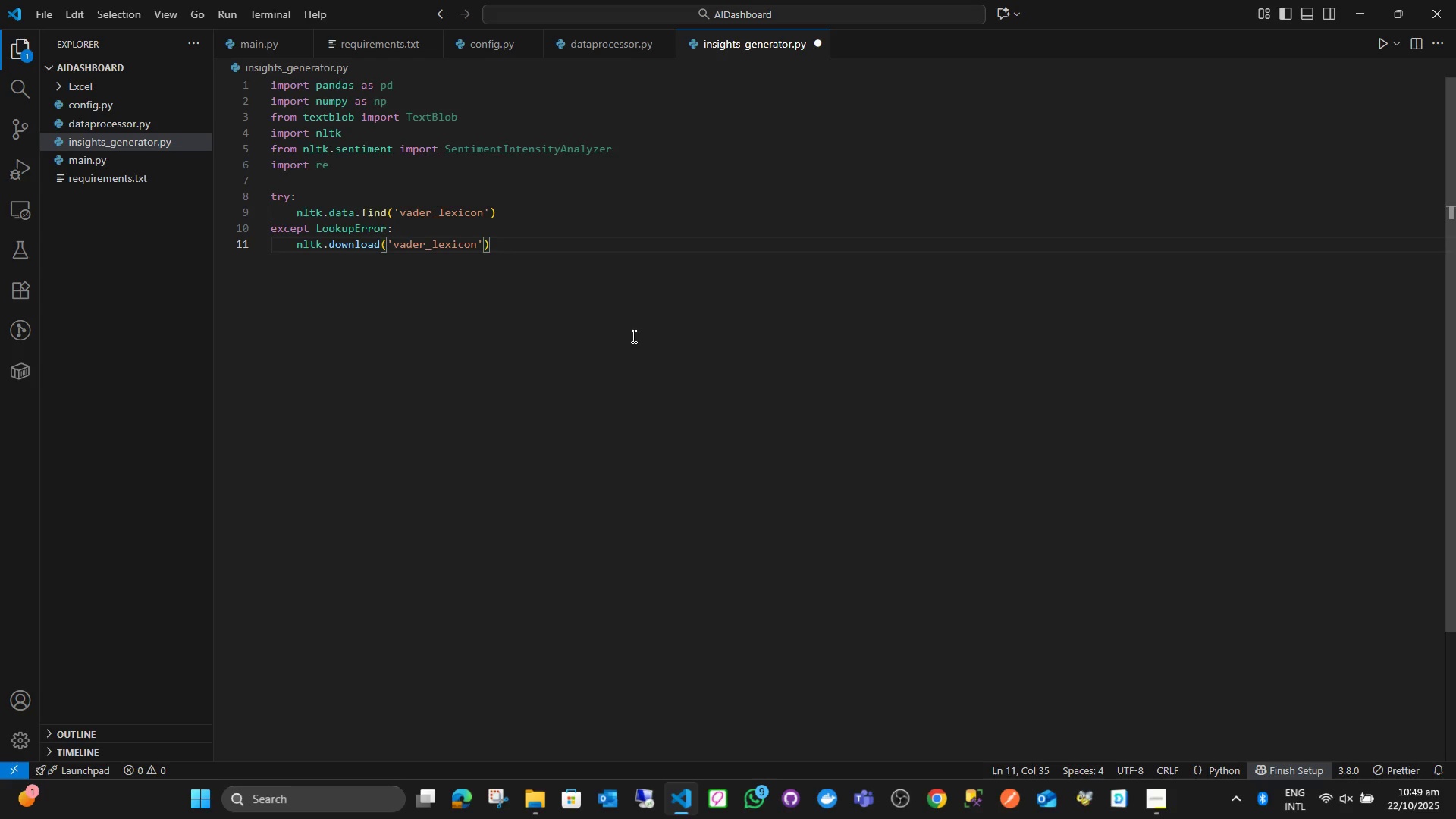 
key(Enter)
 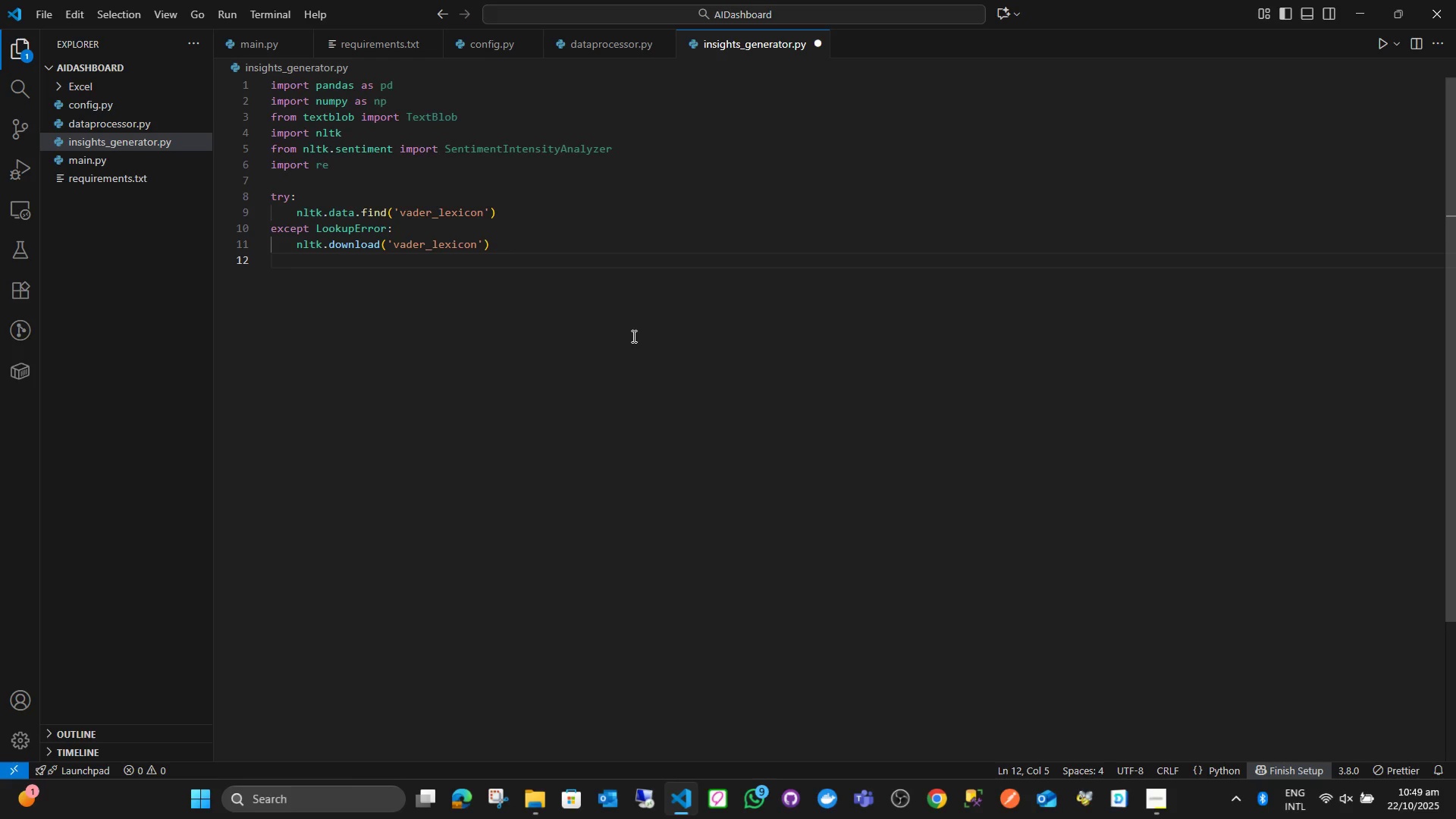 
key(Enter)
 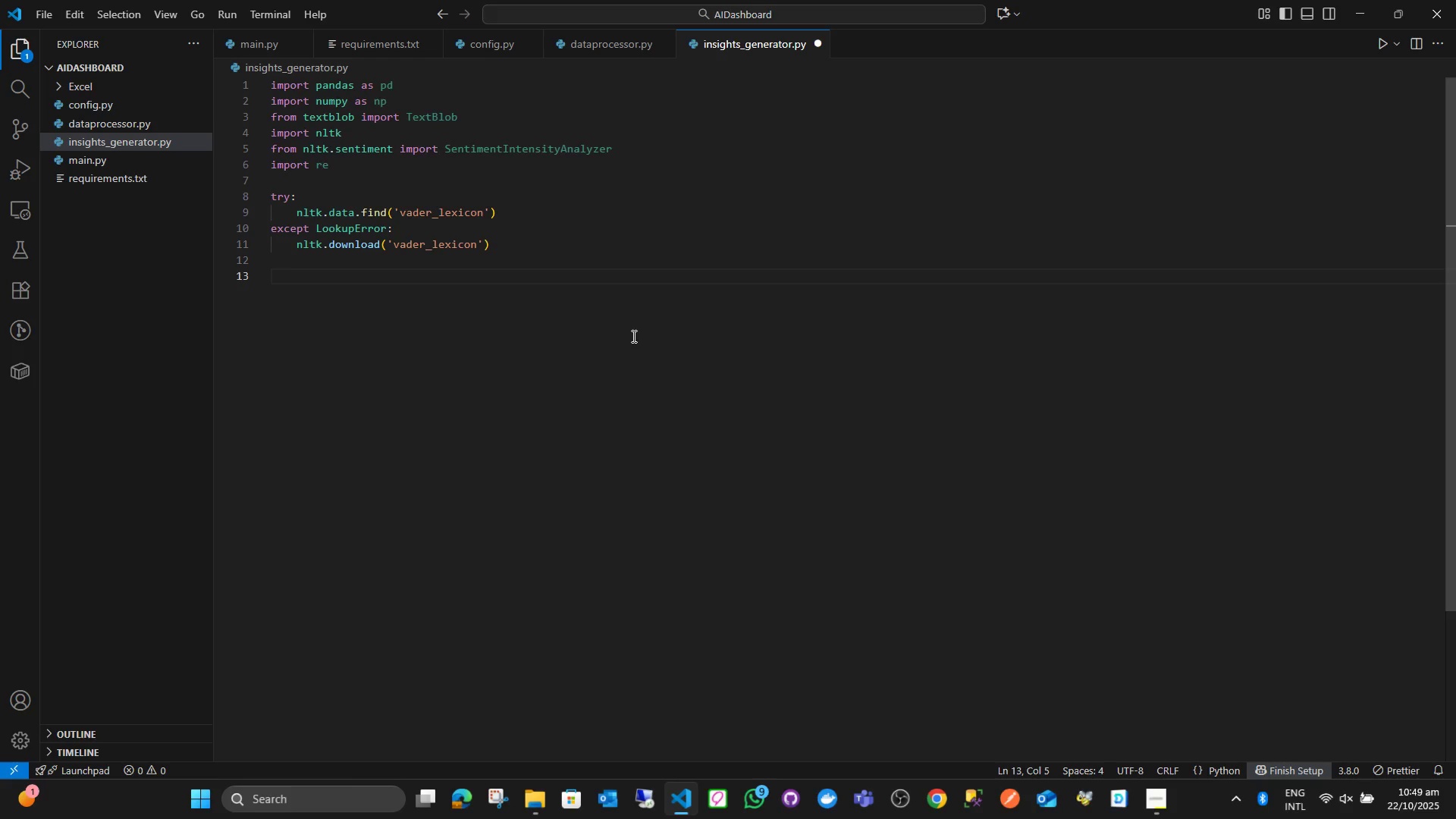 
key(Backspace)
type(class InsightGenera)
key(Backspace)
key(Backspace)
type(rator:)
 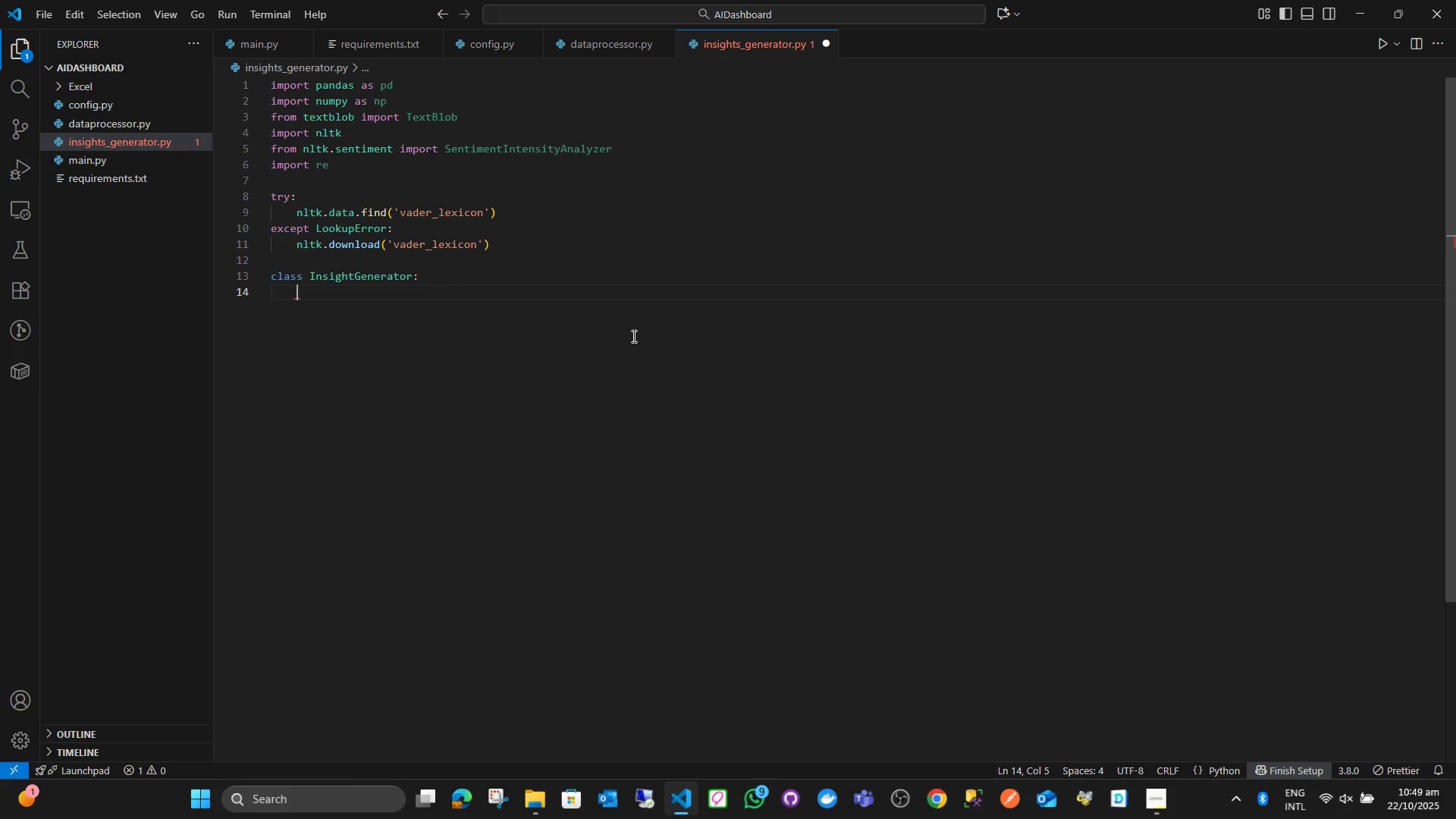 
 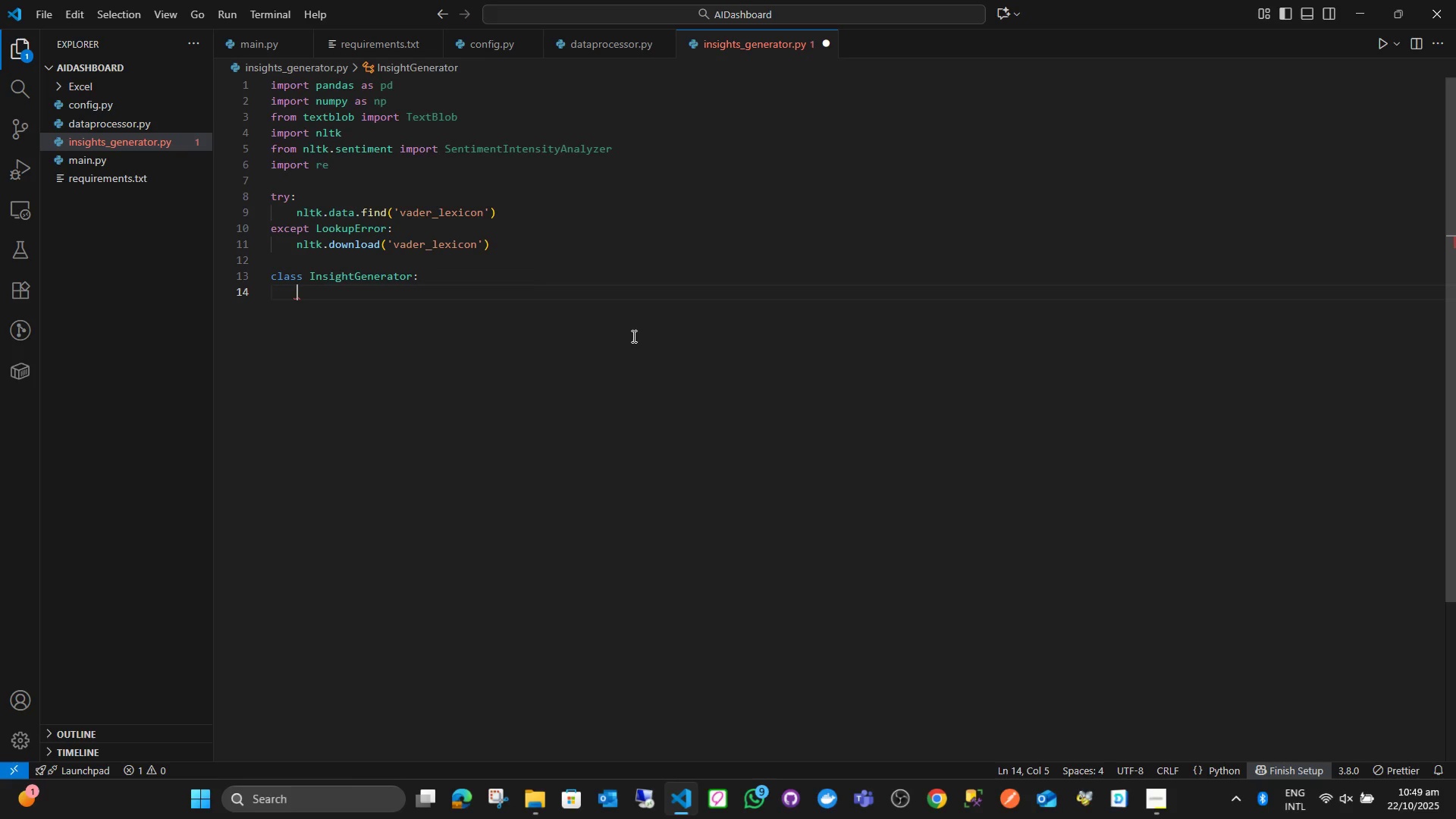 
key(Enter)
 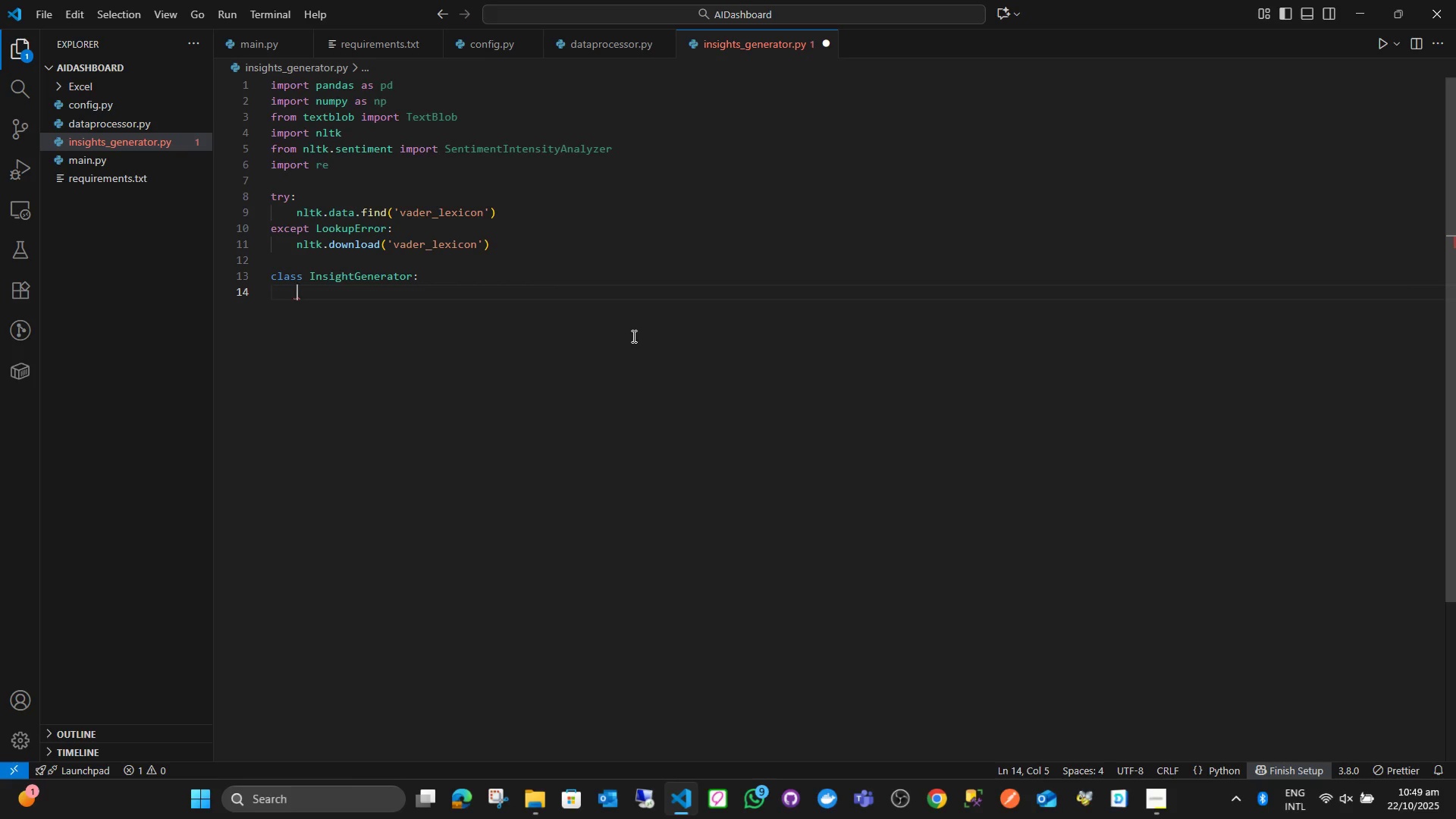 
type(def __)
 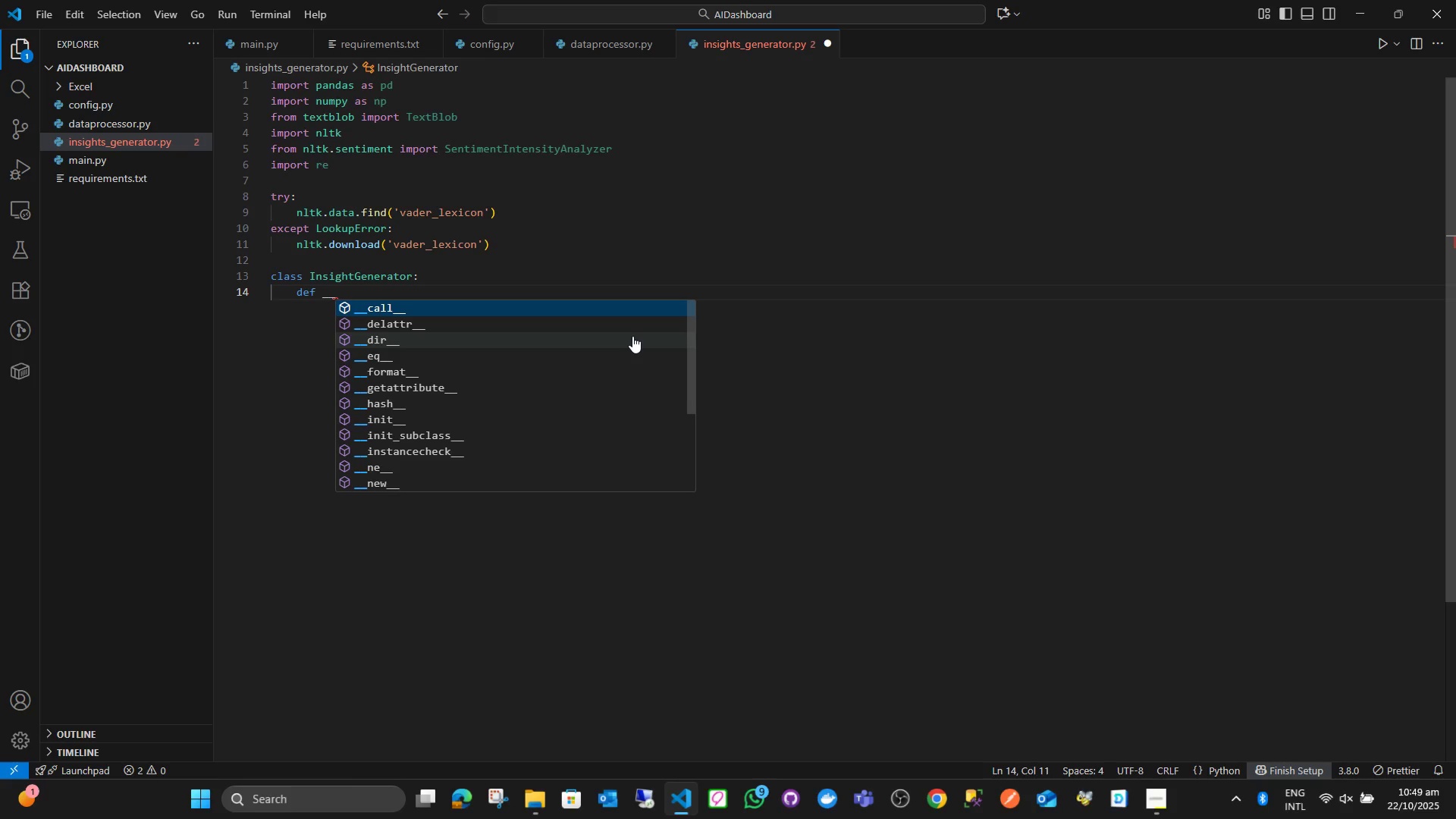 
key(ArrowDown)
 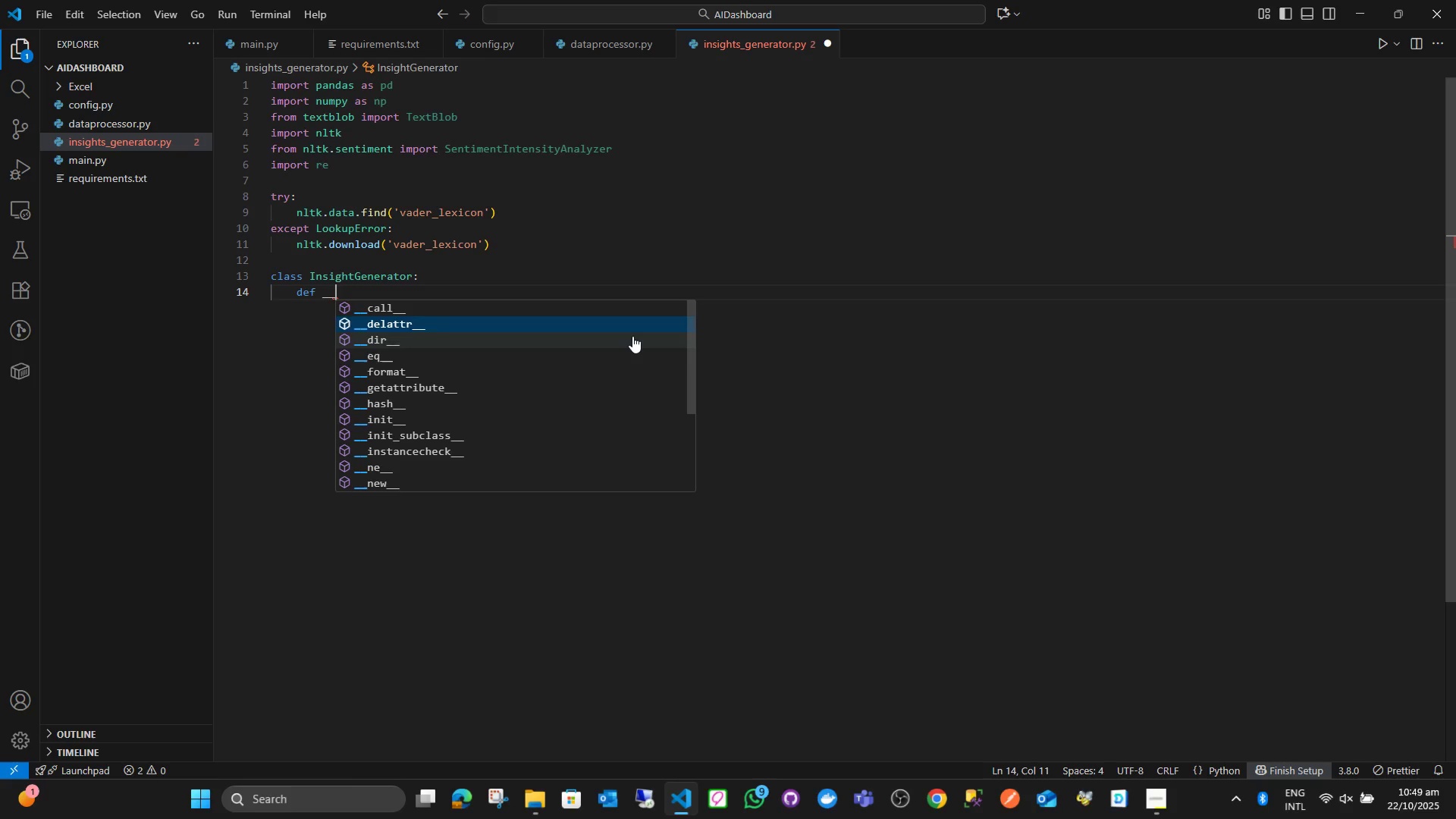 
key(ArrowDown)
 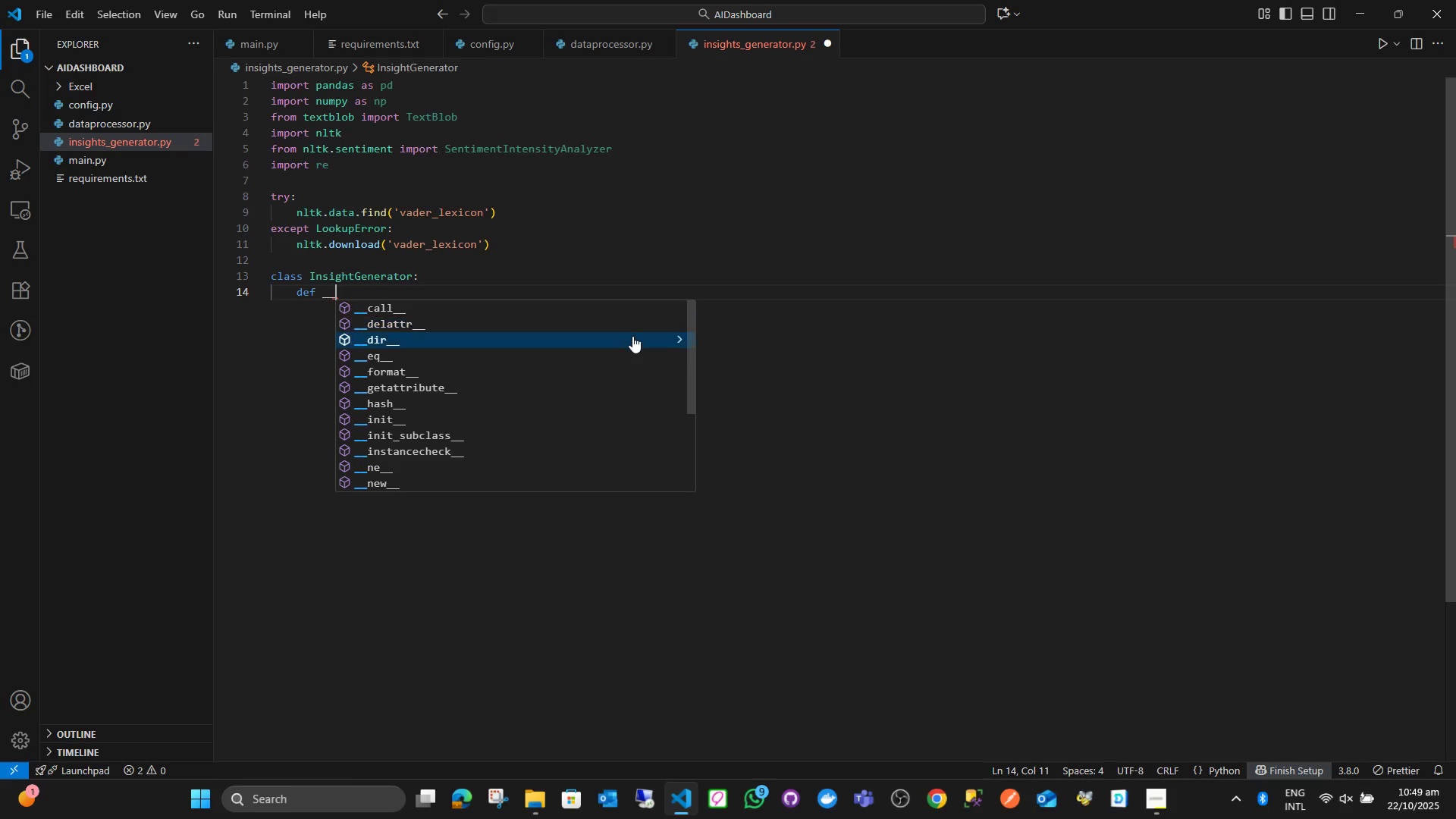 
key(ArrowDown)
 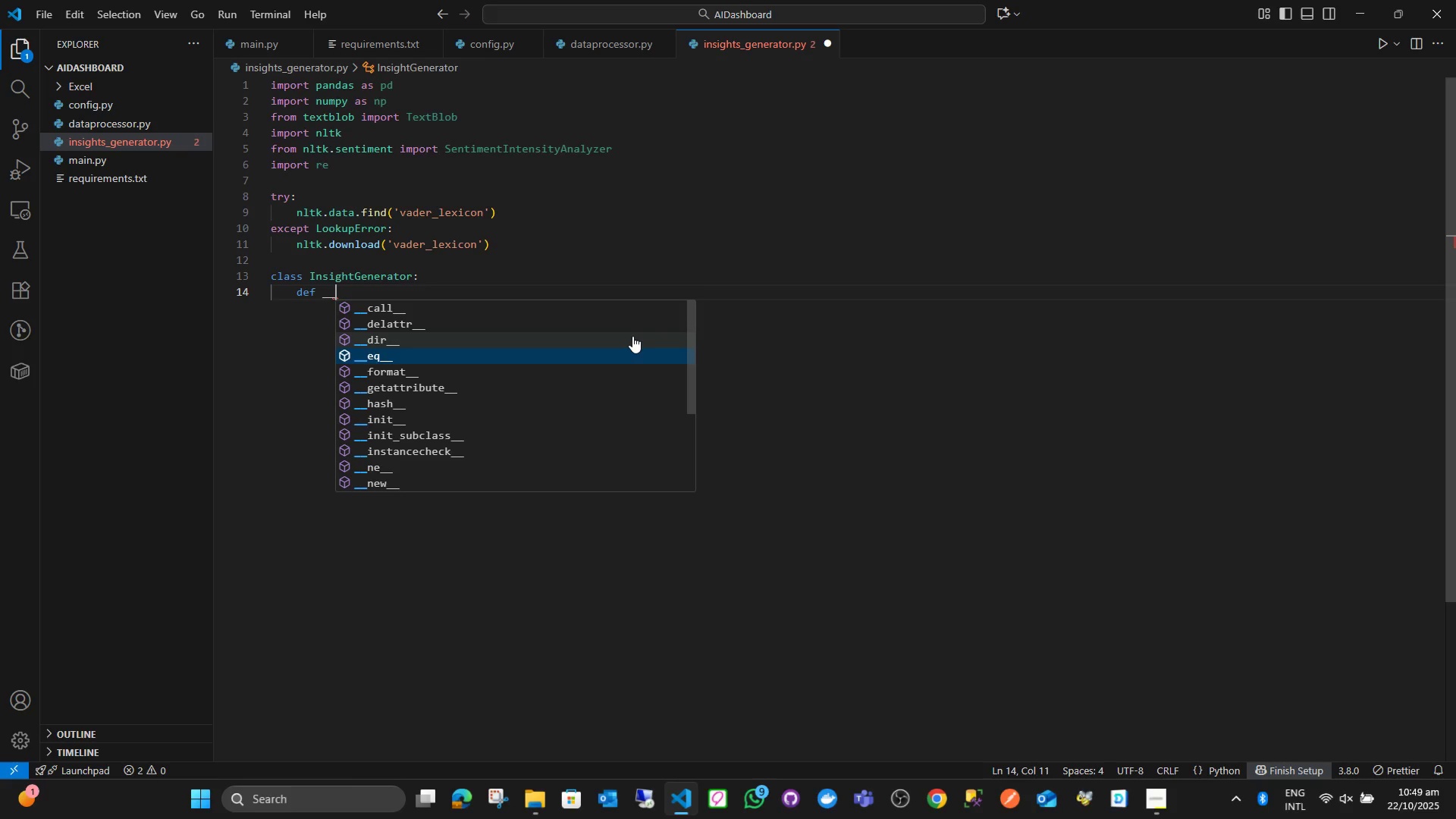 
key(ArrowDown)
 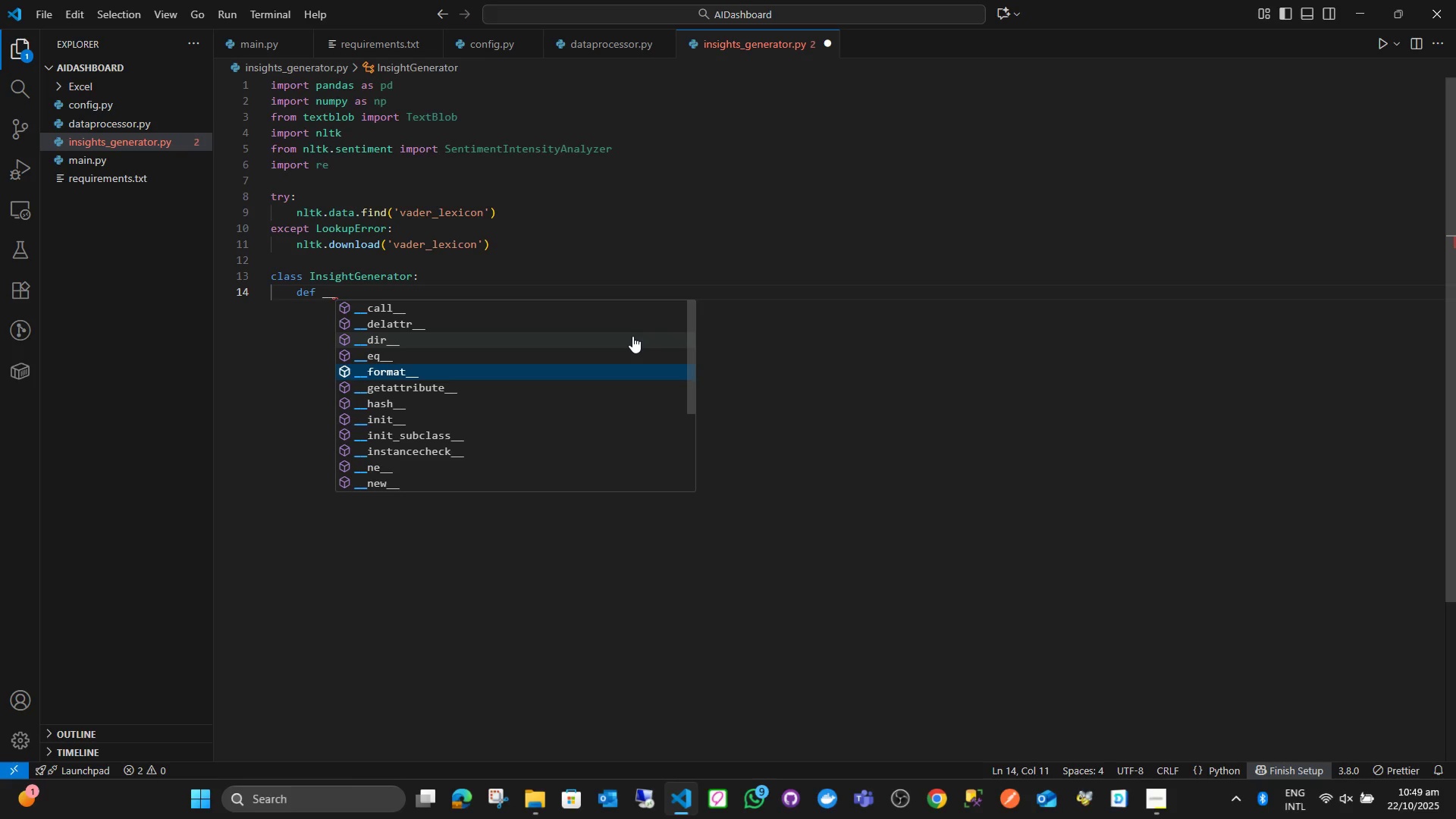 
key(ArrowDown)
 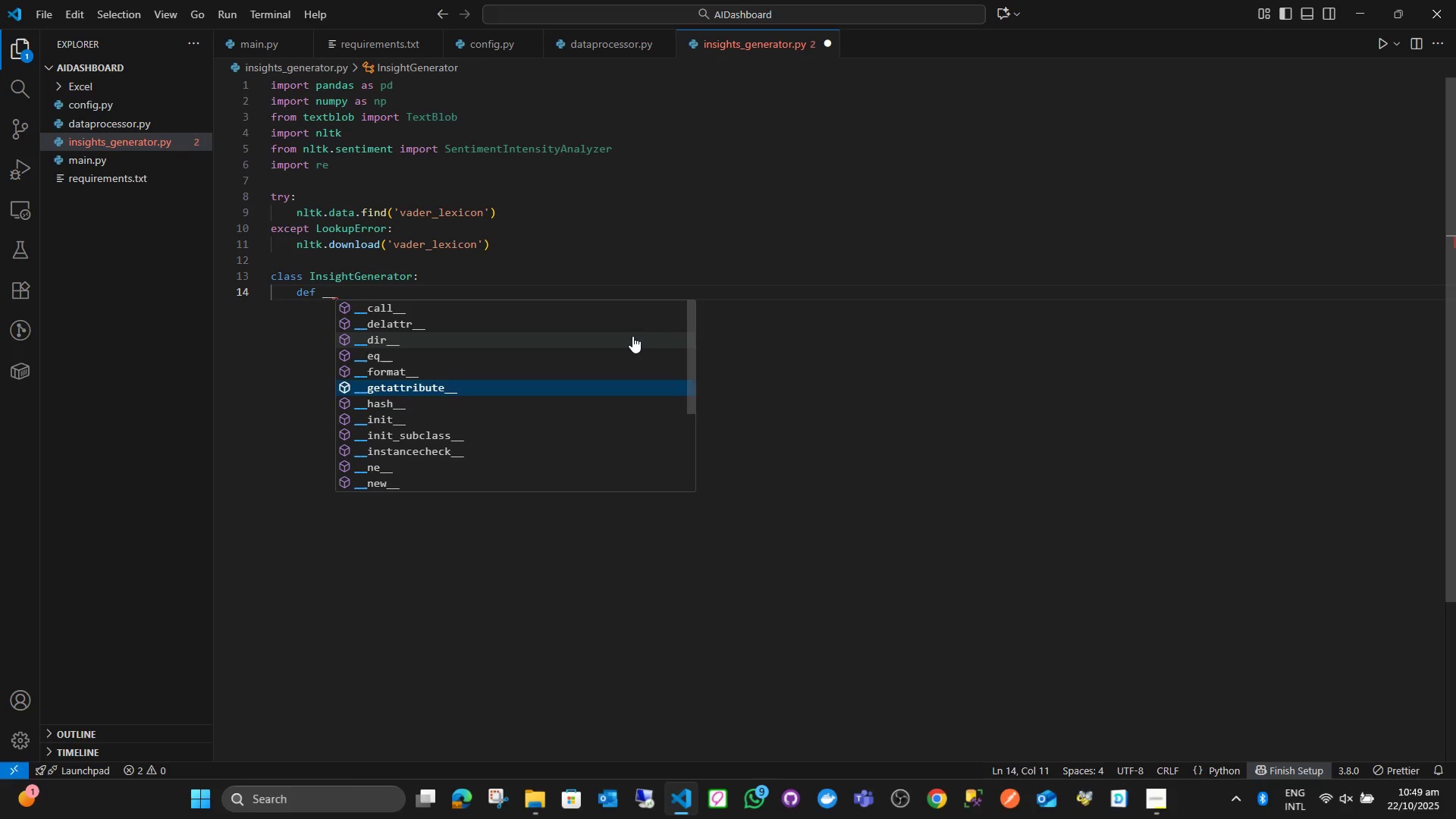 
key(ArrowDown)
 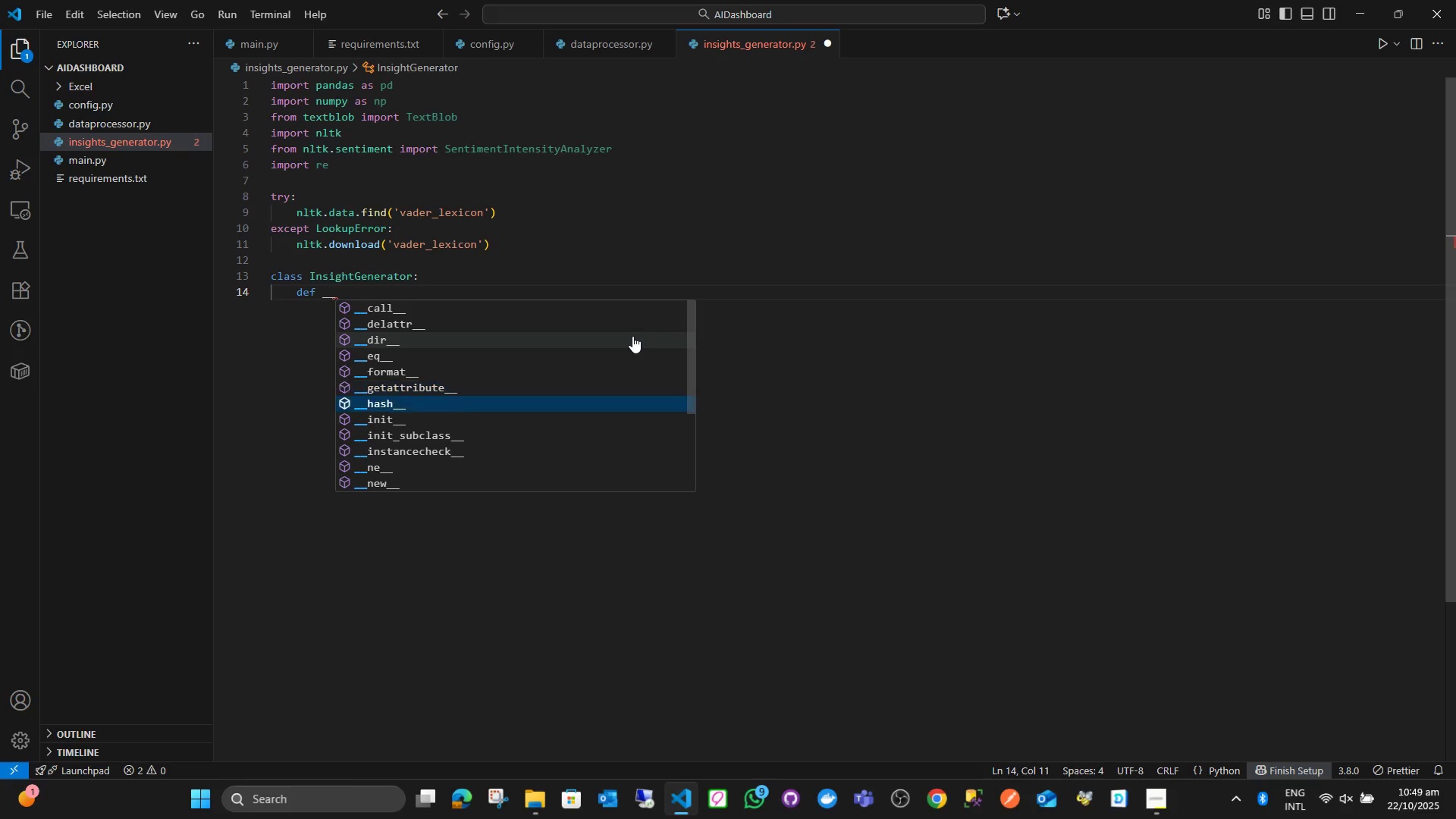 
key(ArrowDown)
 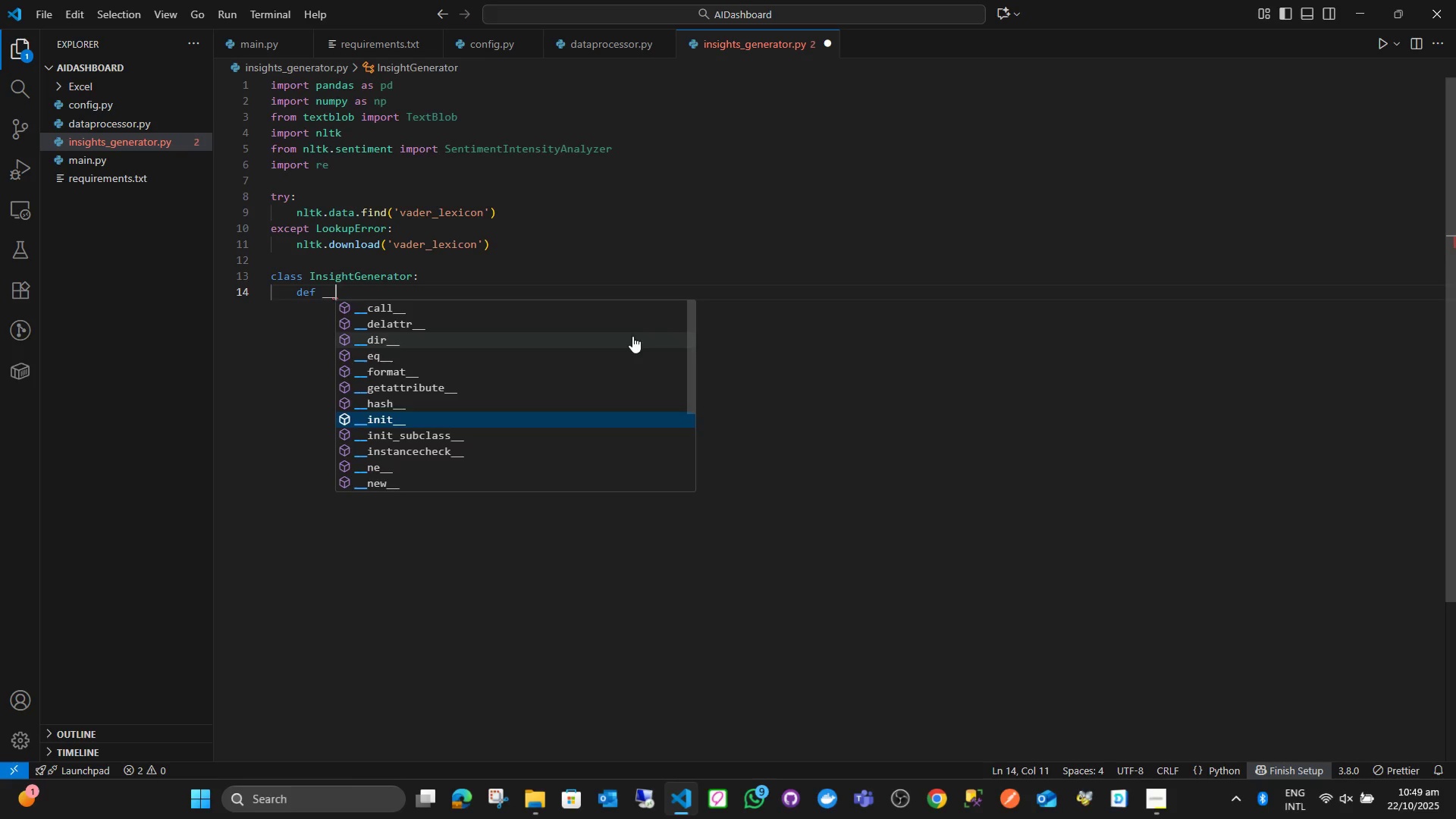 
key(Enter)
 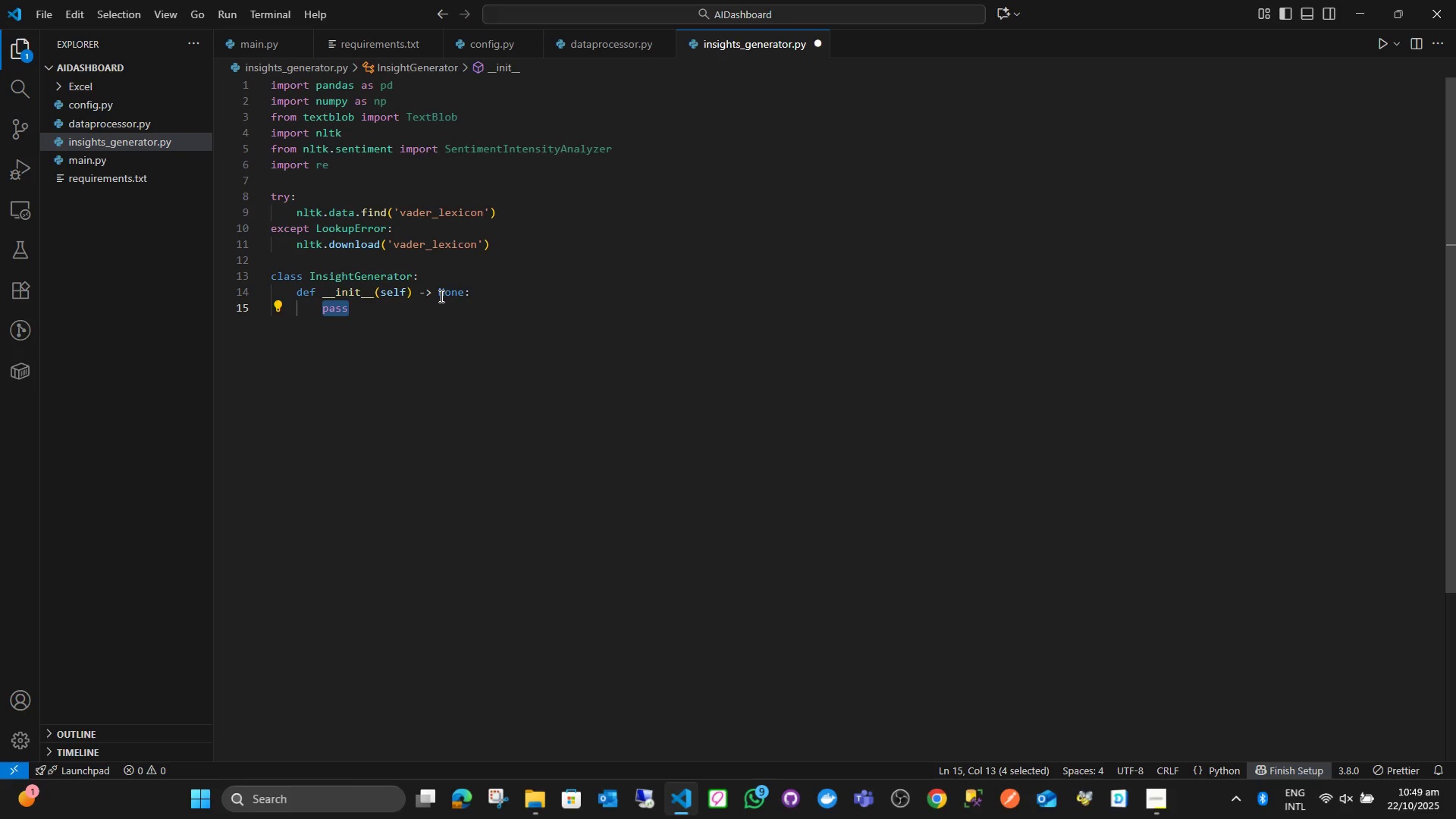 
left_click_drag(start_coordinate=[466, 290], to_coordinate=[419, 295])
 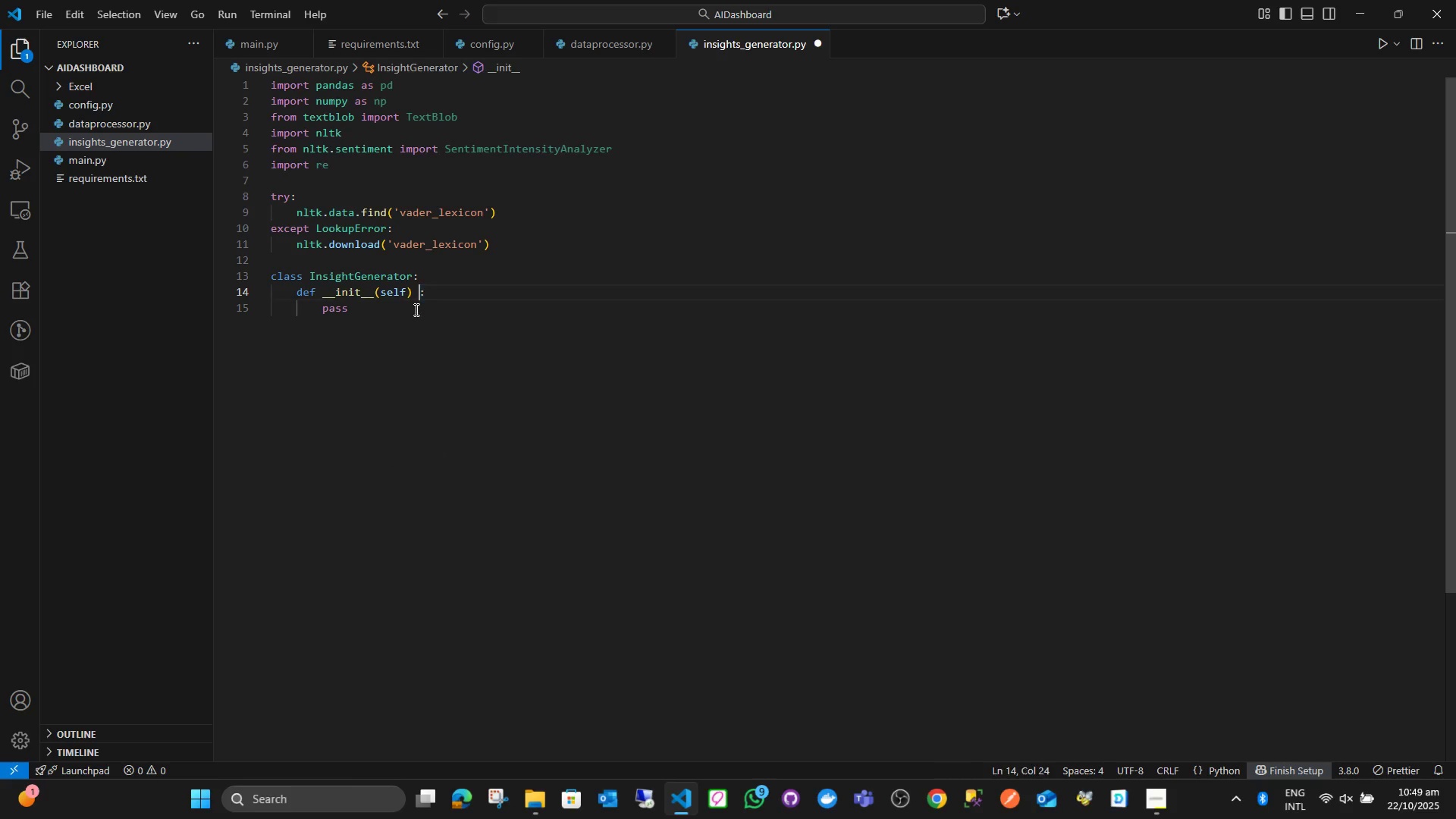 
key(Backspace)
 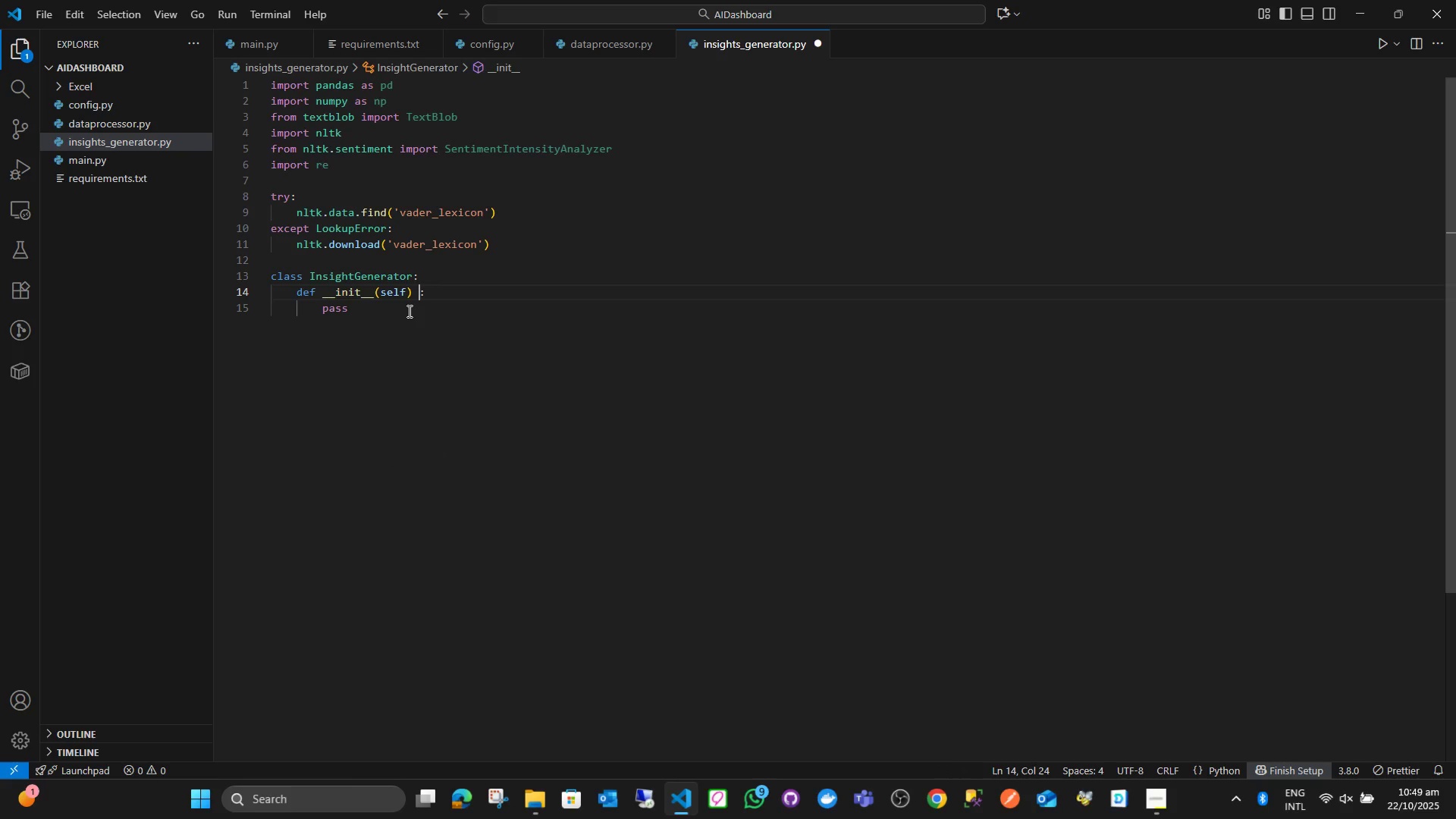 
key(Backspace)
 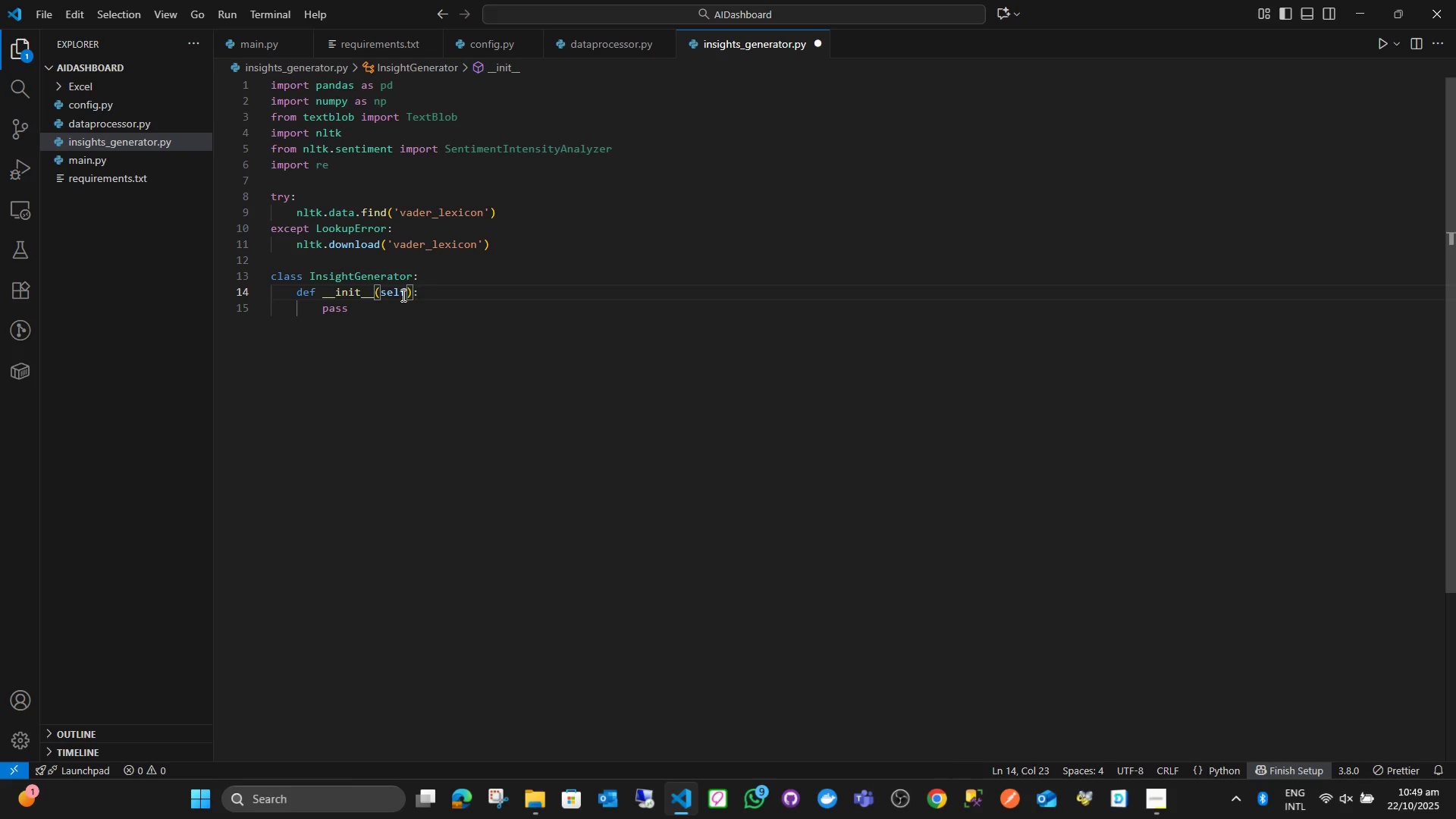 
left_click([402, 294])
 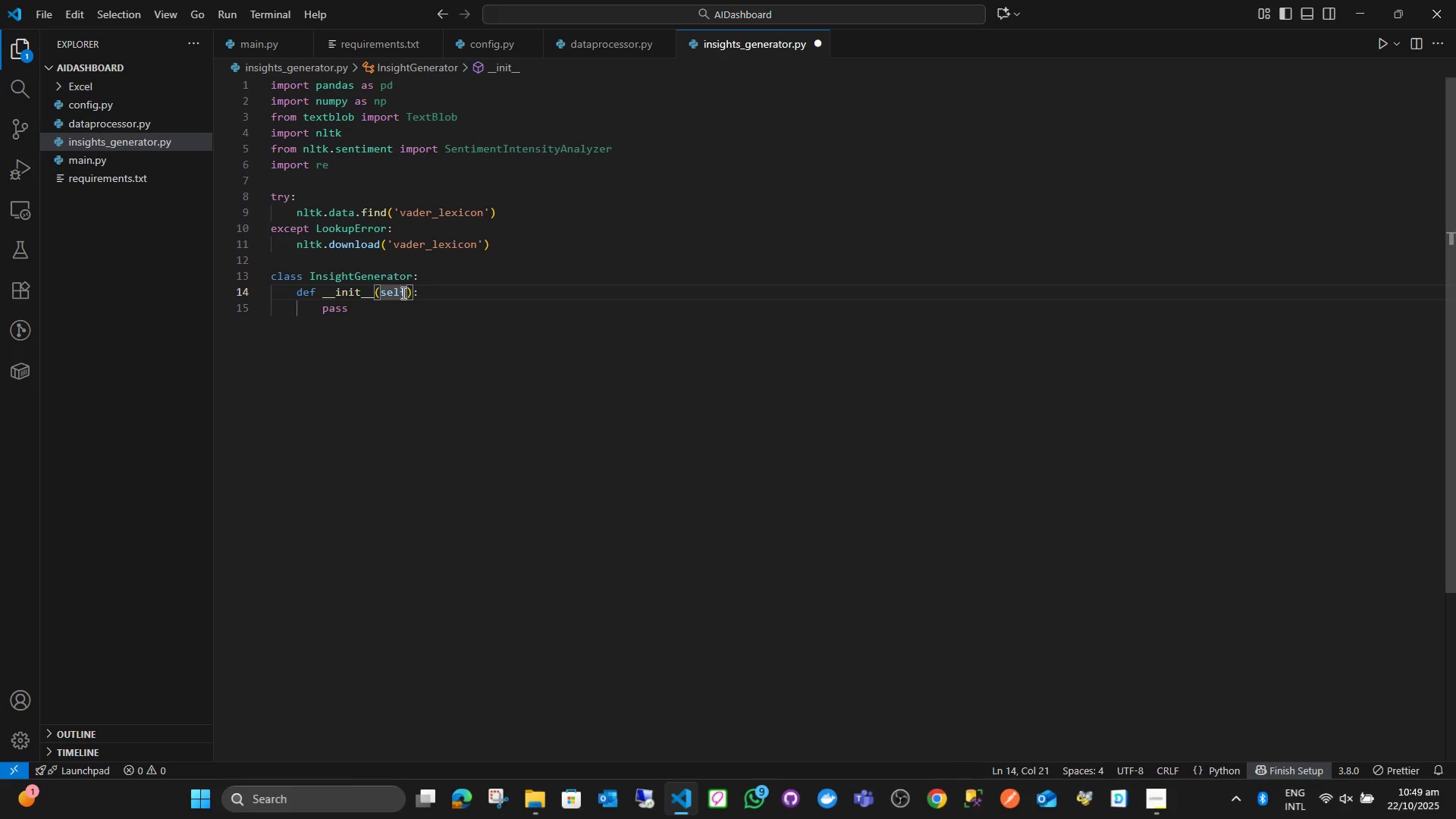 
left_click([402, 293])
 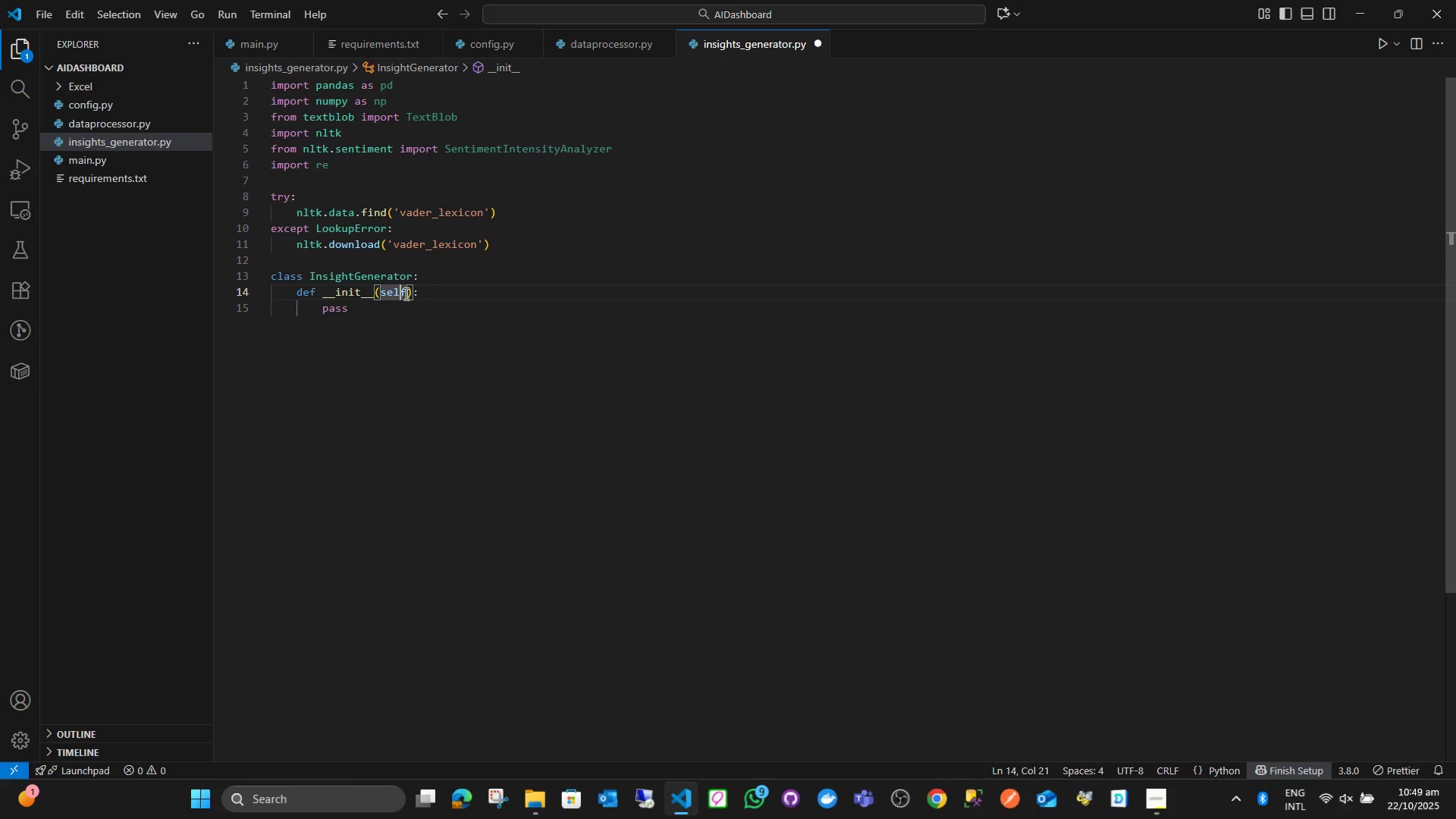 
left_click([405, 293])
 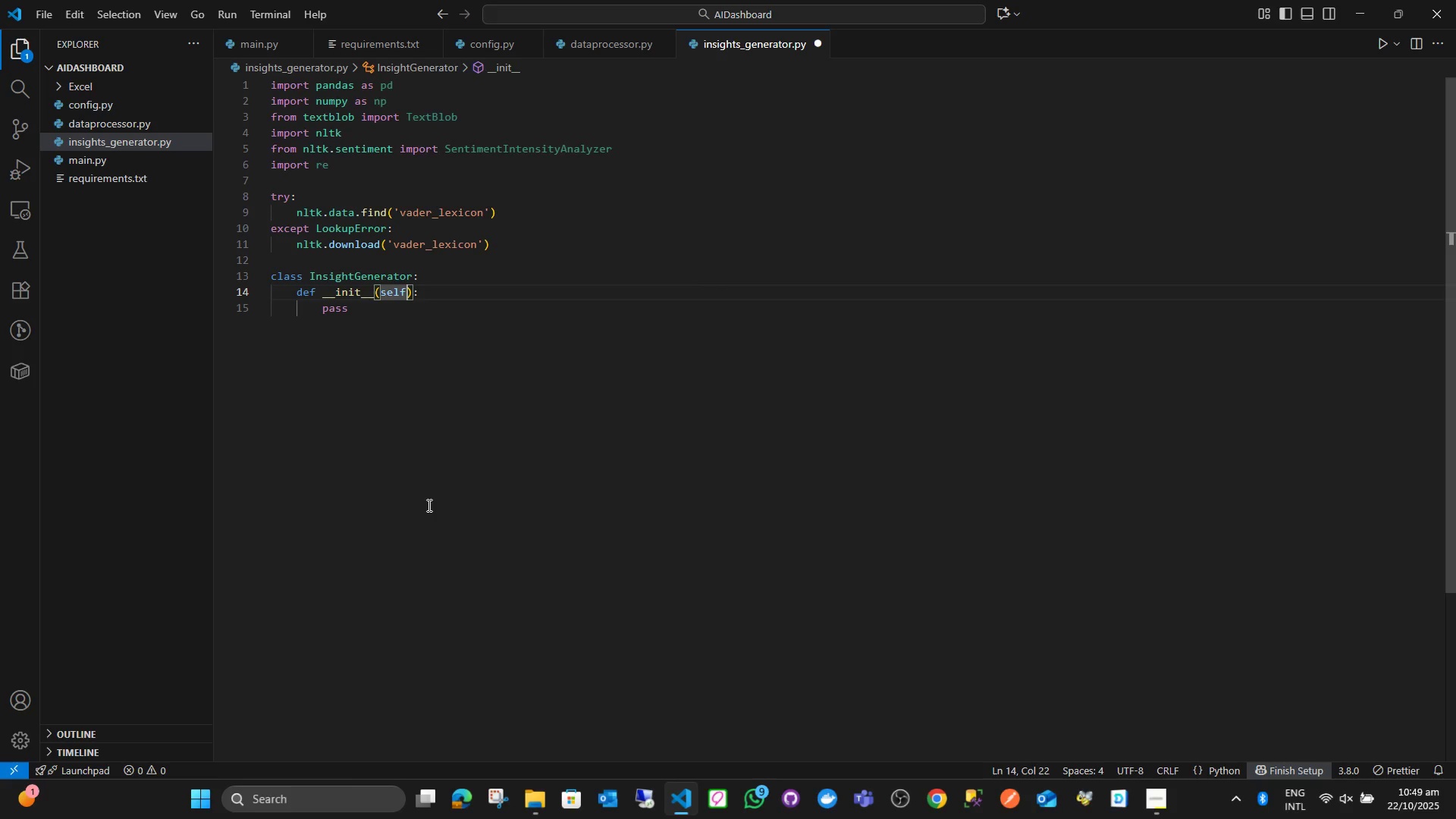 
type(, config)
 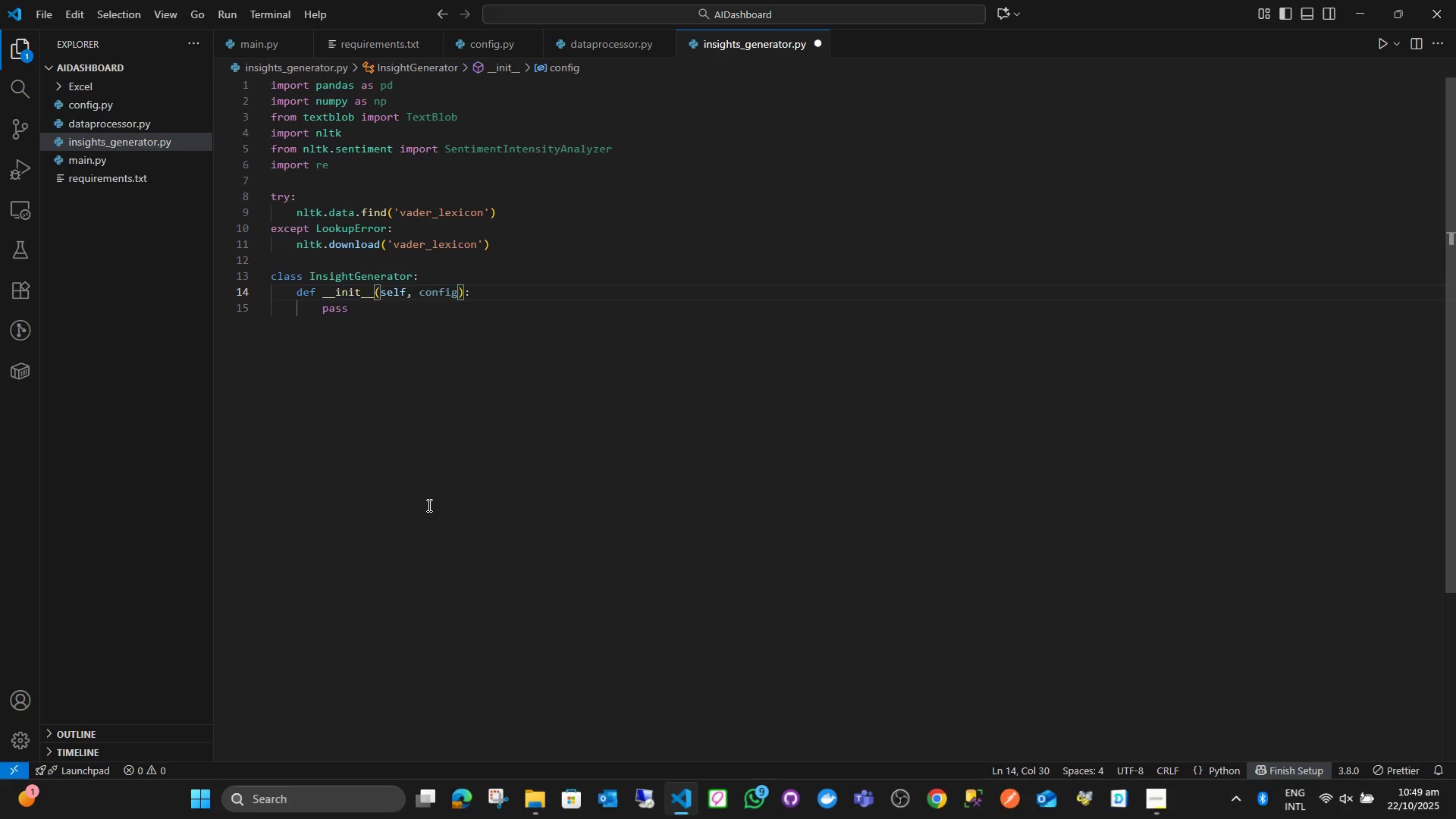 
key(ArrowDown)
 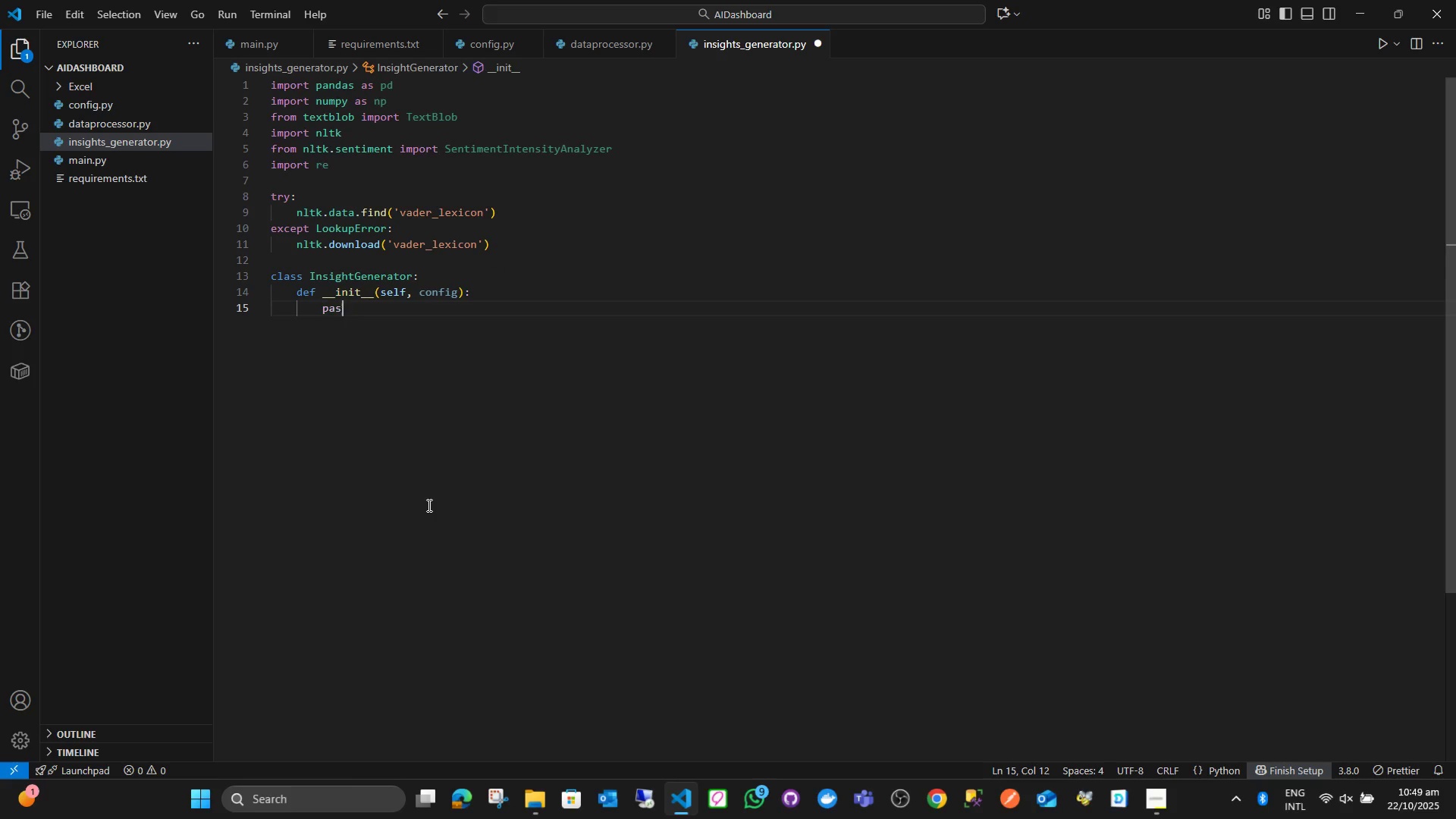 
key(Backspace)
key(Backspace)
key(Backspace)
key(Backspace)
type(sel)
 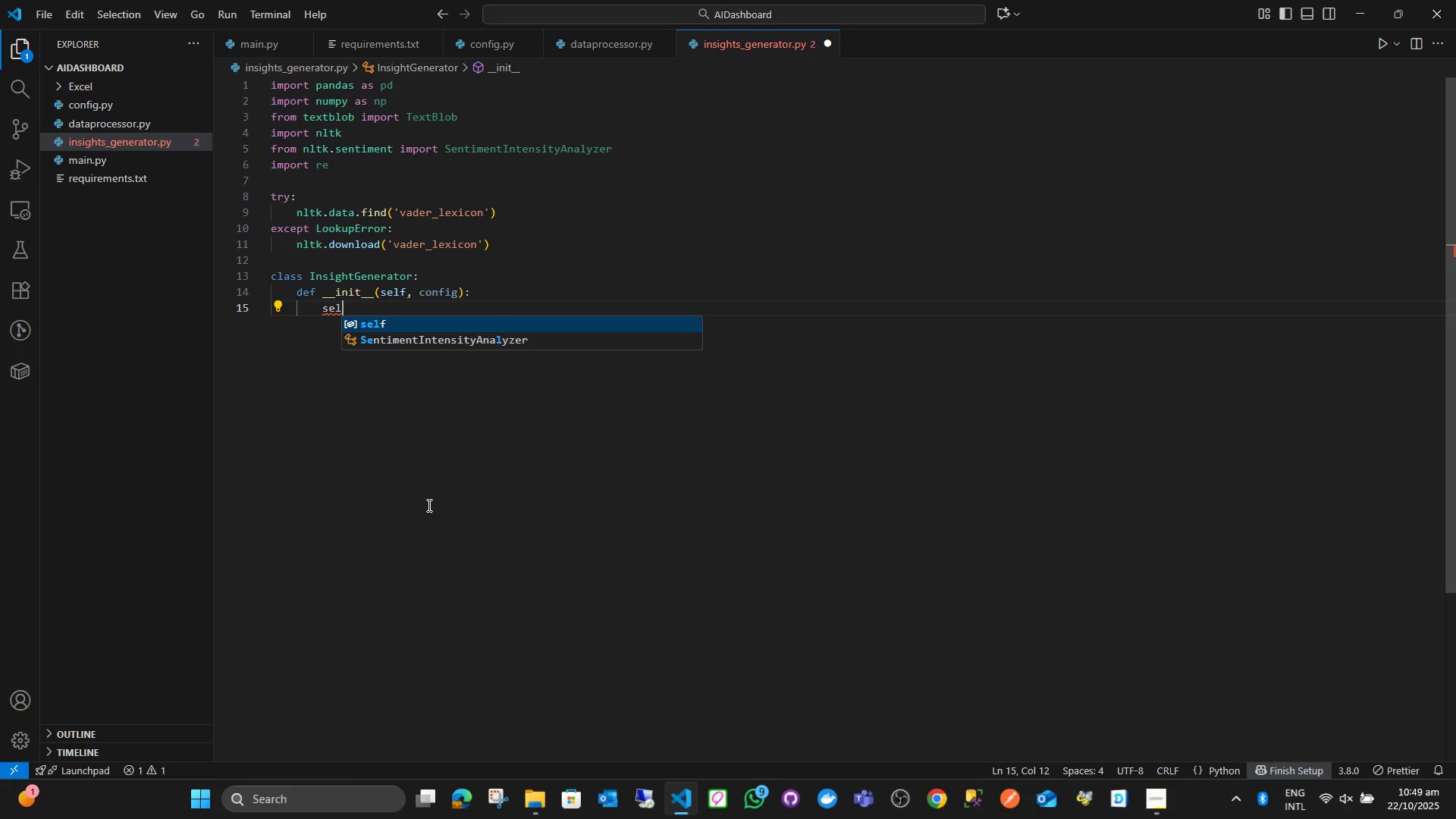 
key(Enter)
 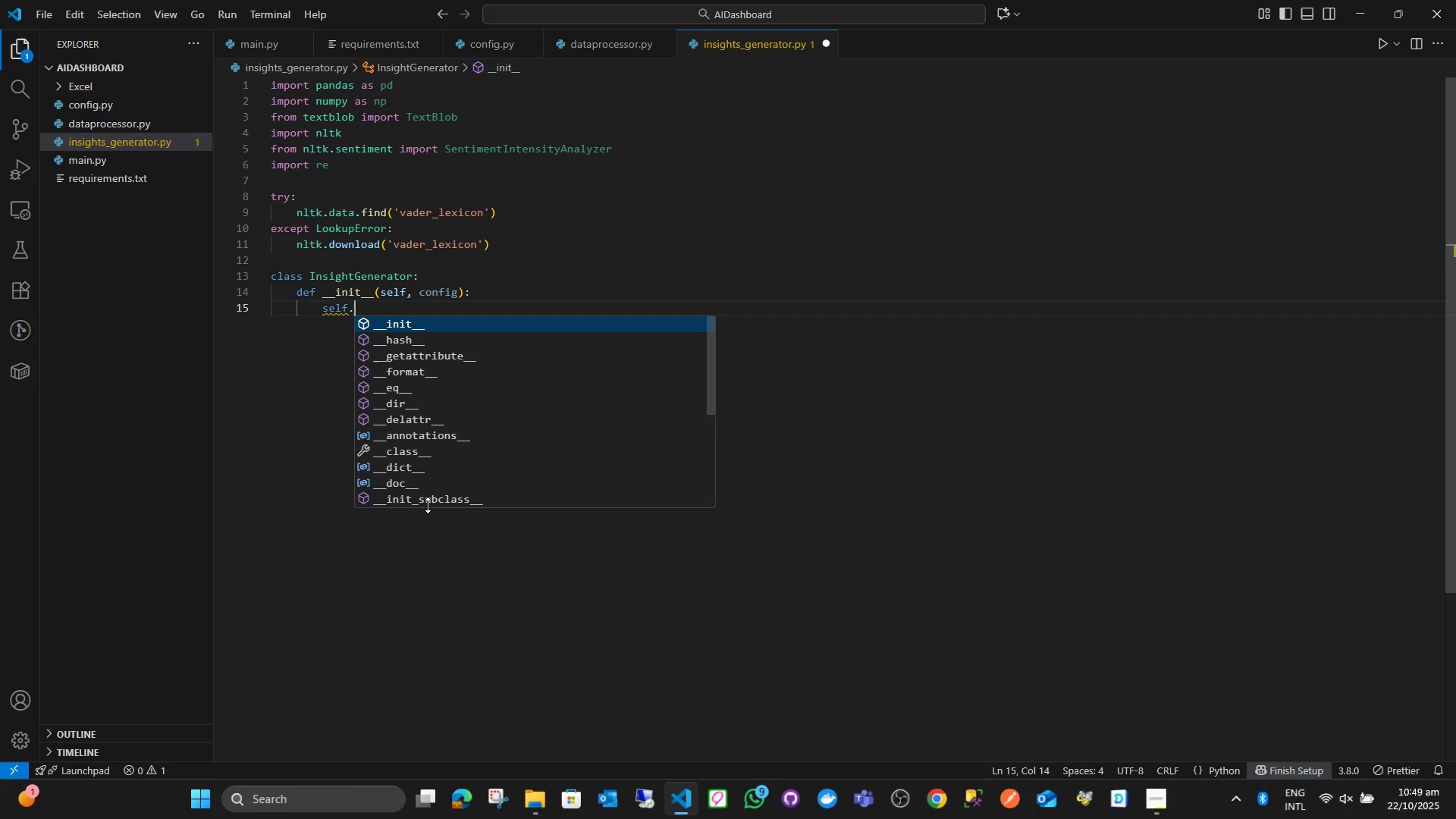 
type(.config = con)
 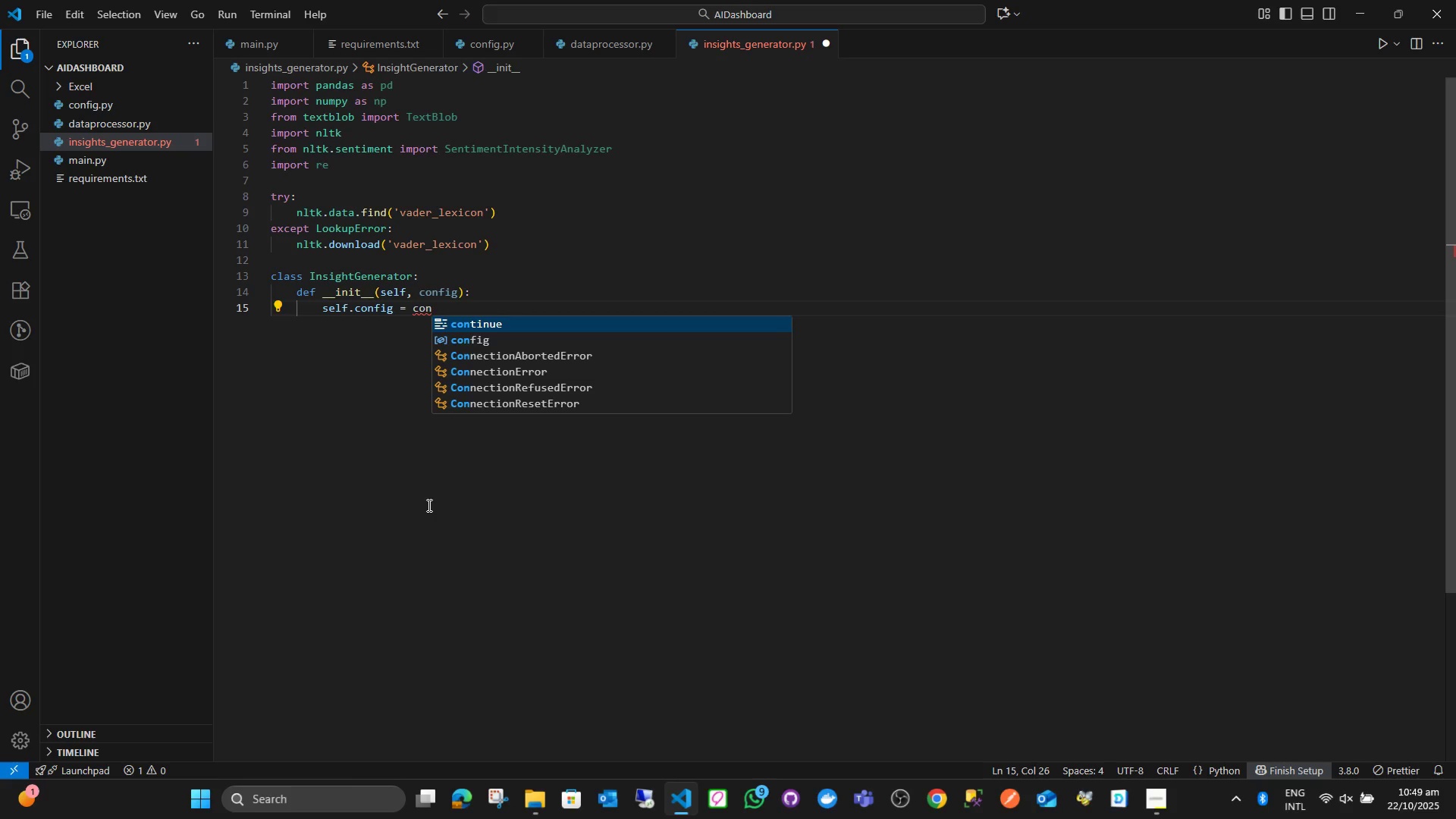 
key(ArrowDown)
 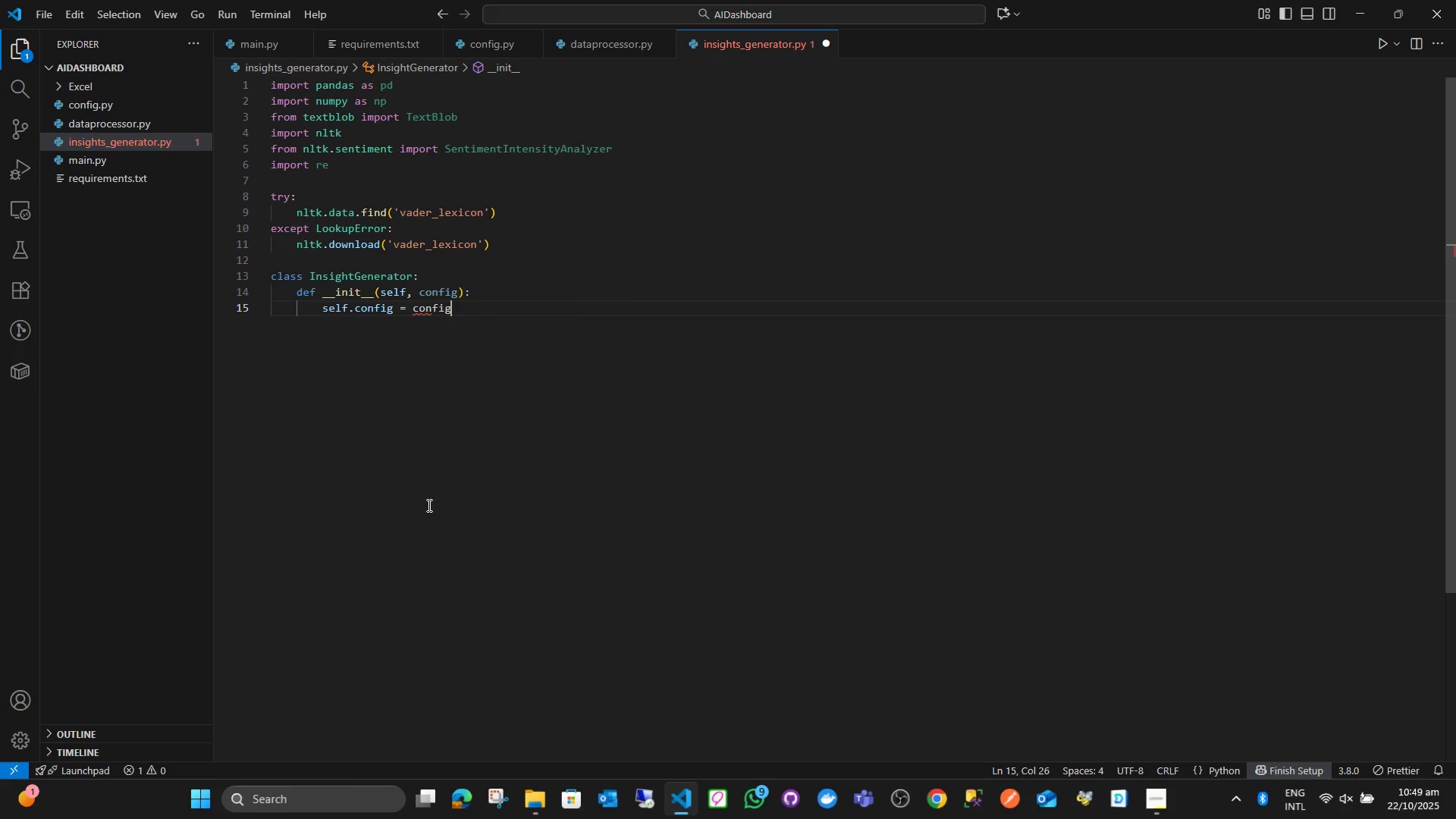 
key(Enter)
 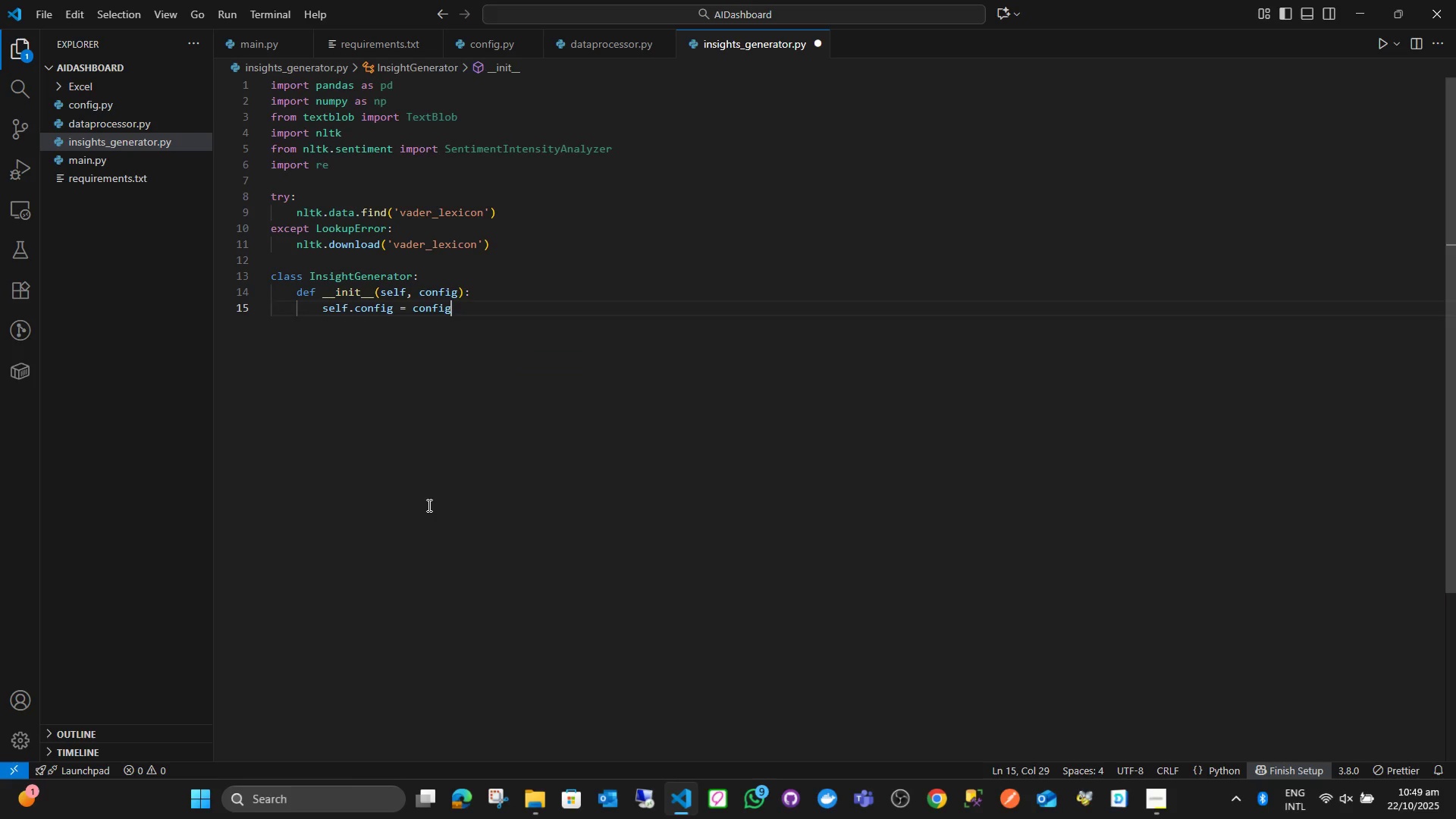 
key(Enter)
 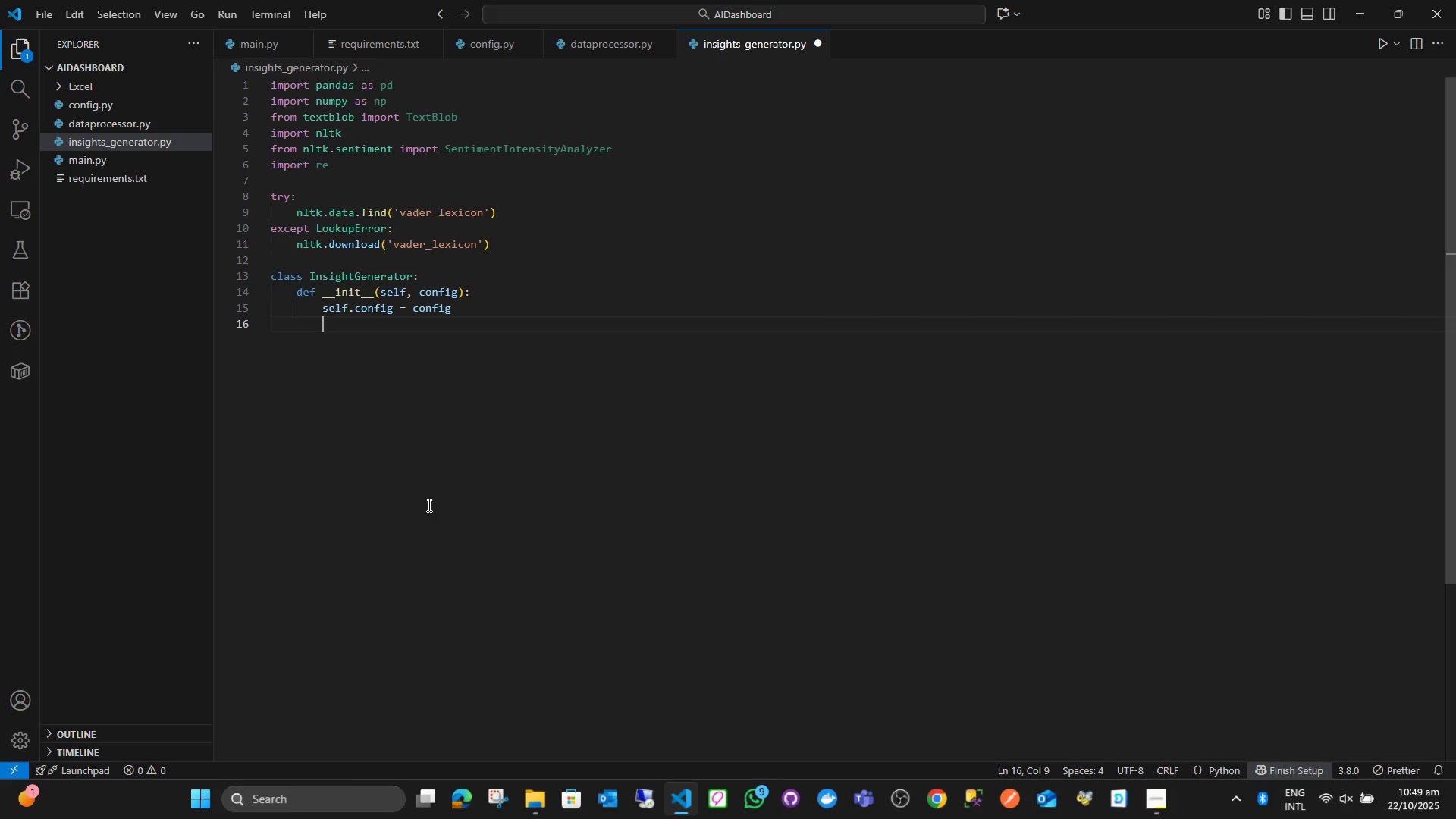 
type(seld.)
key(Backspace)
key(Backspace)
type(f.sia = Sen)
 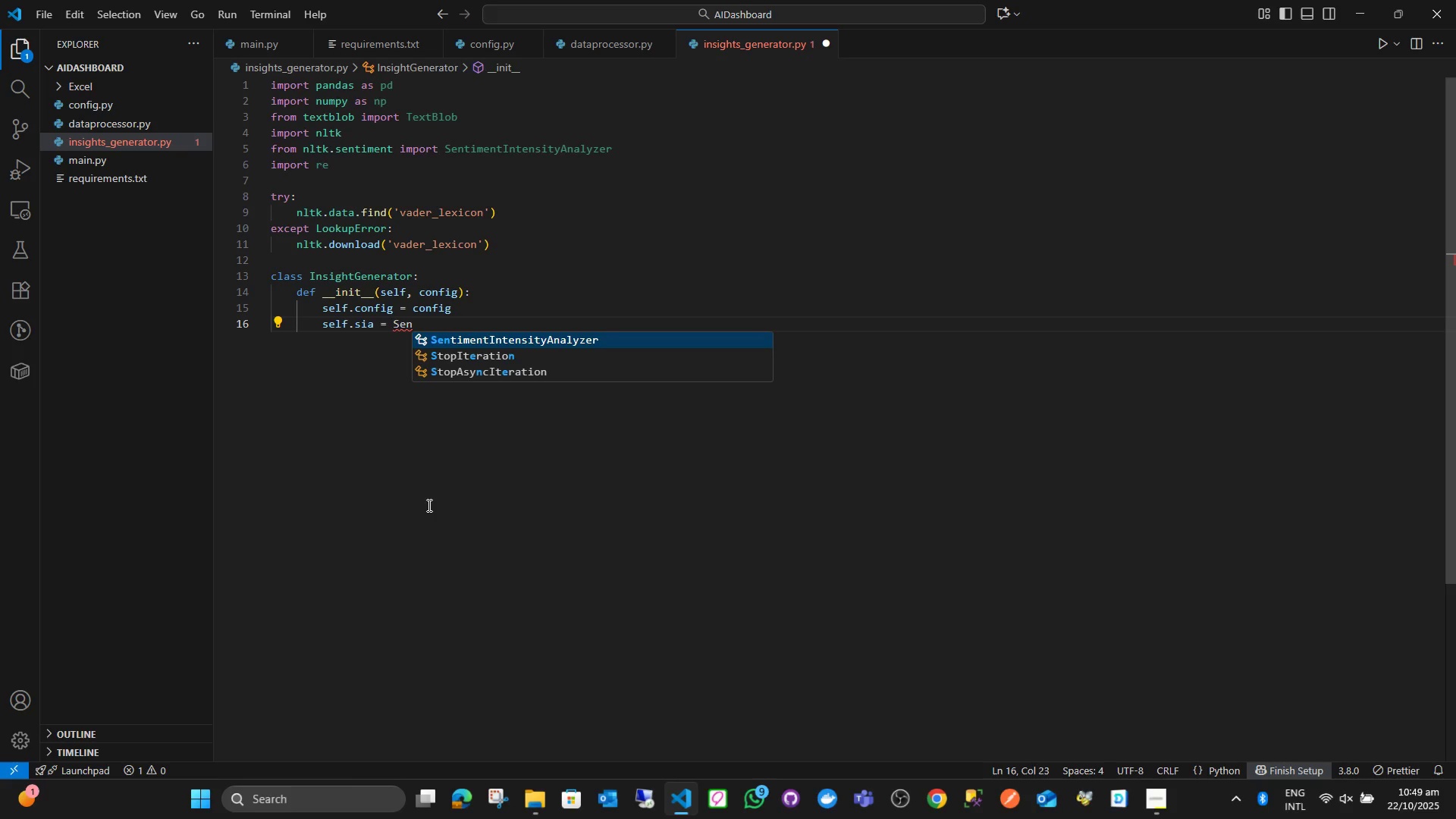 
key(Enter)
 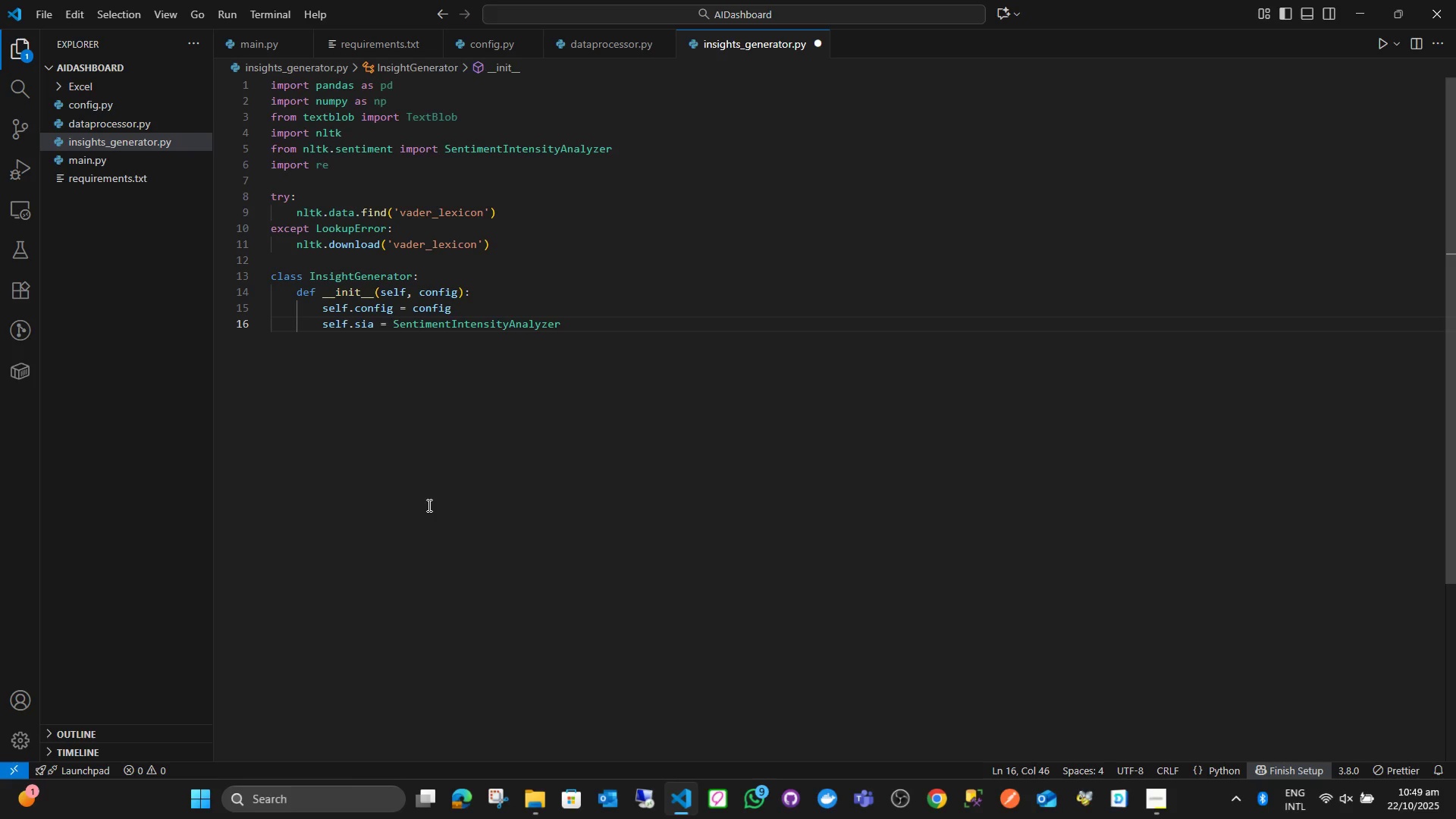 
key(Shift+9)
 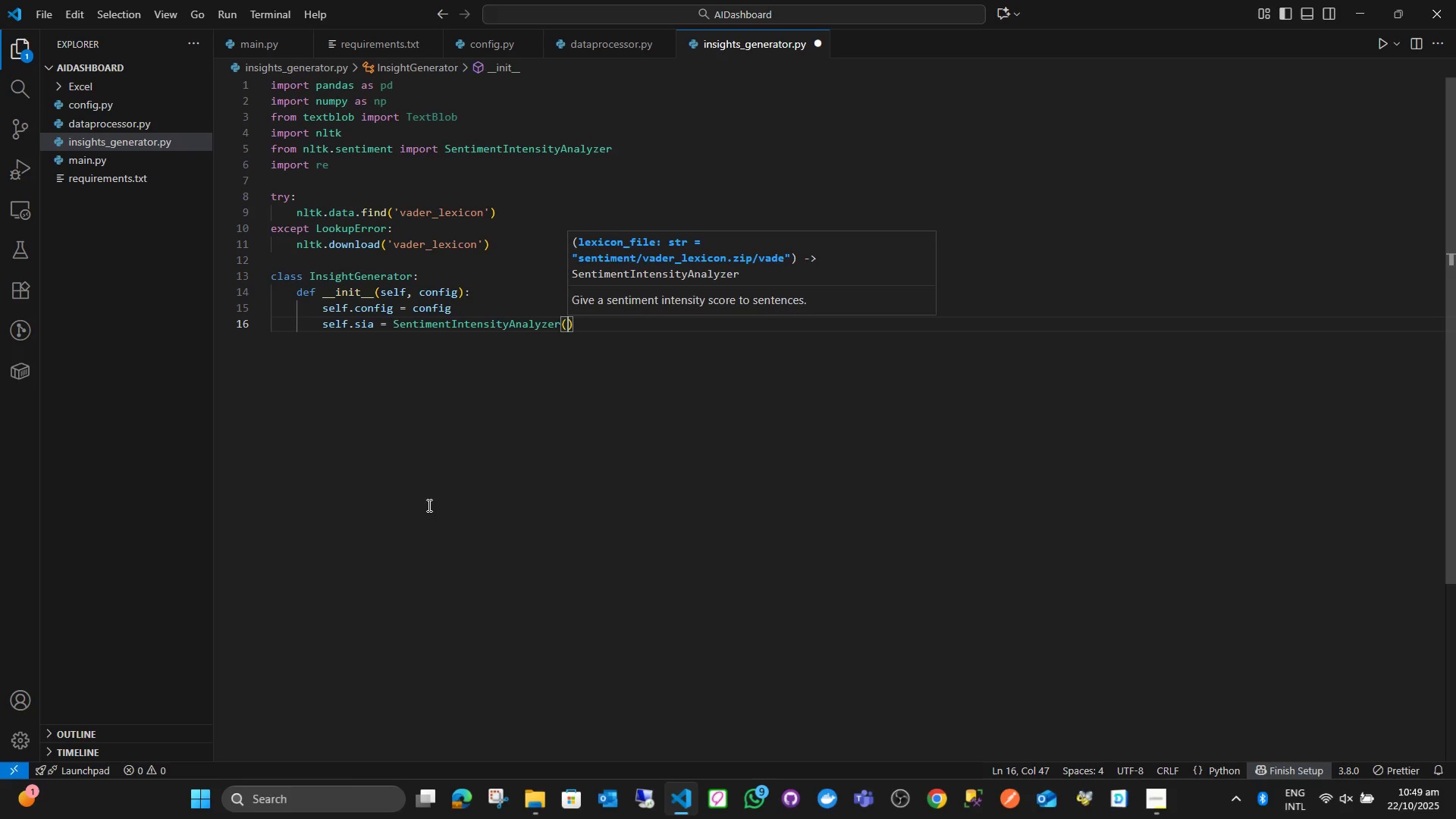 
key(ArrowRight)
 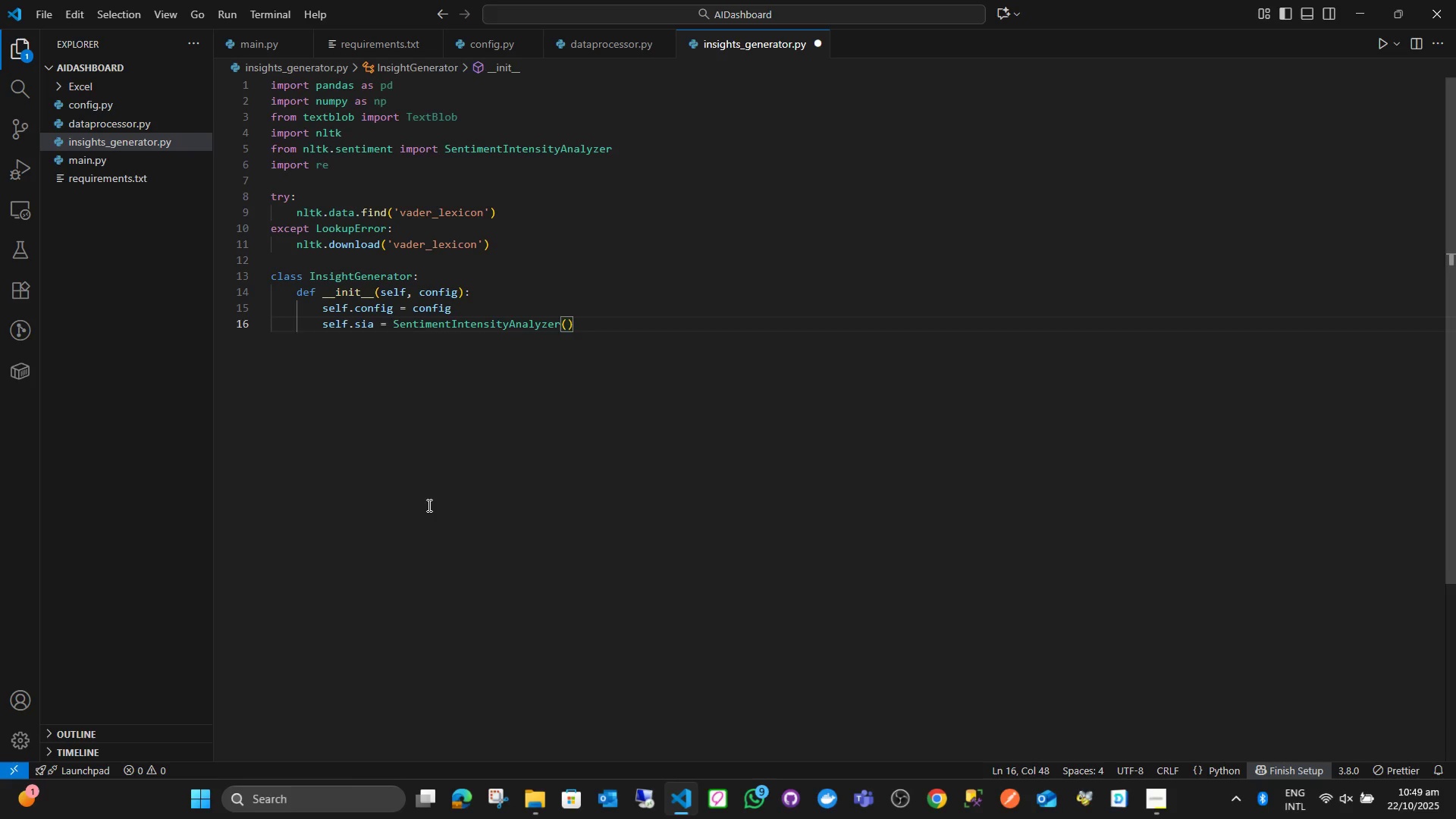 
key(Enter)
 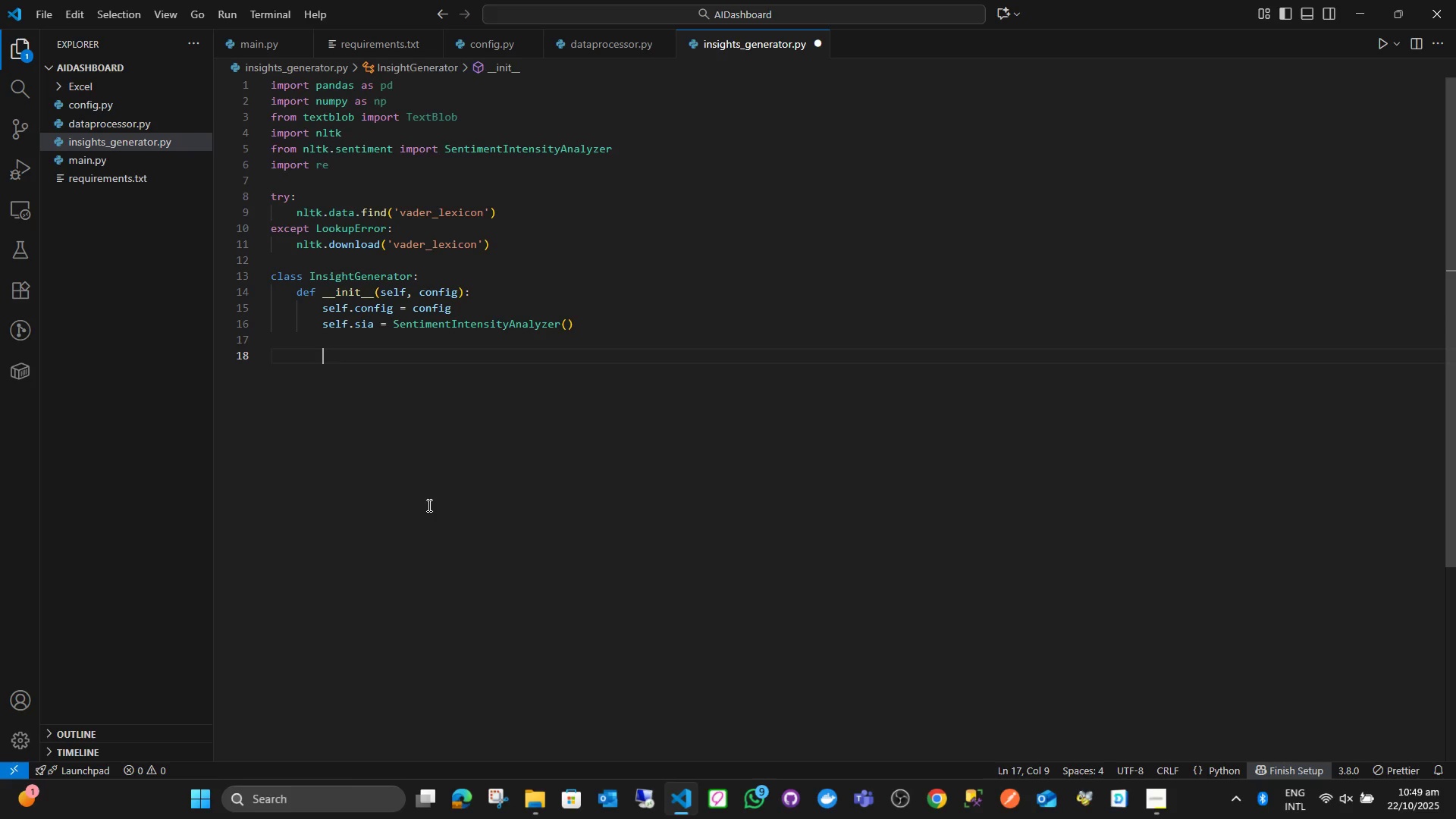 
key(Enter)
 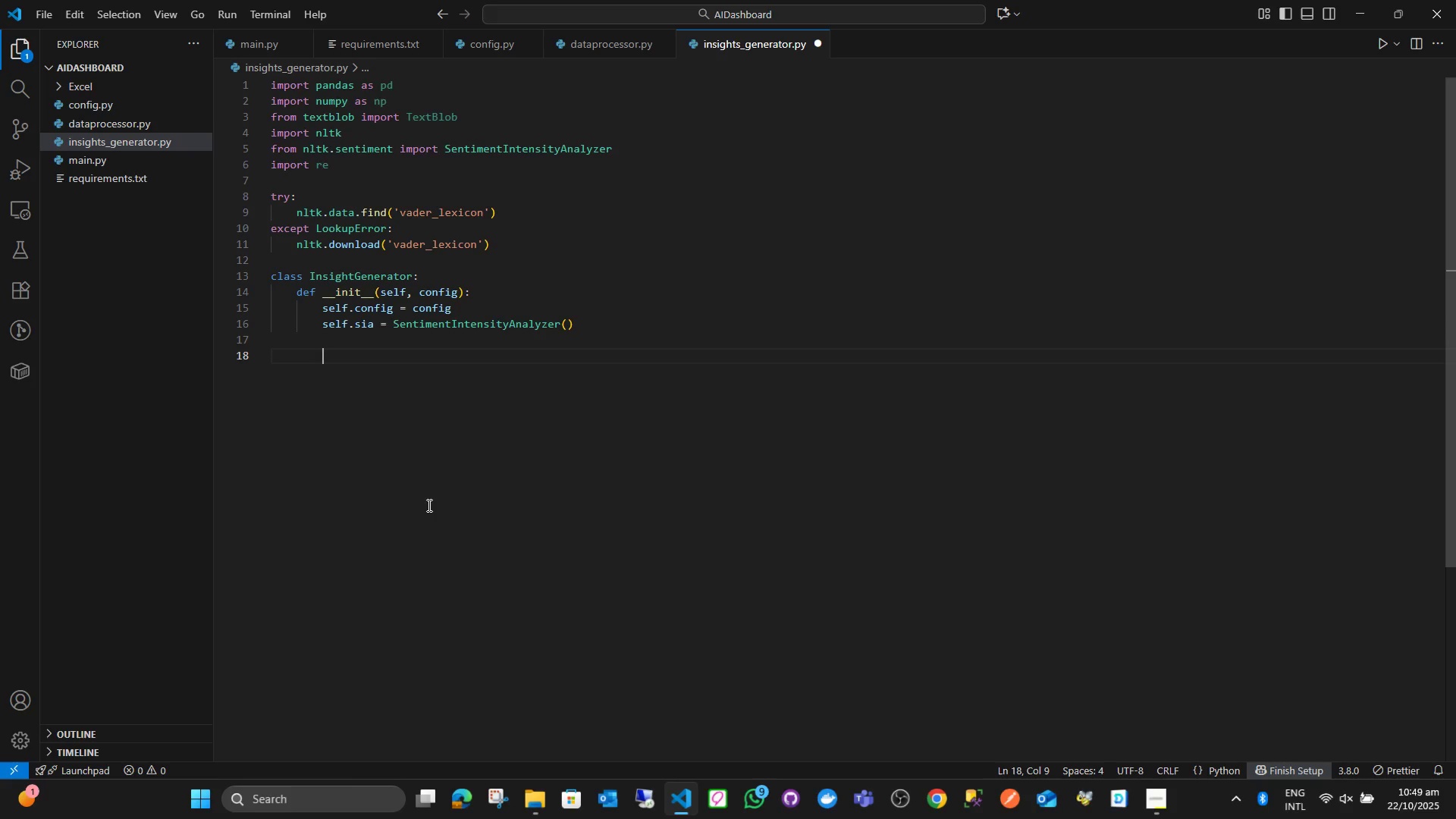 
key(Backspace)
 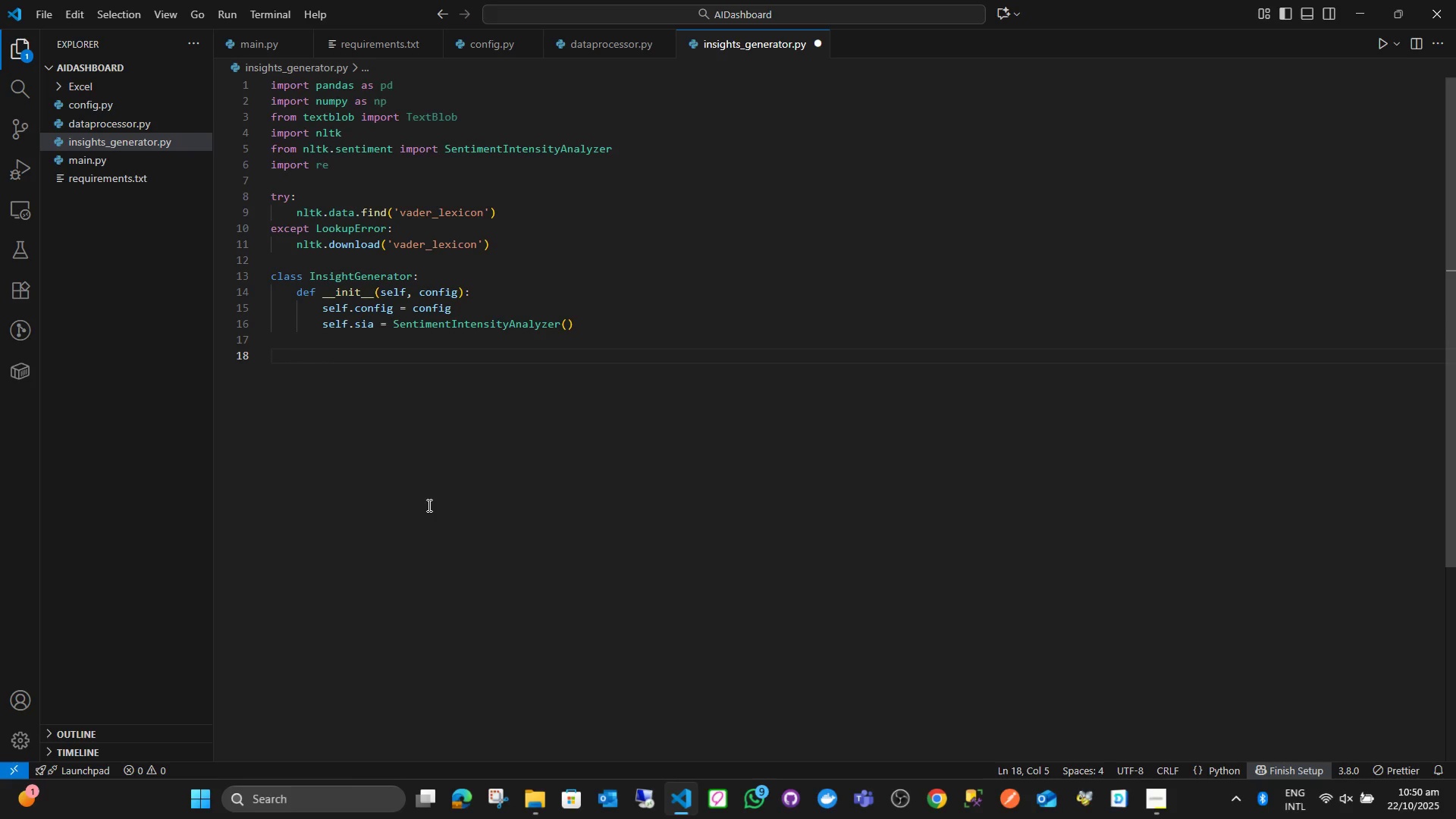 
type(def generateSummary()
 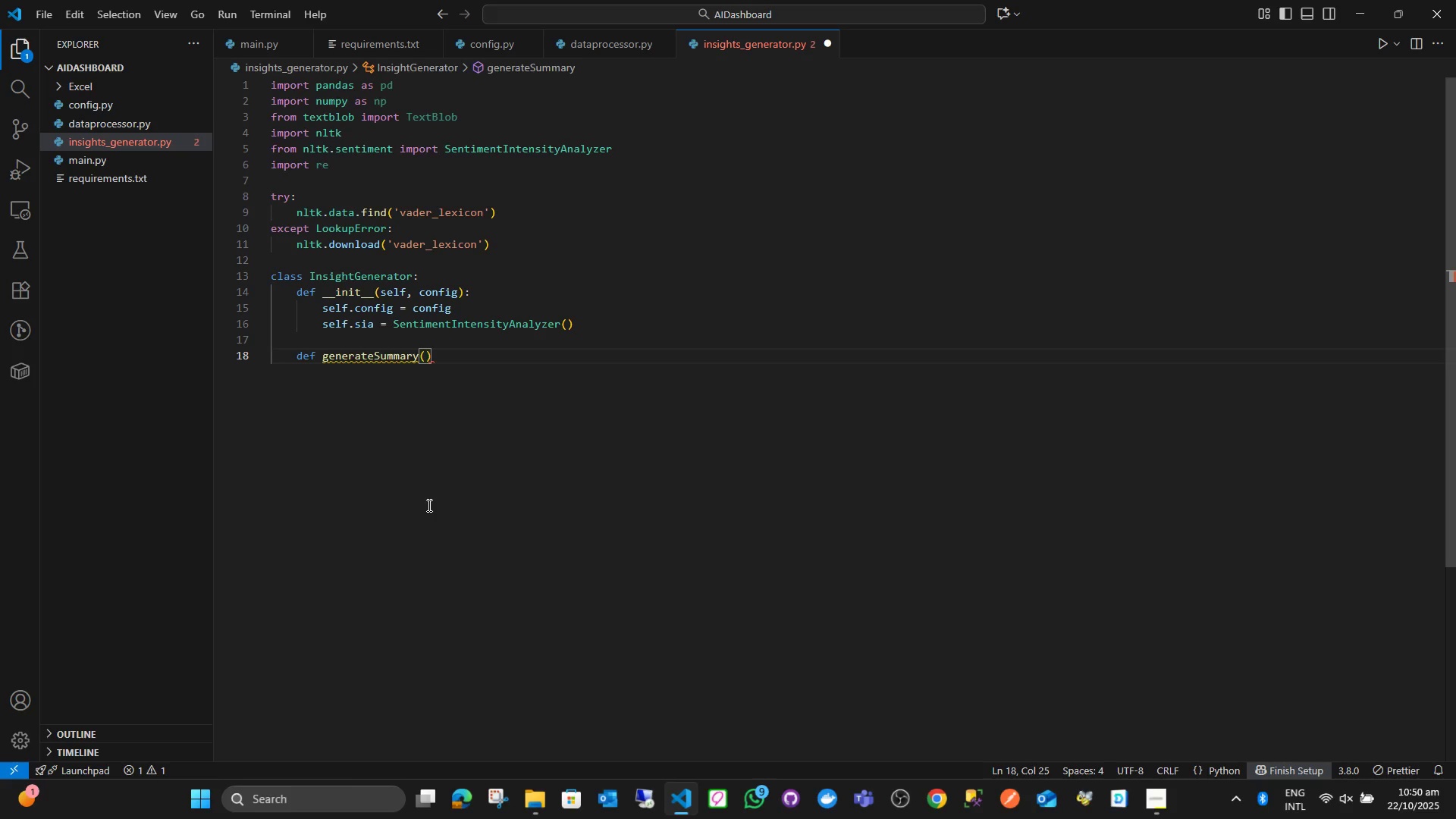 
type(self, data_info, kpis, outliers_rpor)
key(Backspace)
key(Backspace)
key(Backspace)
type(eport, correlations)
 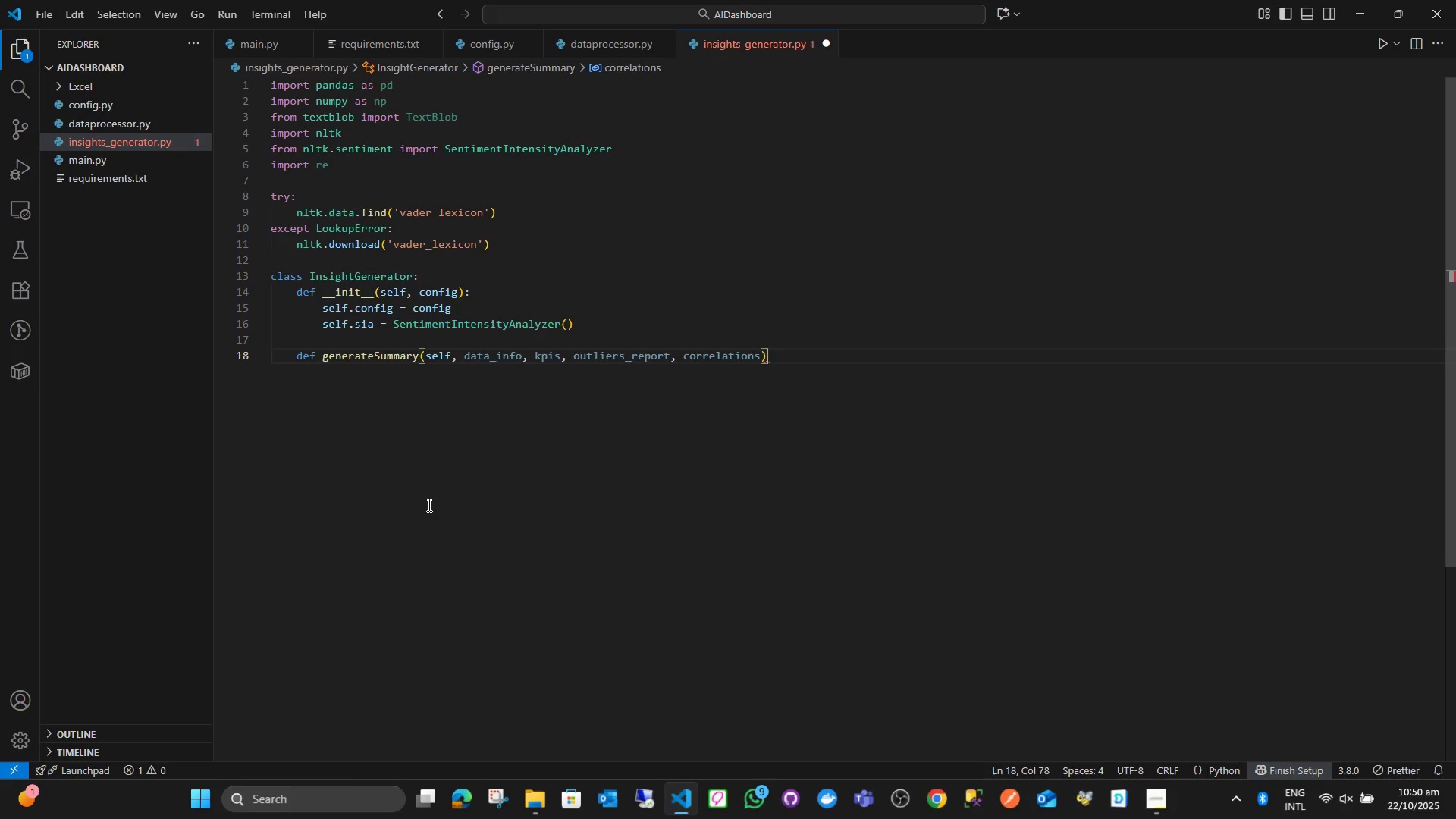 
 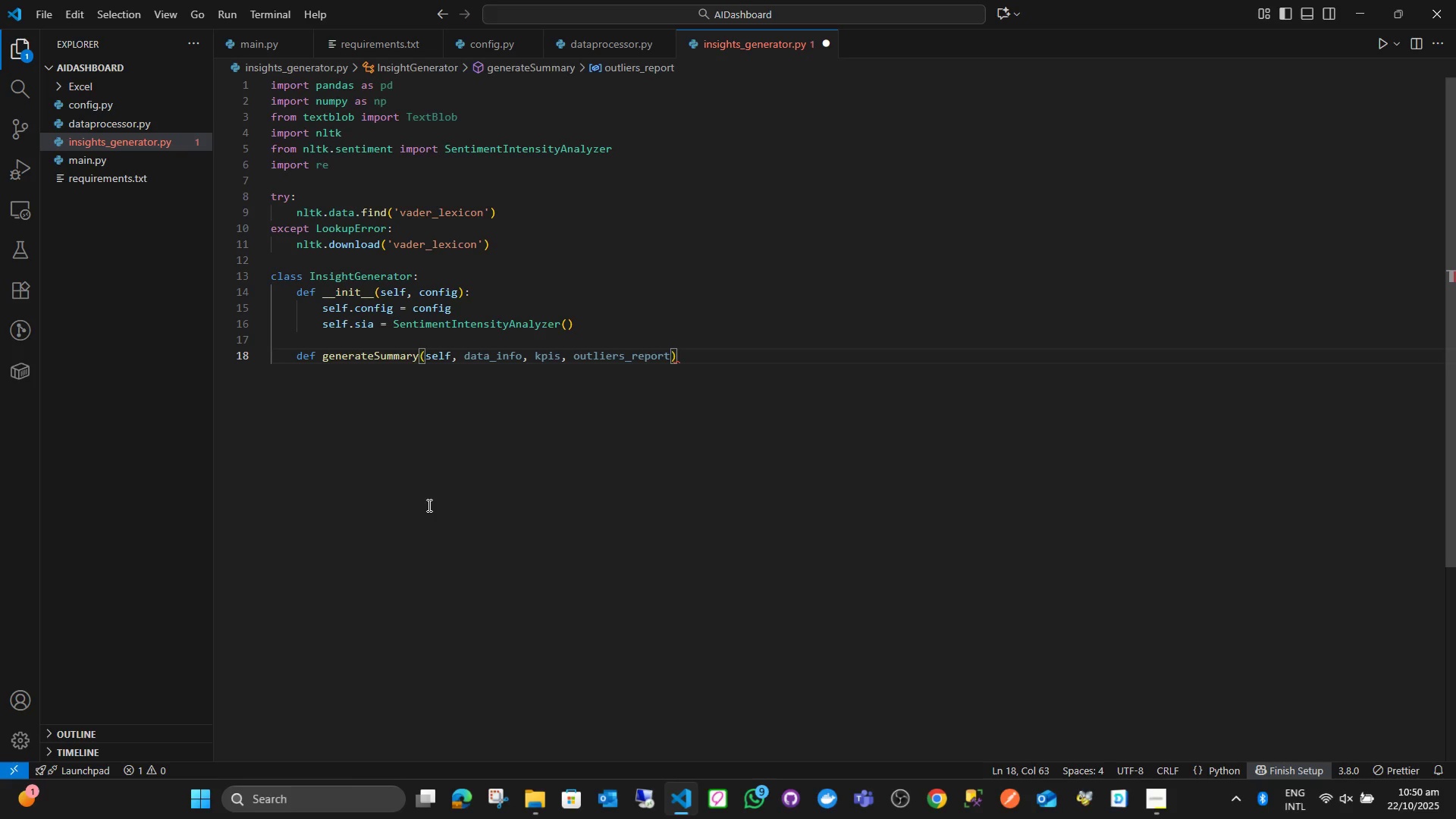 
key(ArrowRight)
 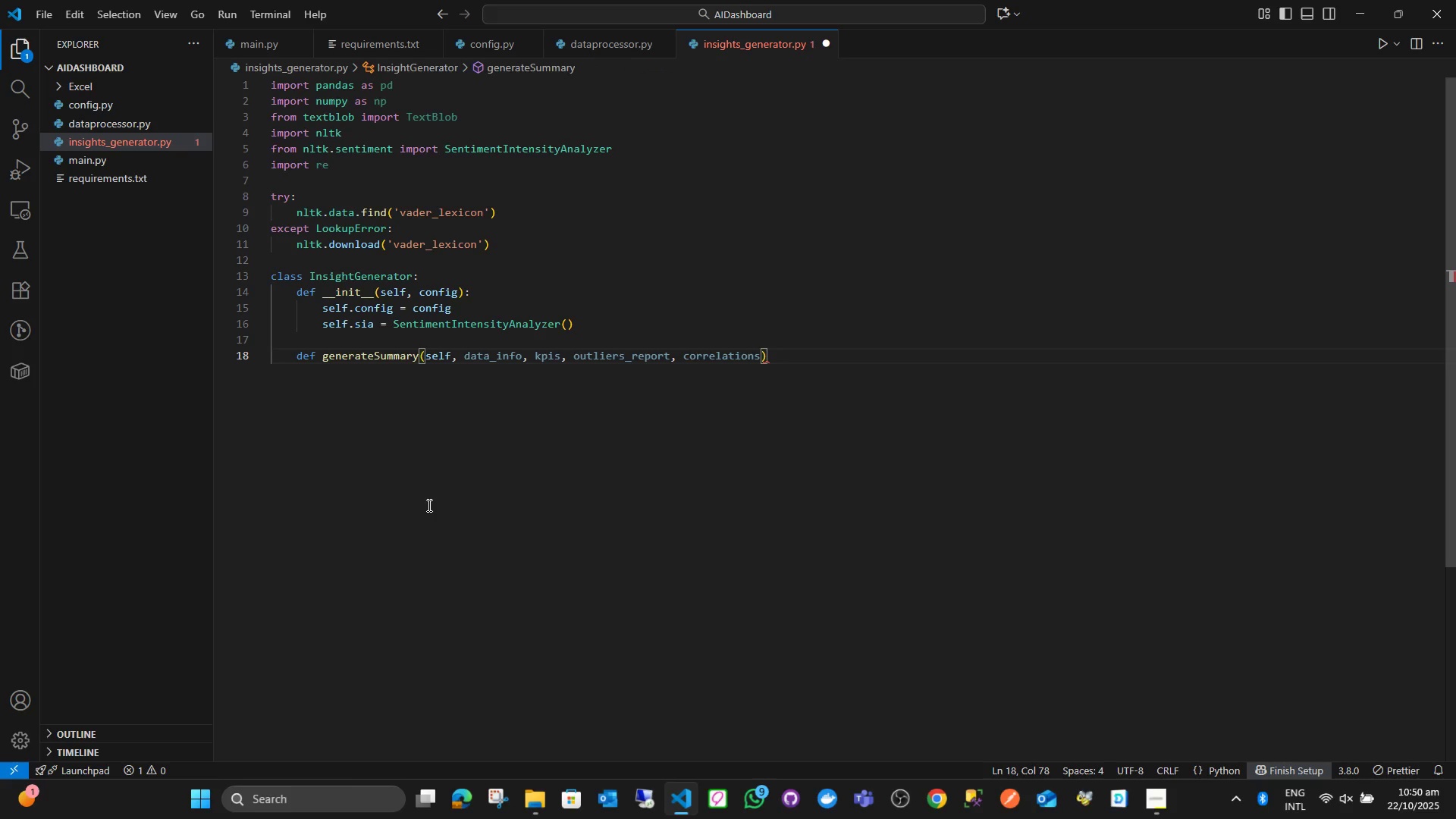 
key(Shift+Semicolon)
 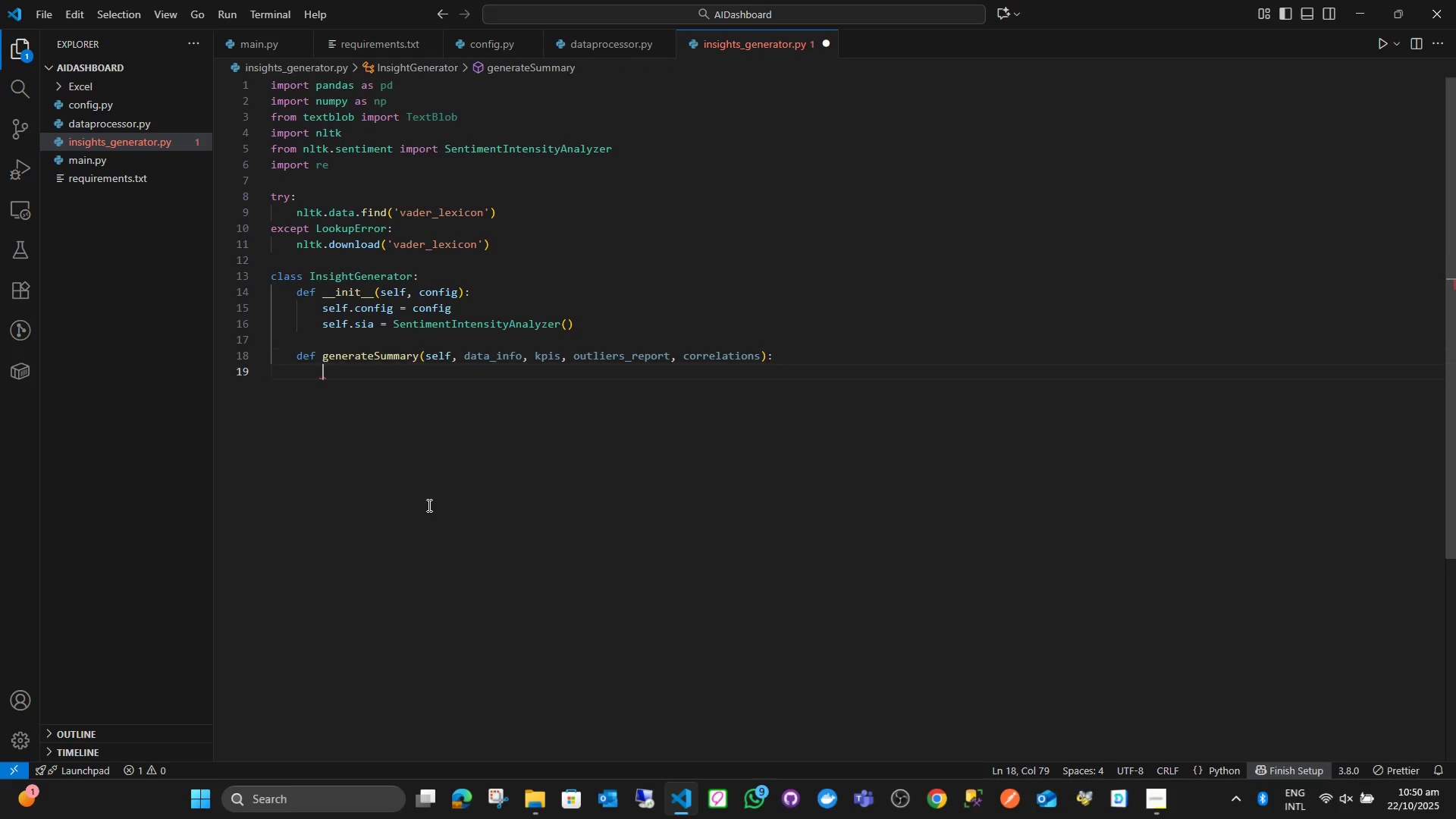 
key(Enter)
 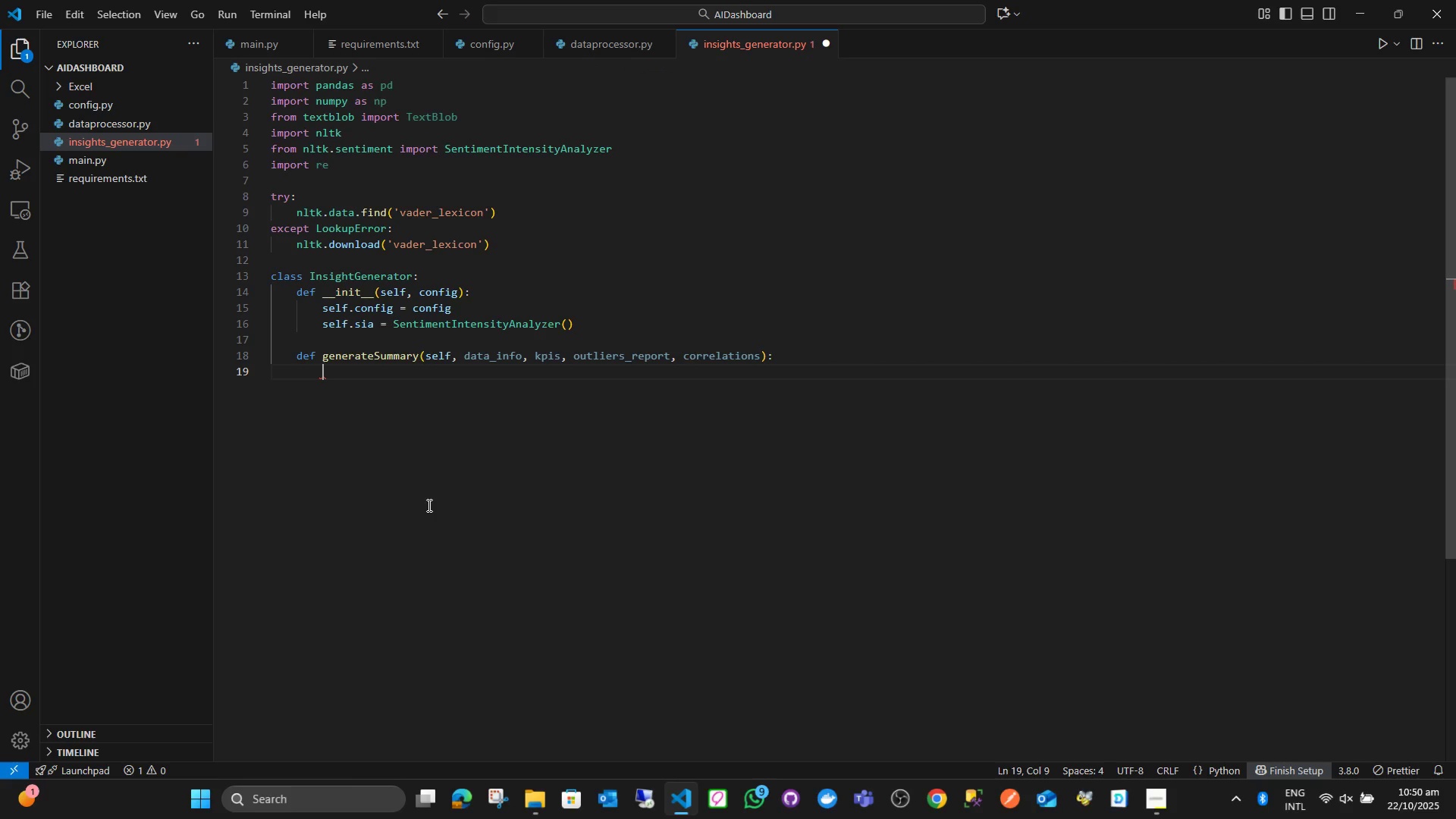 
type(summary_parts = [)
 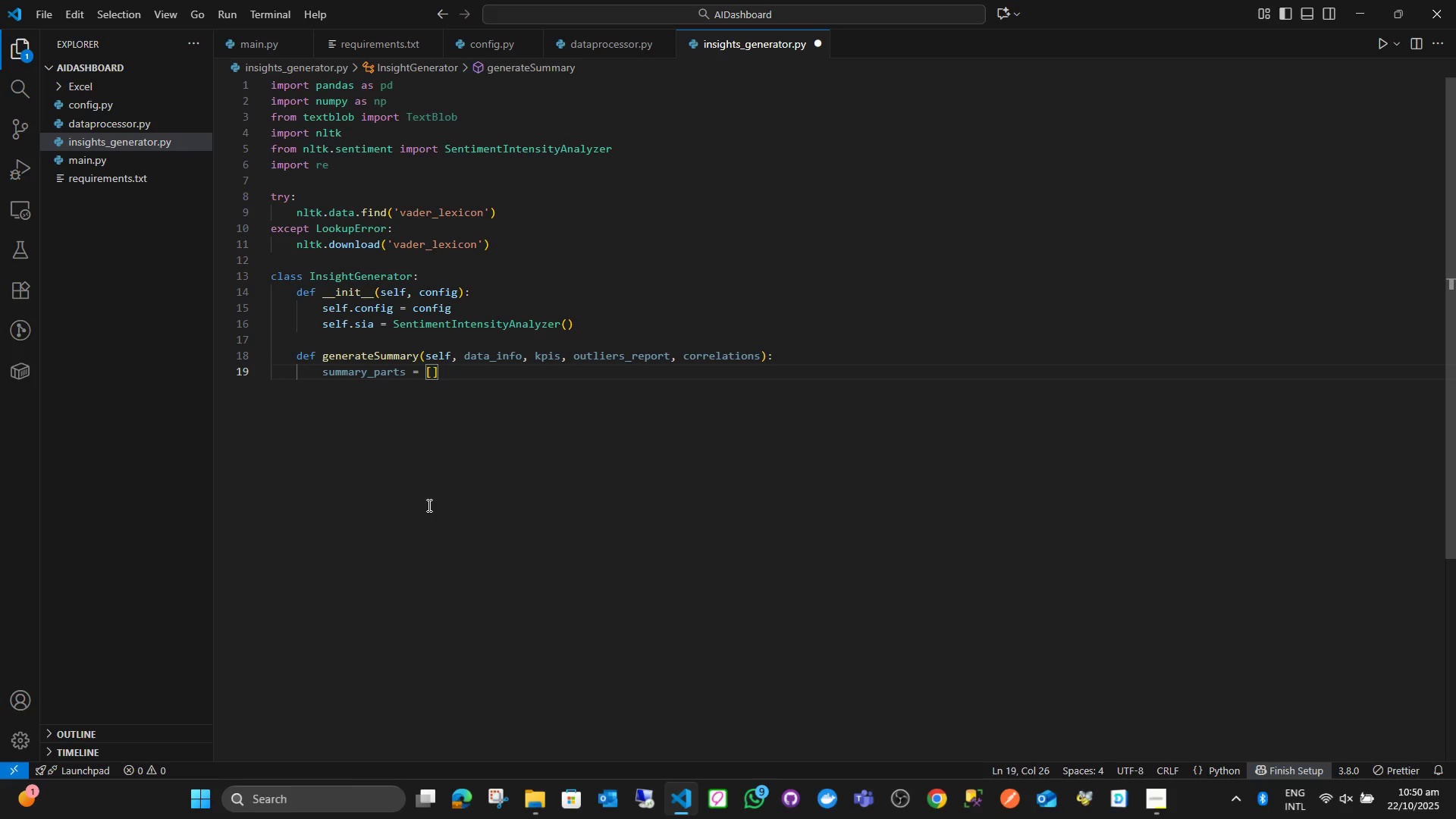 
key(ArrowRight)
 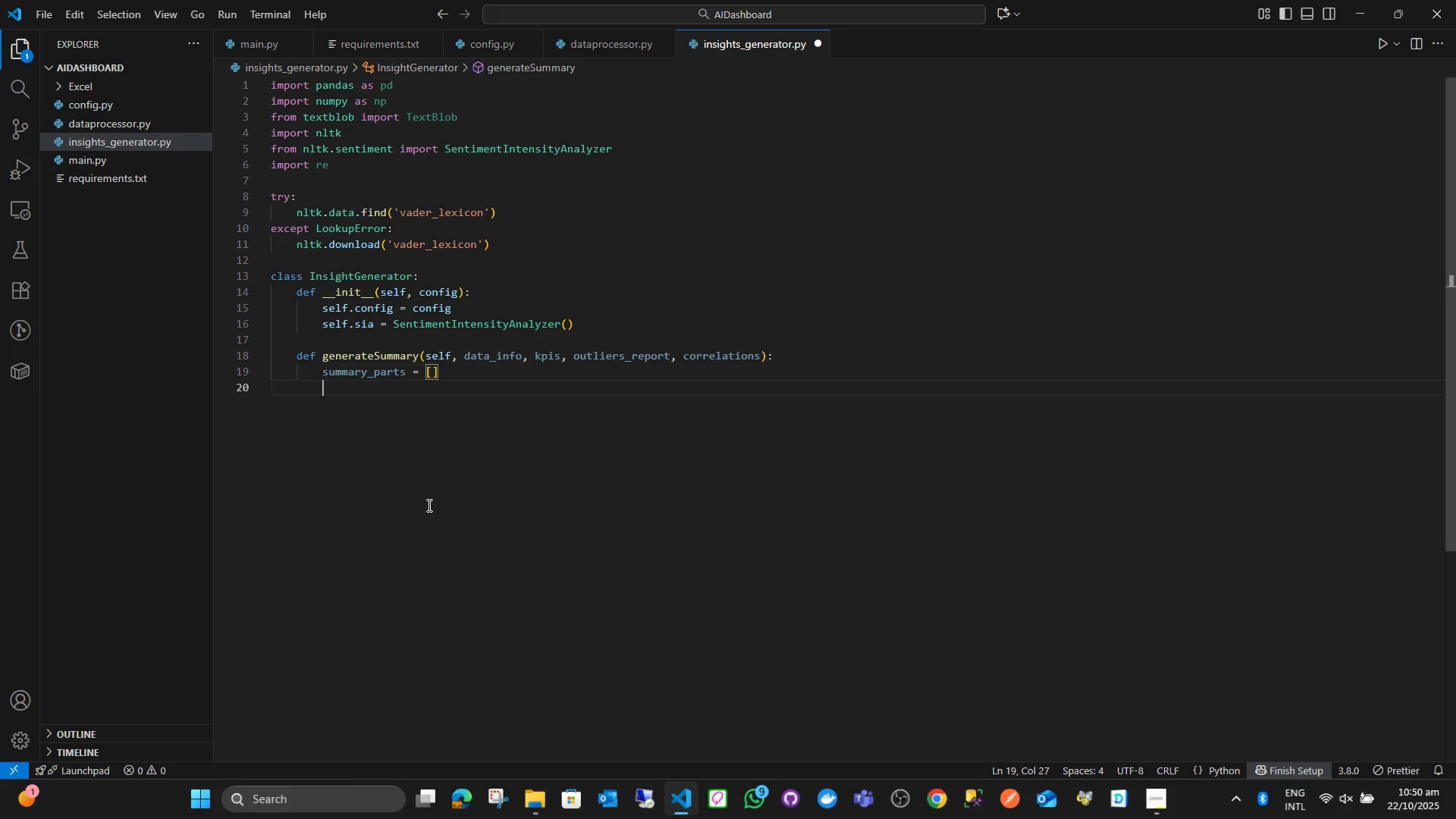 
key(Enter)
 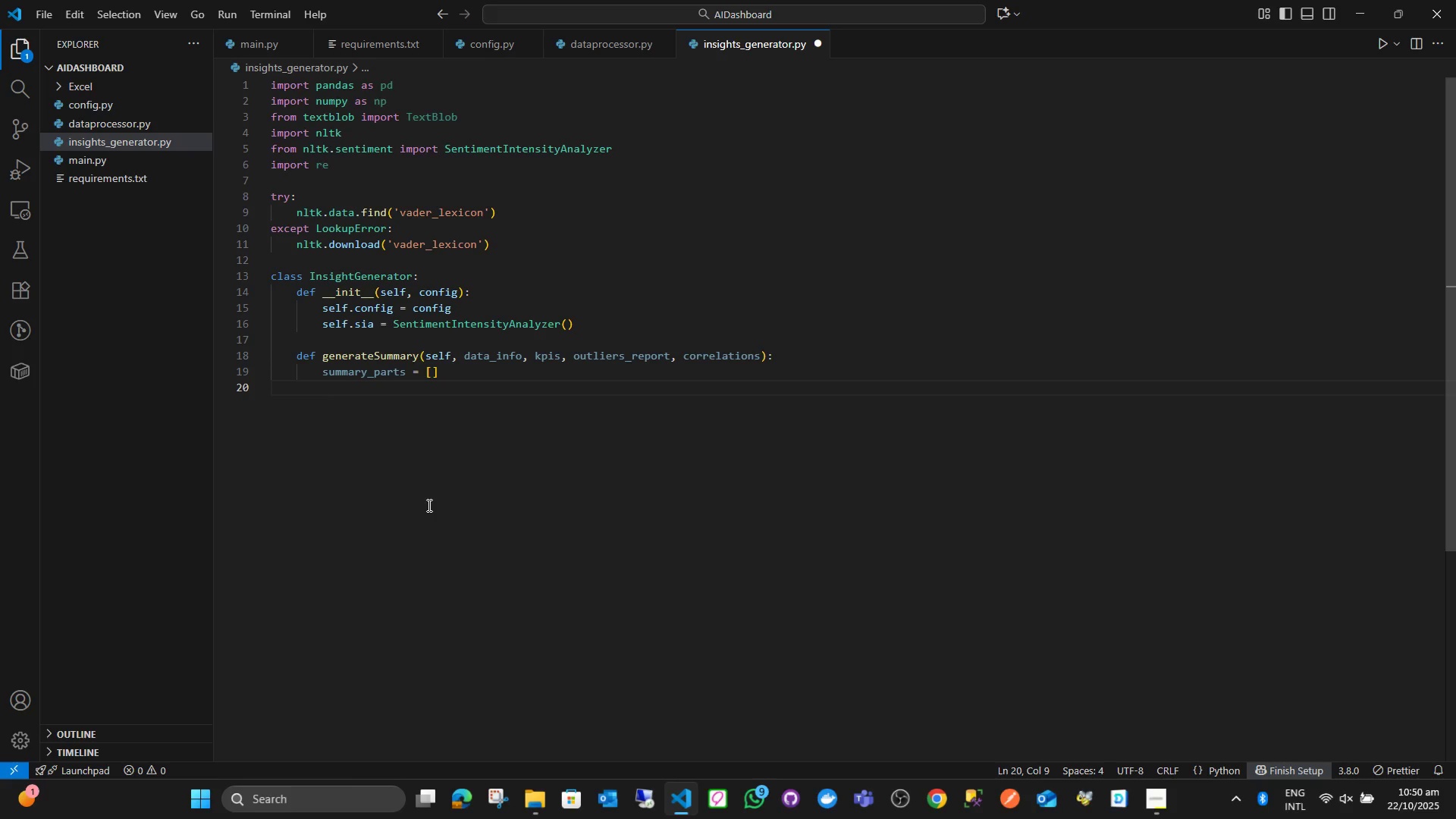 
type(summa)
 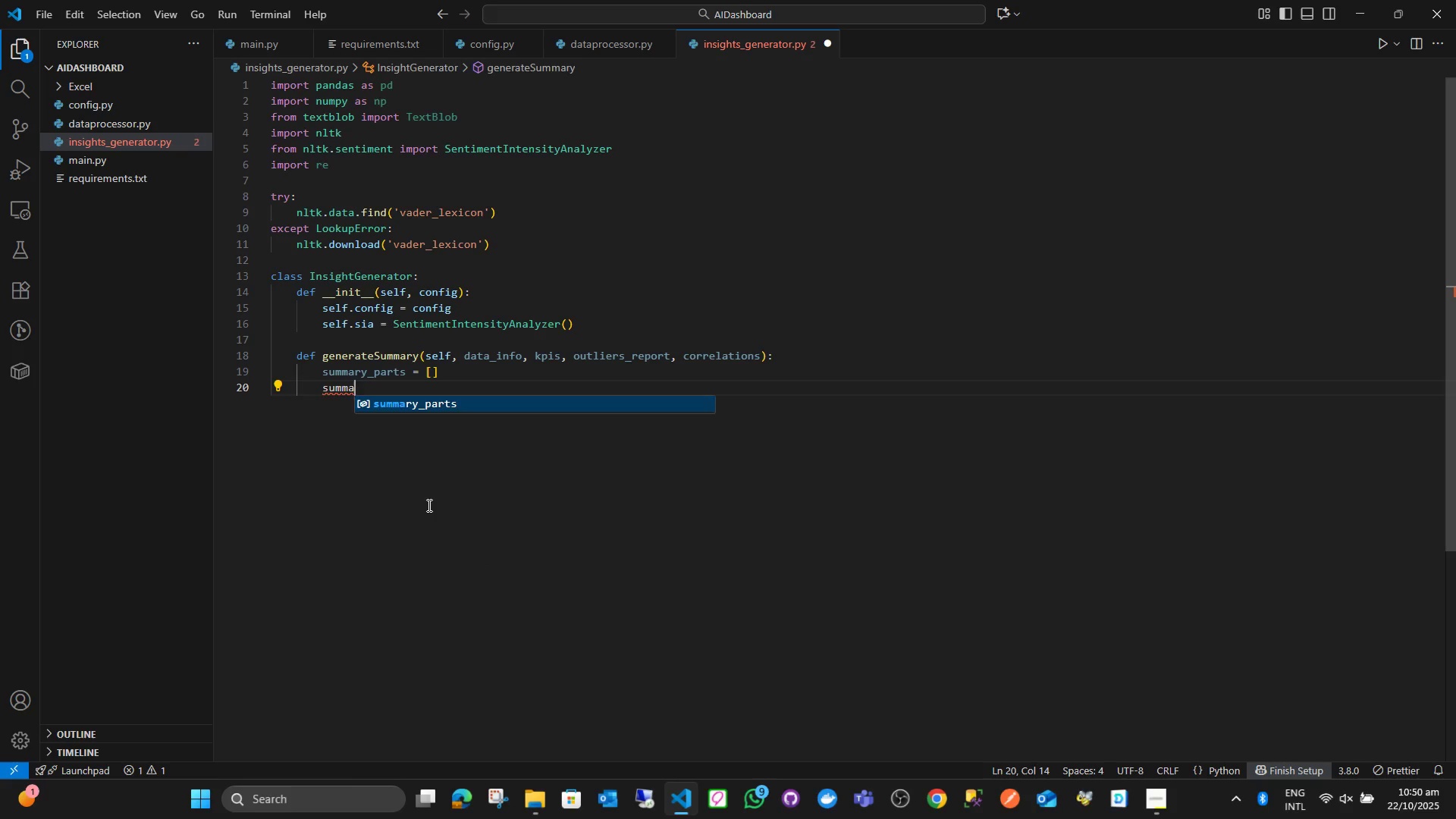 
key(Enter)
 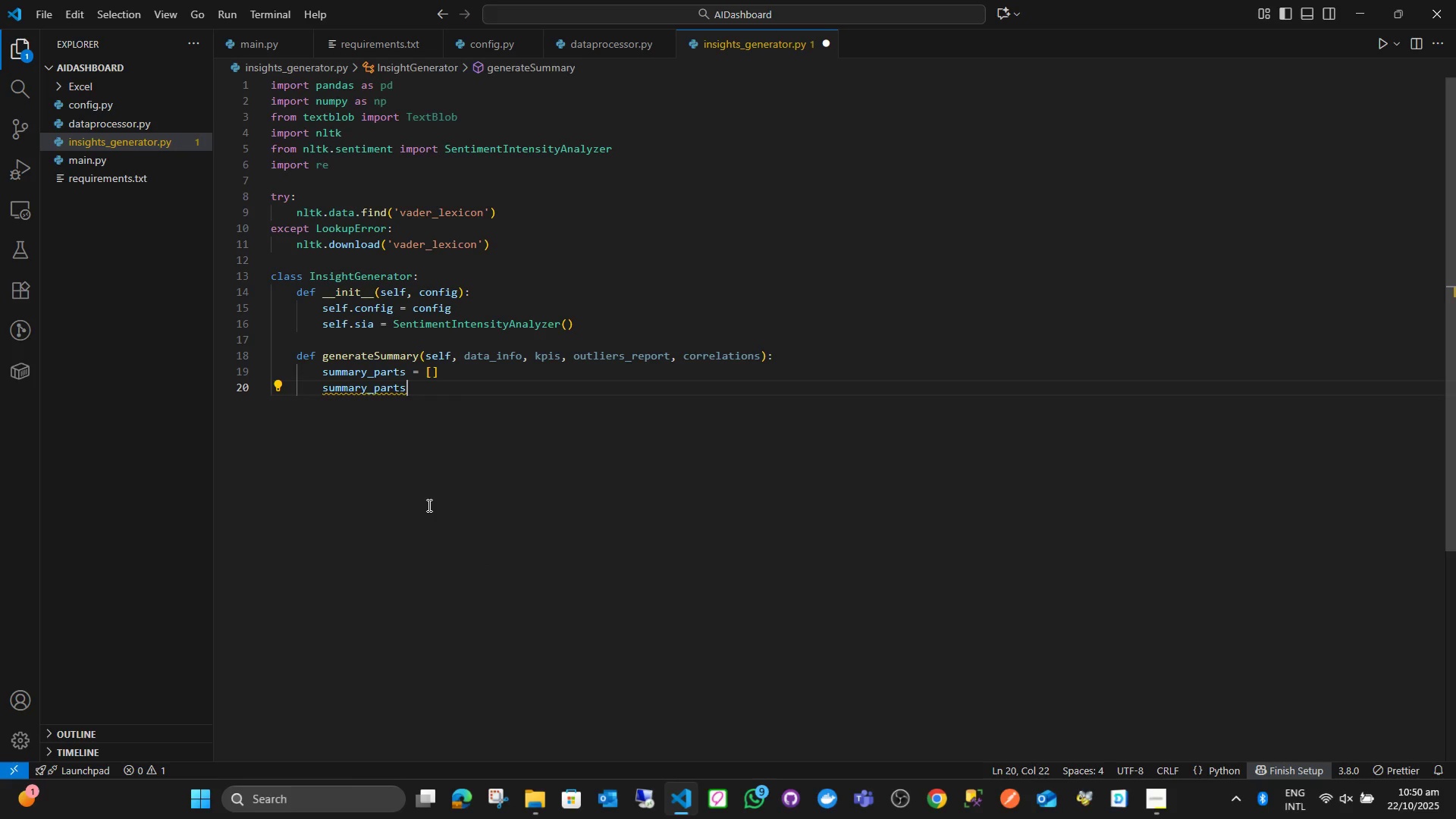 
type(.ap)
 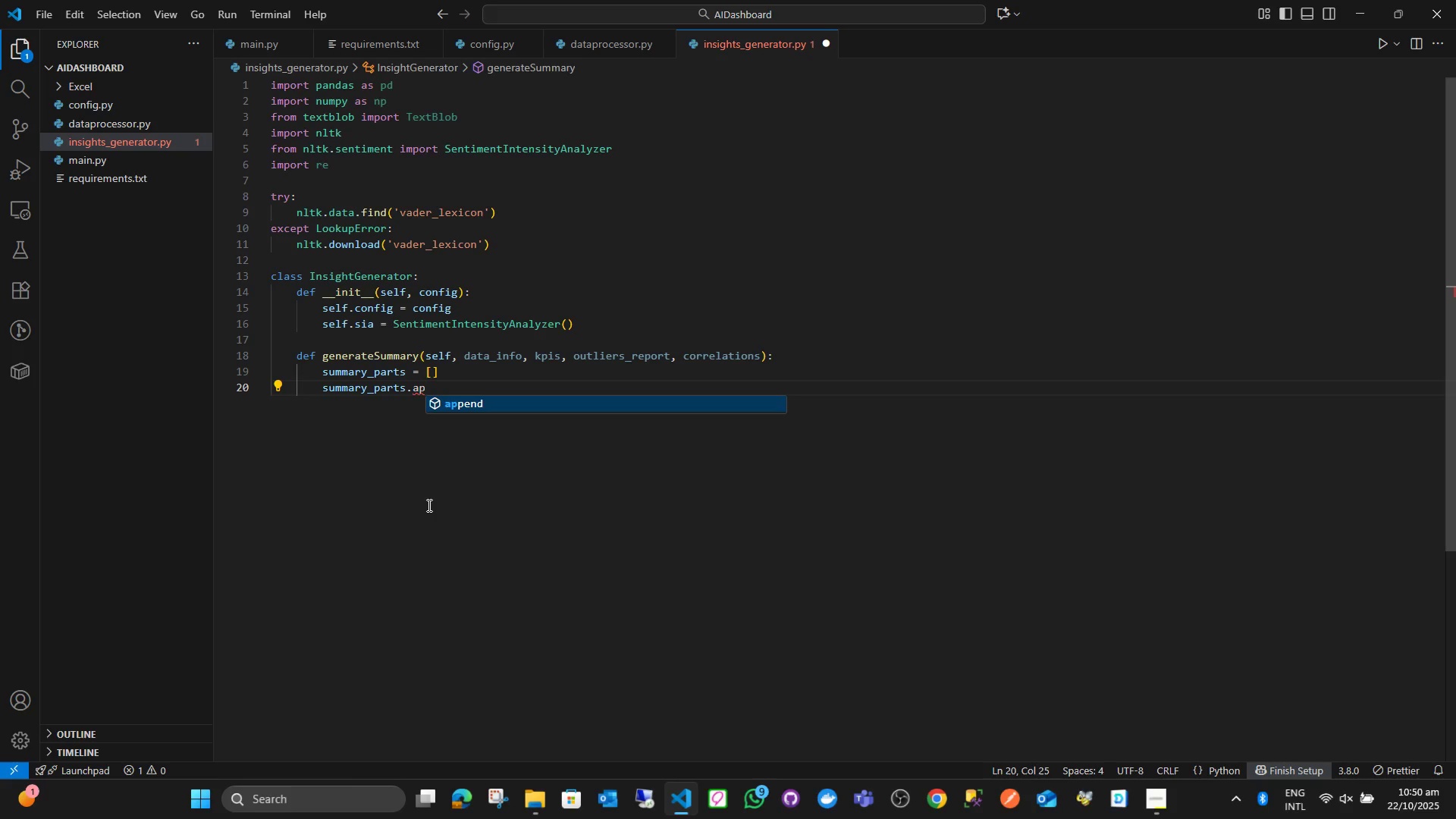 
key(Enter)
 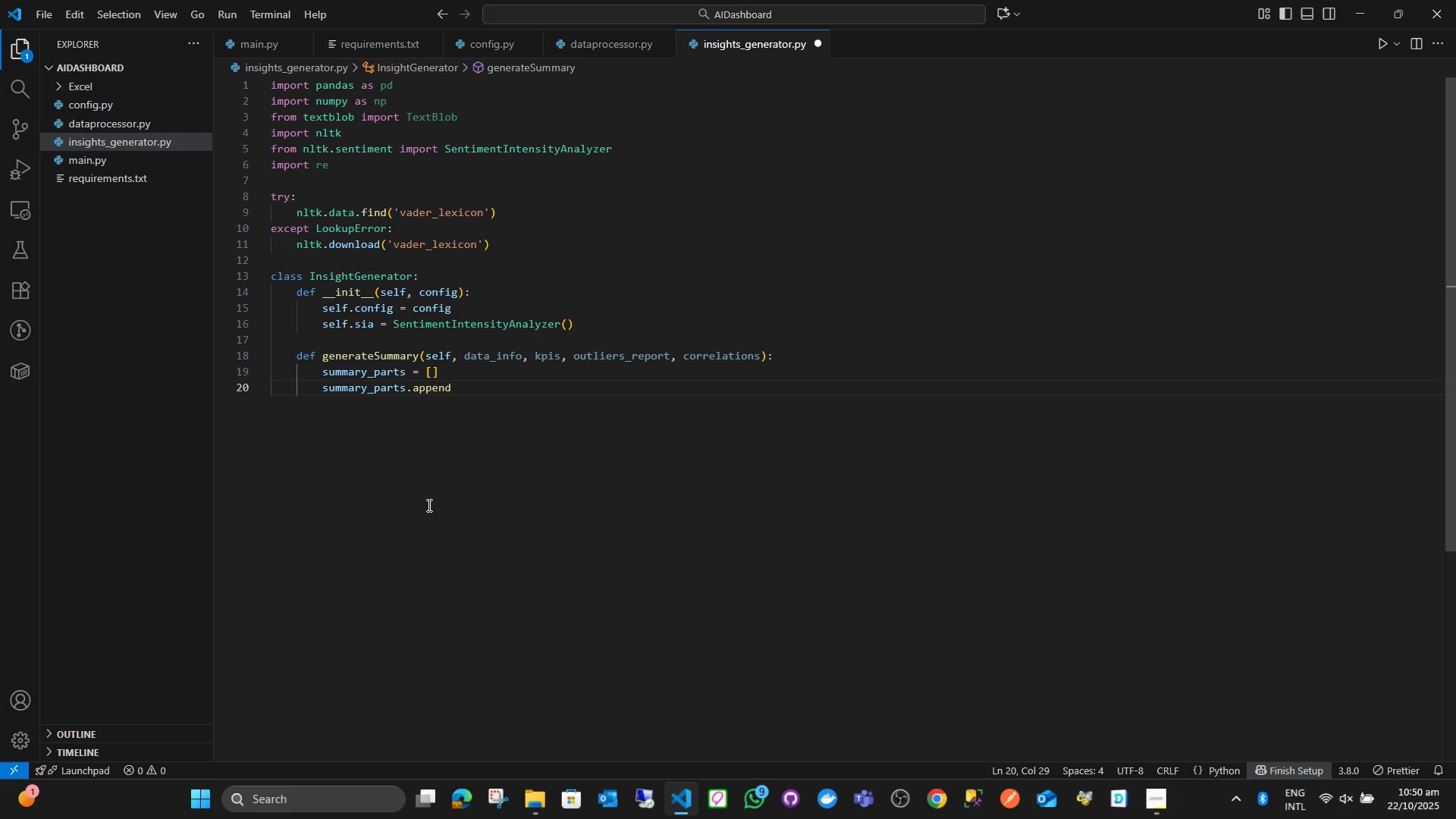 
type((se)
 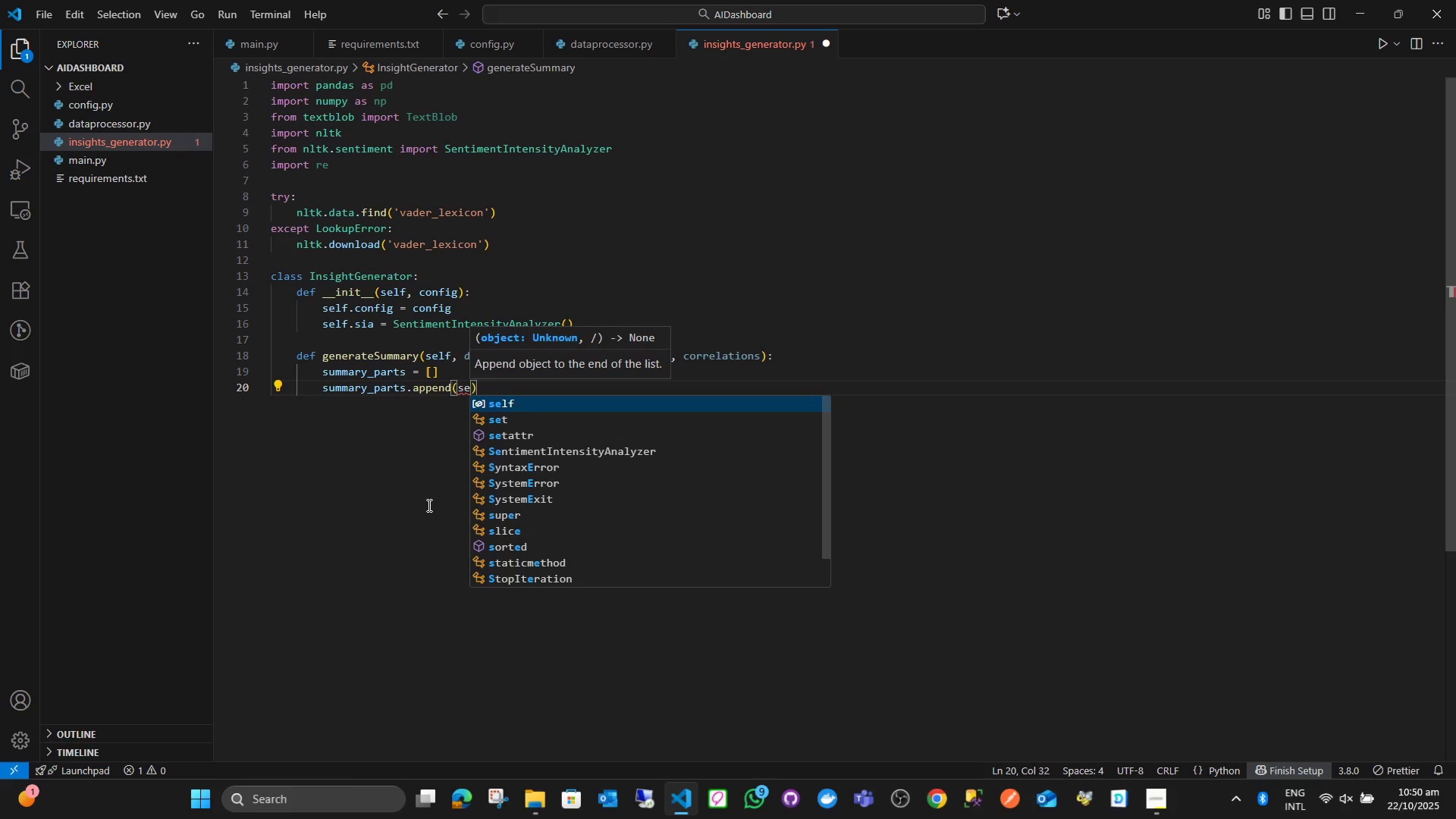 
key(Enter)
 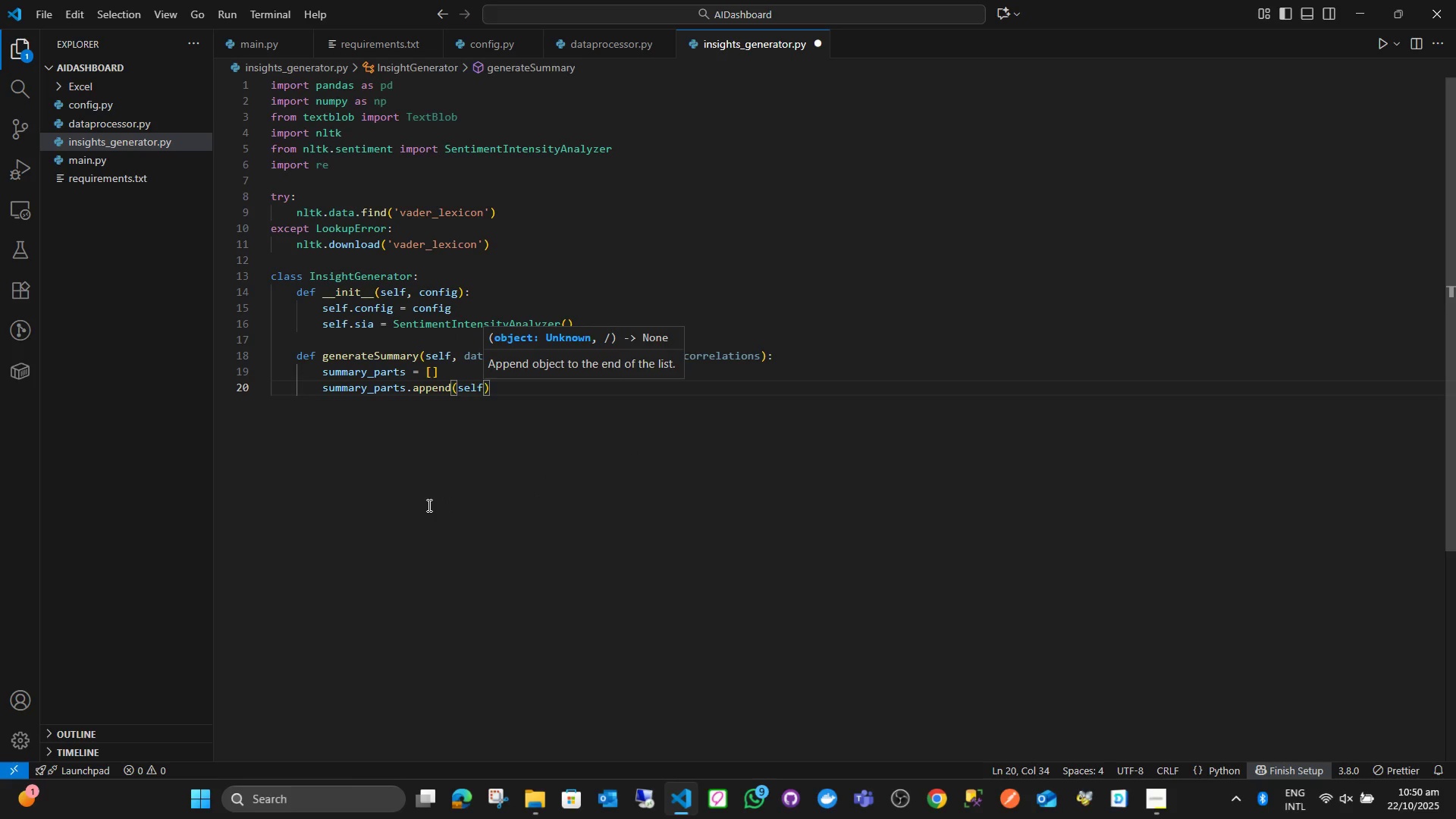 
type(._f)
key(Backspace)
type(generate)
 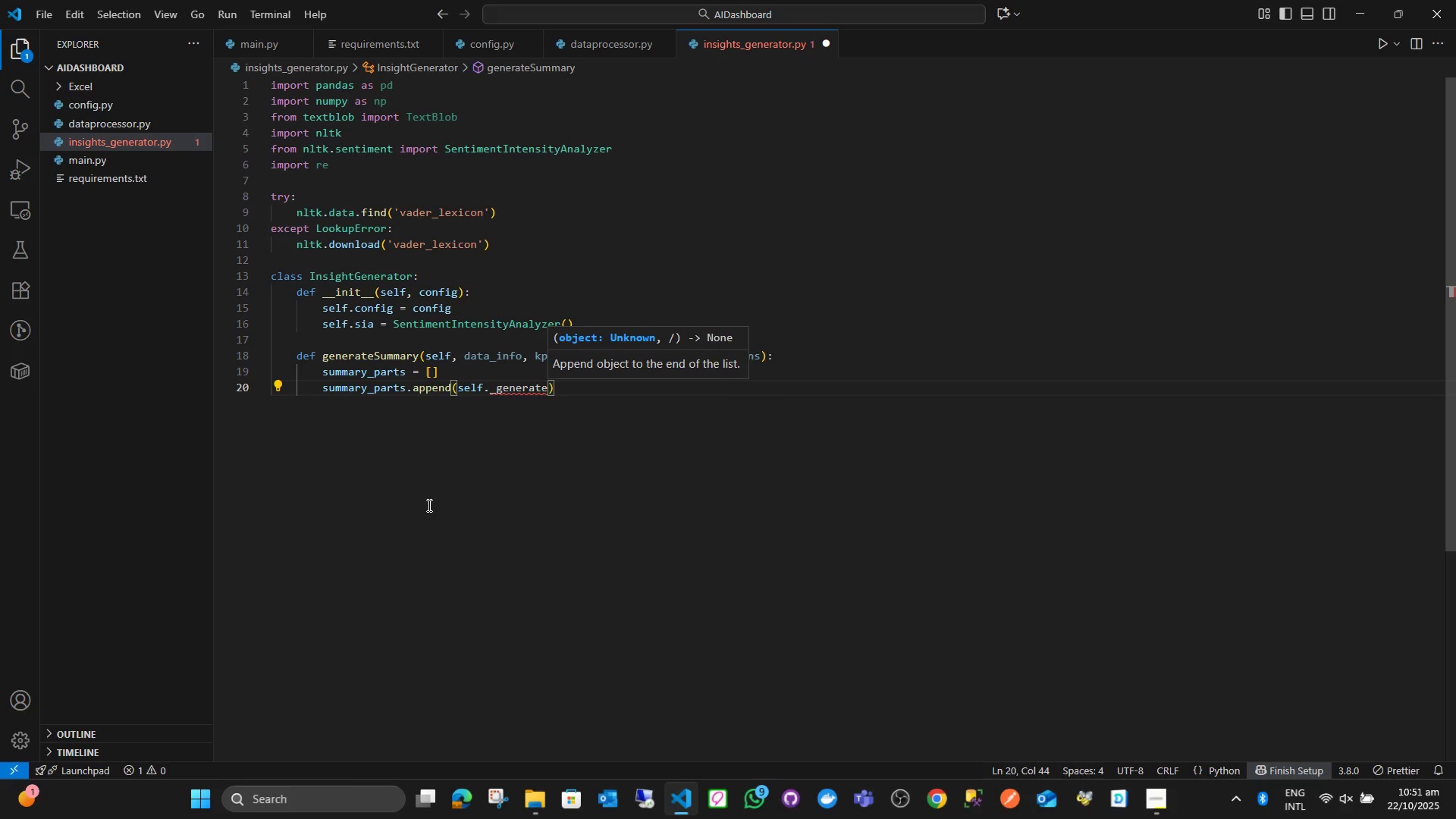 
type(_dataset_overview(dat)
 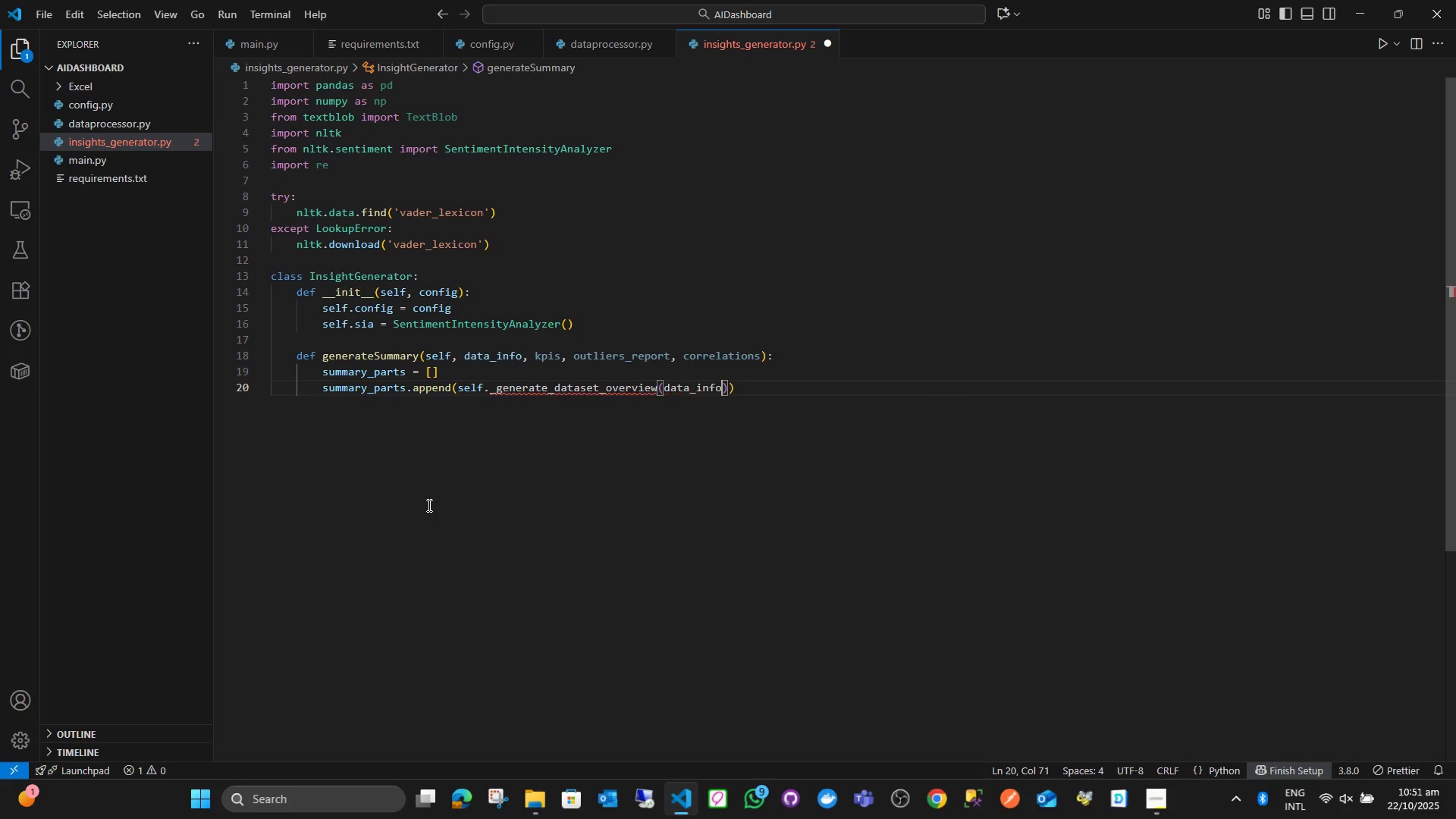 
 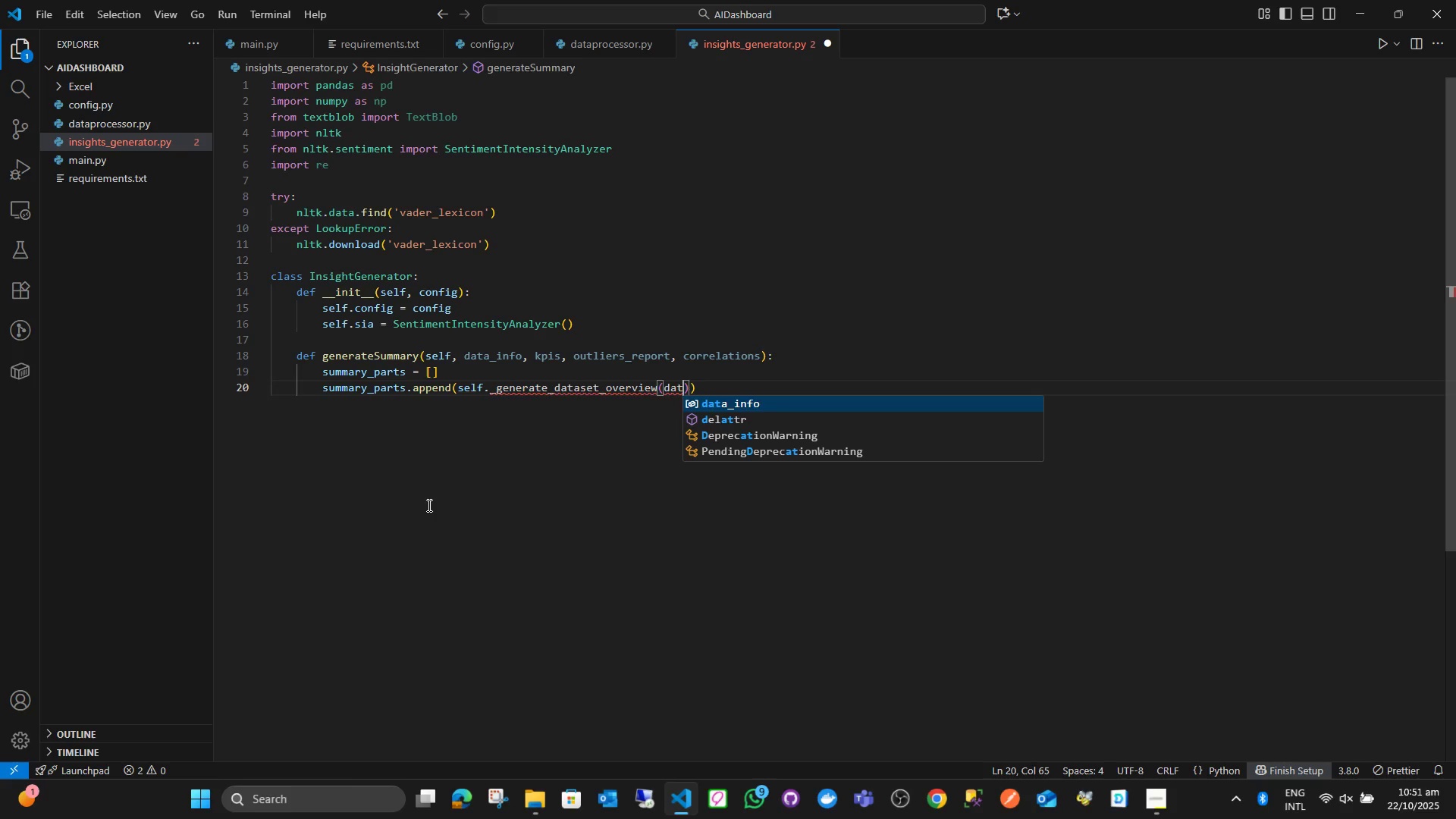 
key(Enter)
 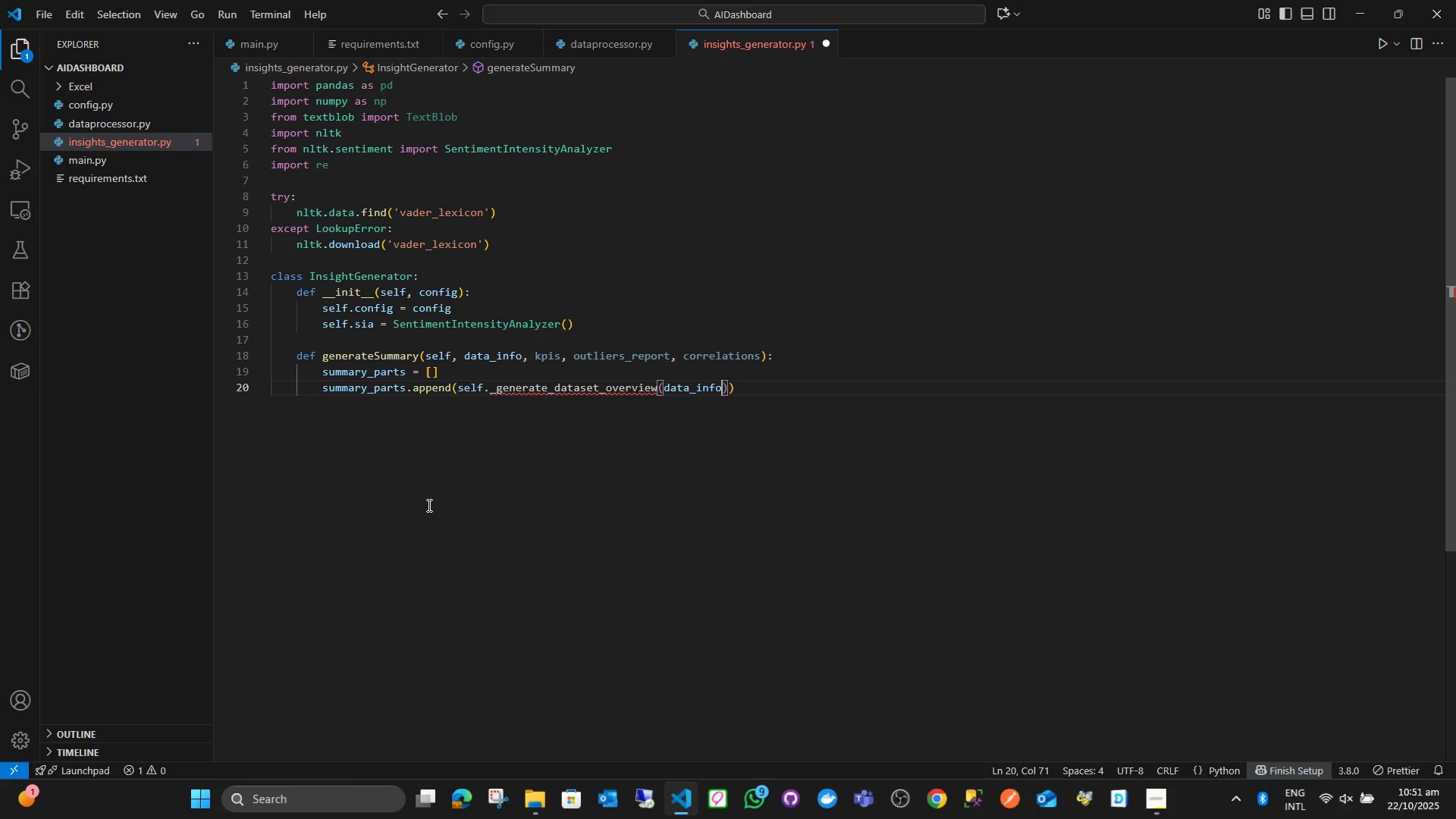 
key(ArrowRight)
 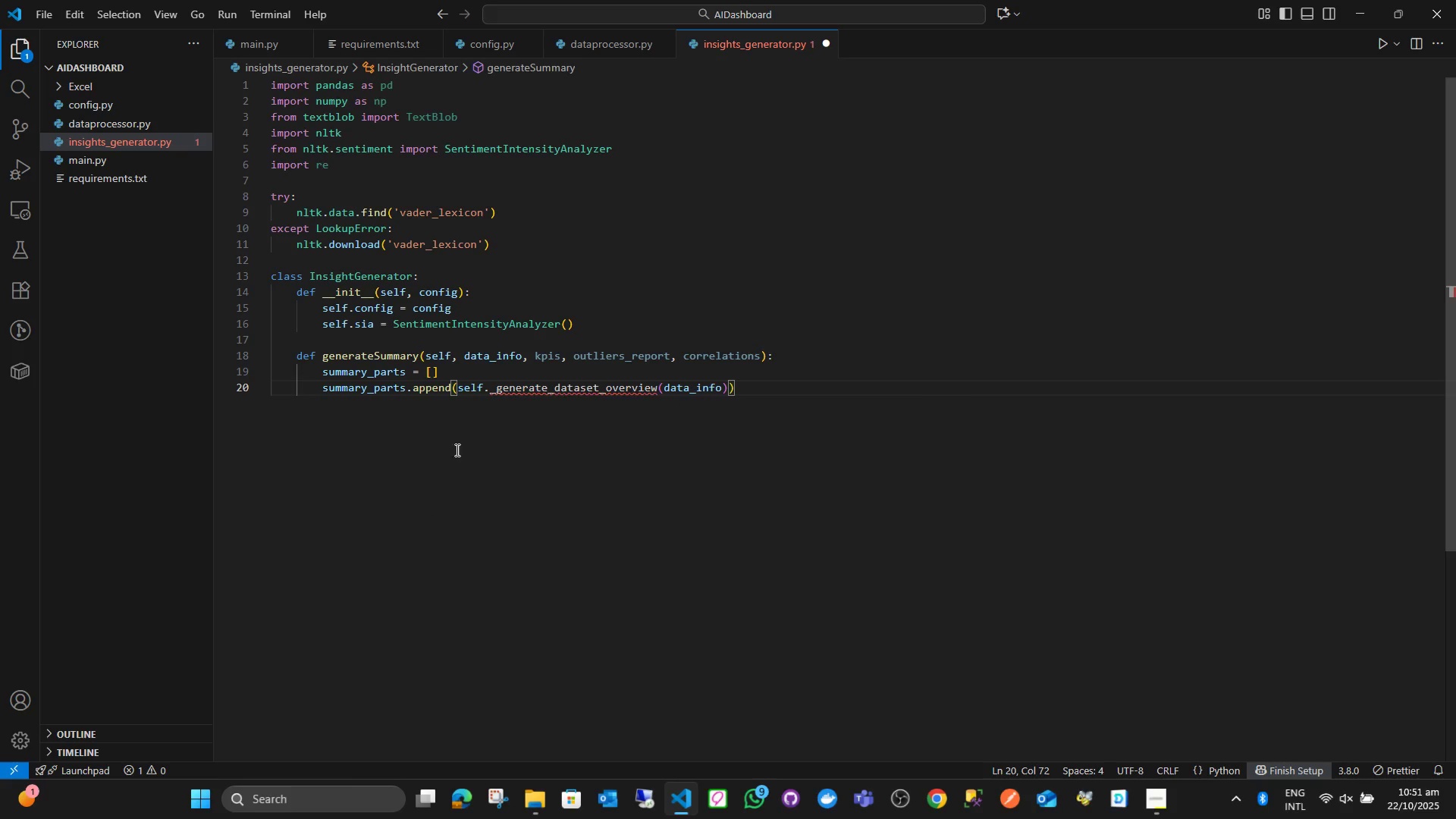 
mouse_move([525, 377])
 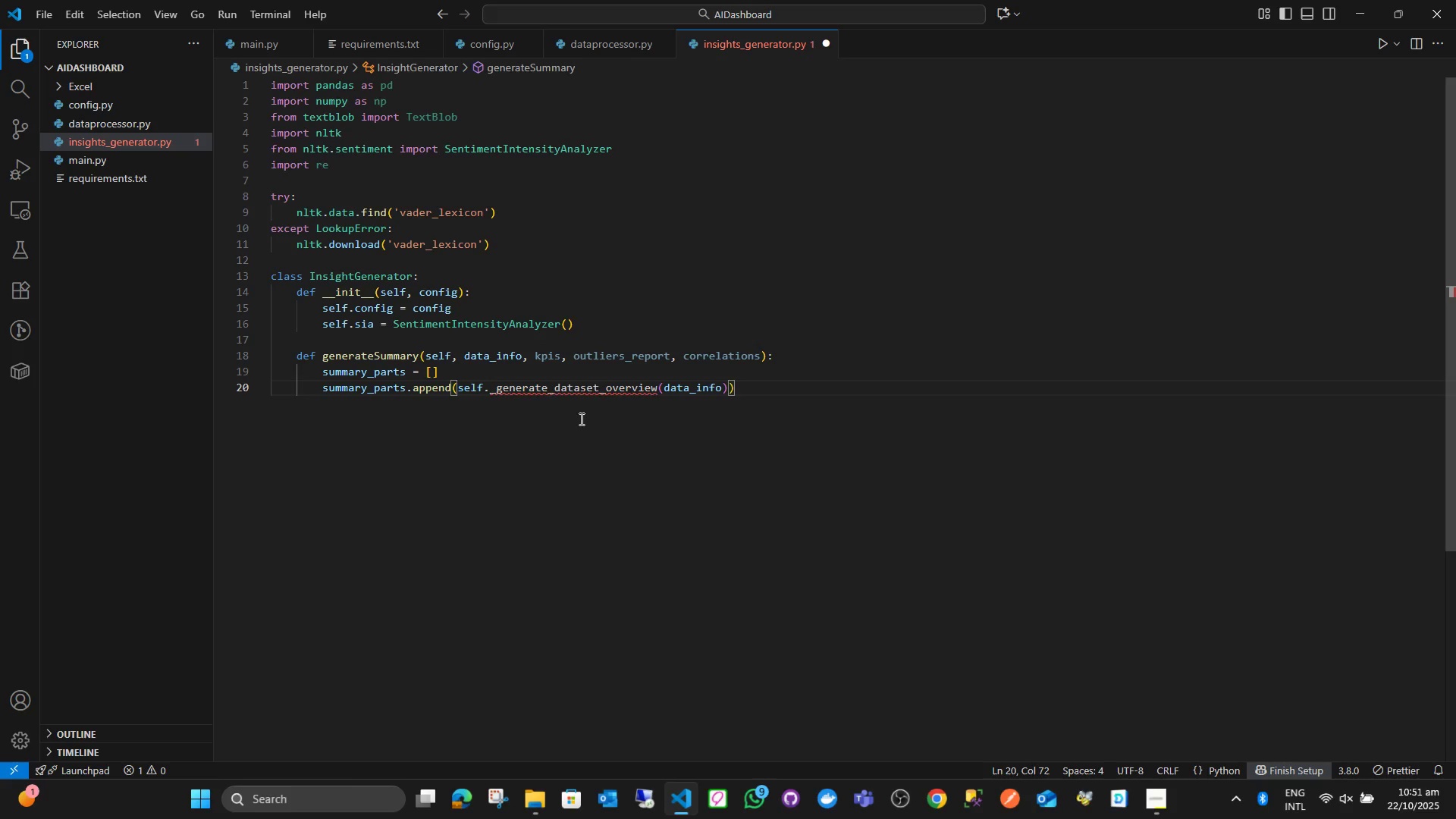 
mouse_move([576, 419])
 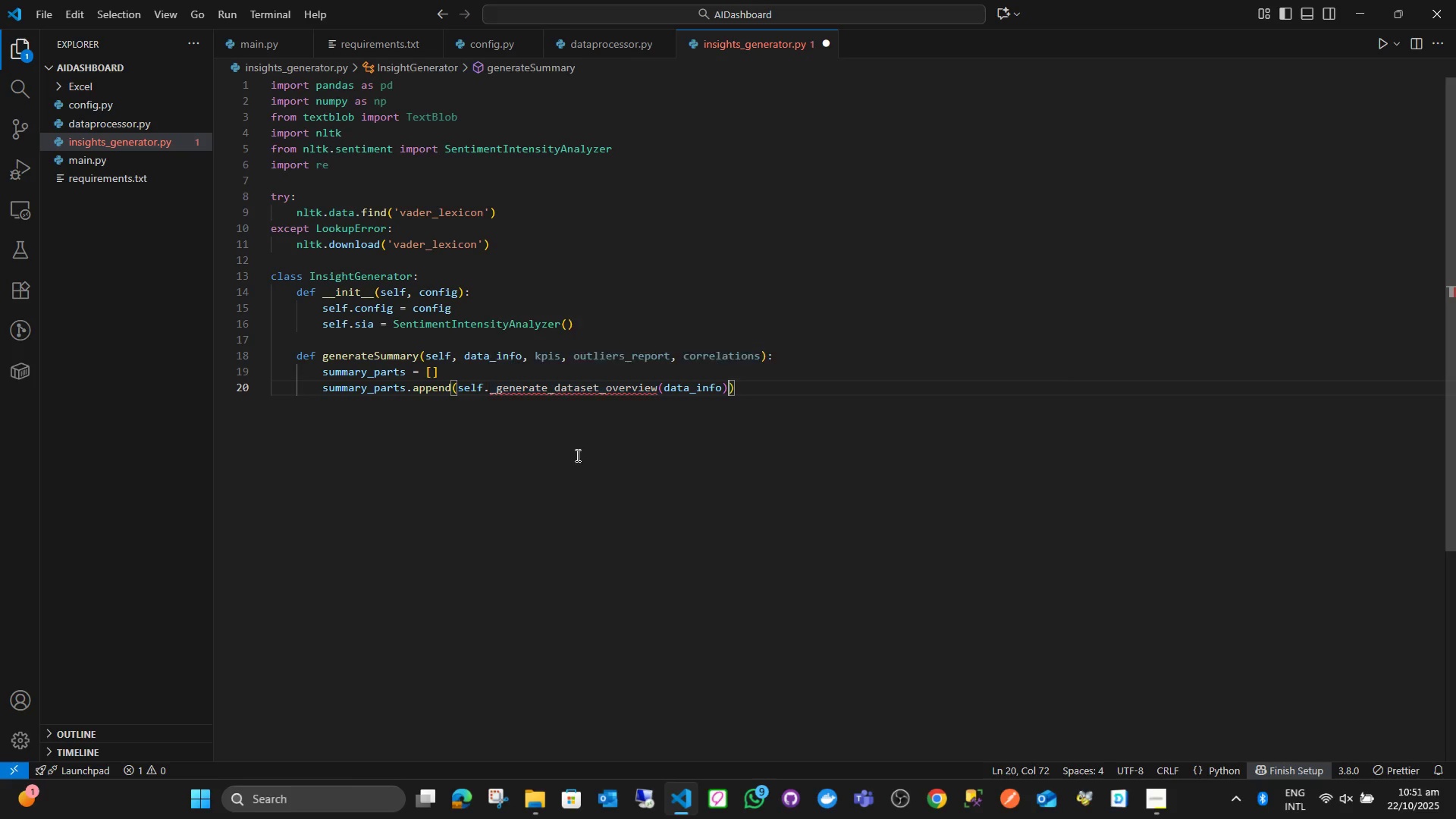 
mouse_move([592, 455])
 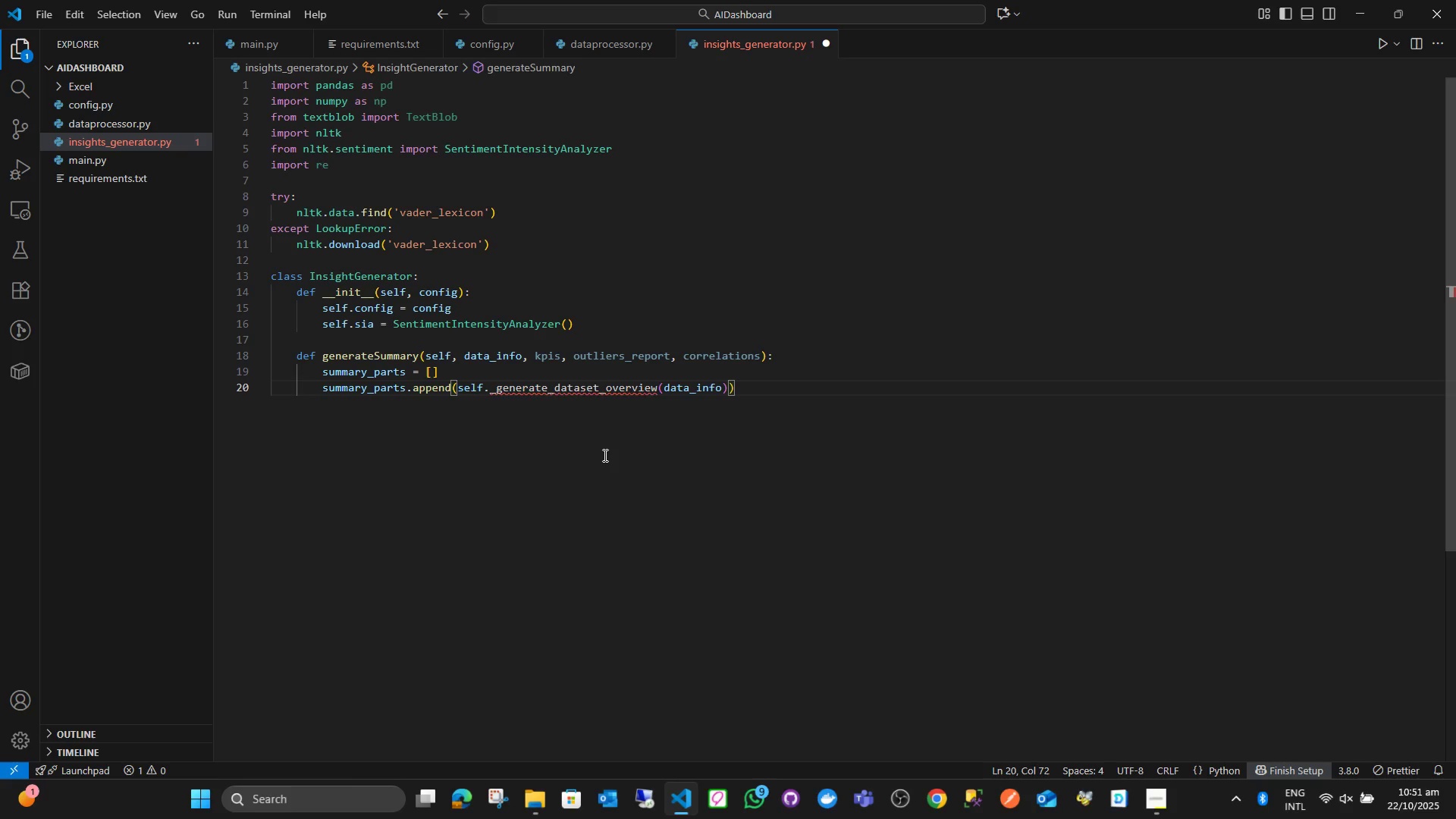 
wait(10.08)
 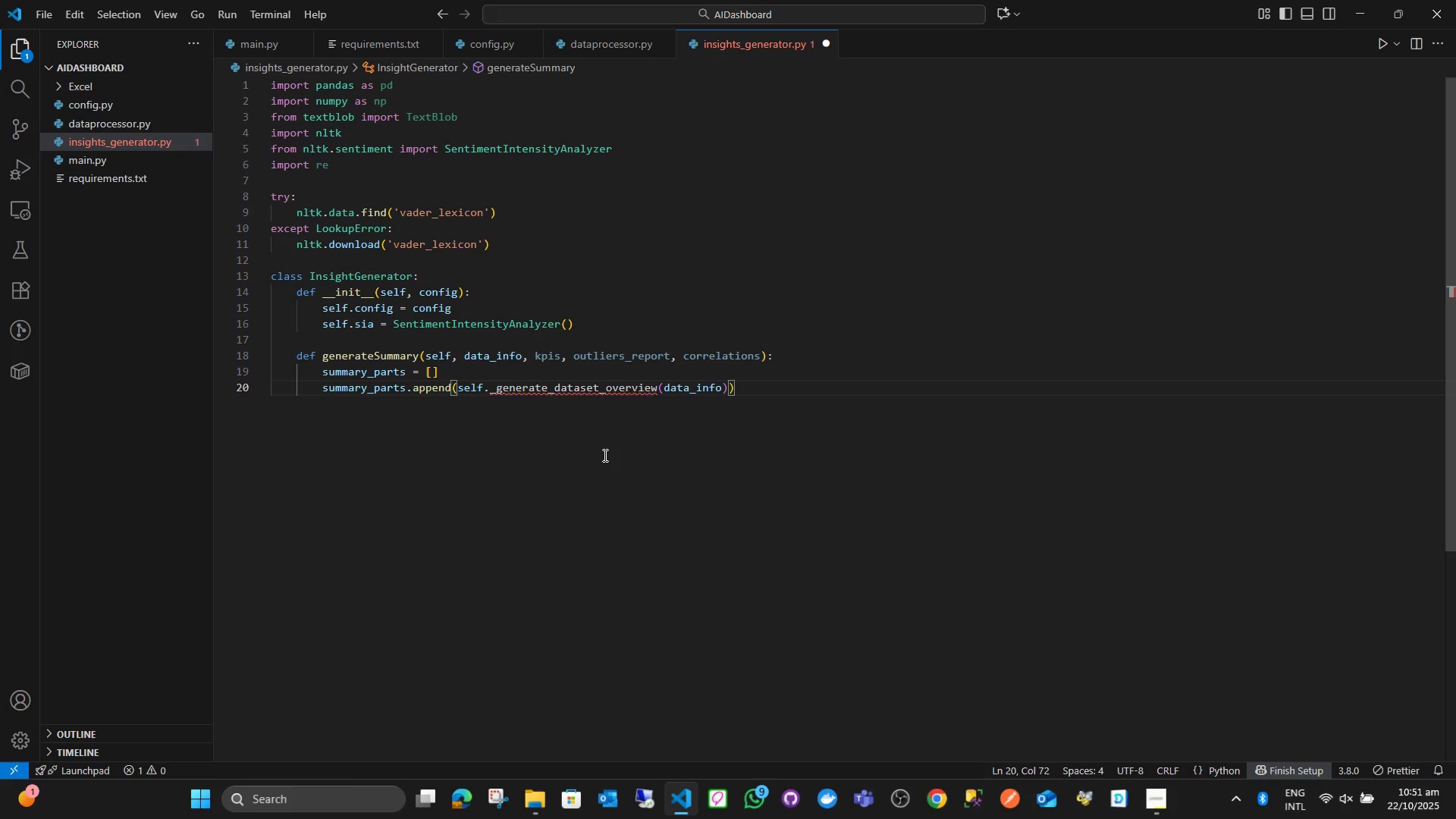 
scroll: coordinate [591, 472], scroll_direction: down, amount: 1.0
 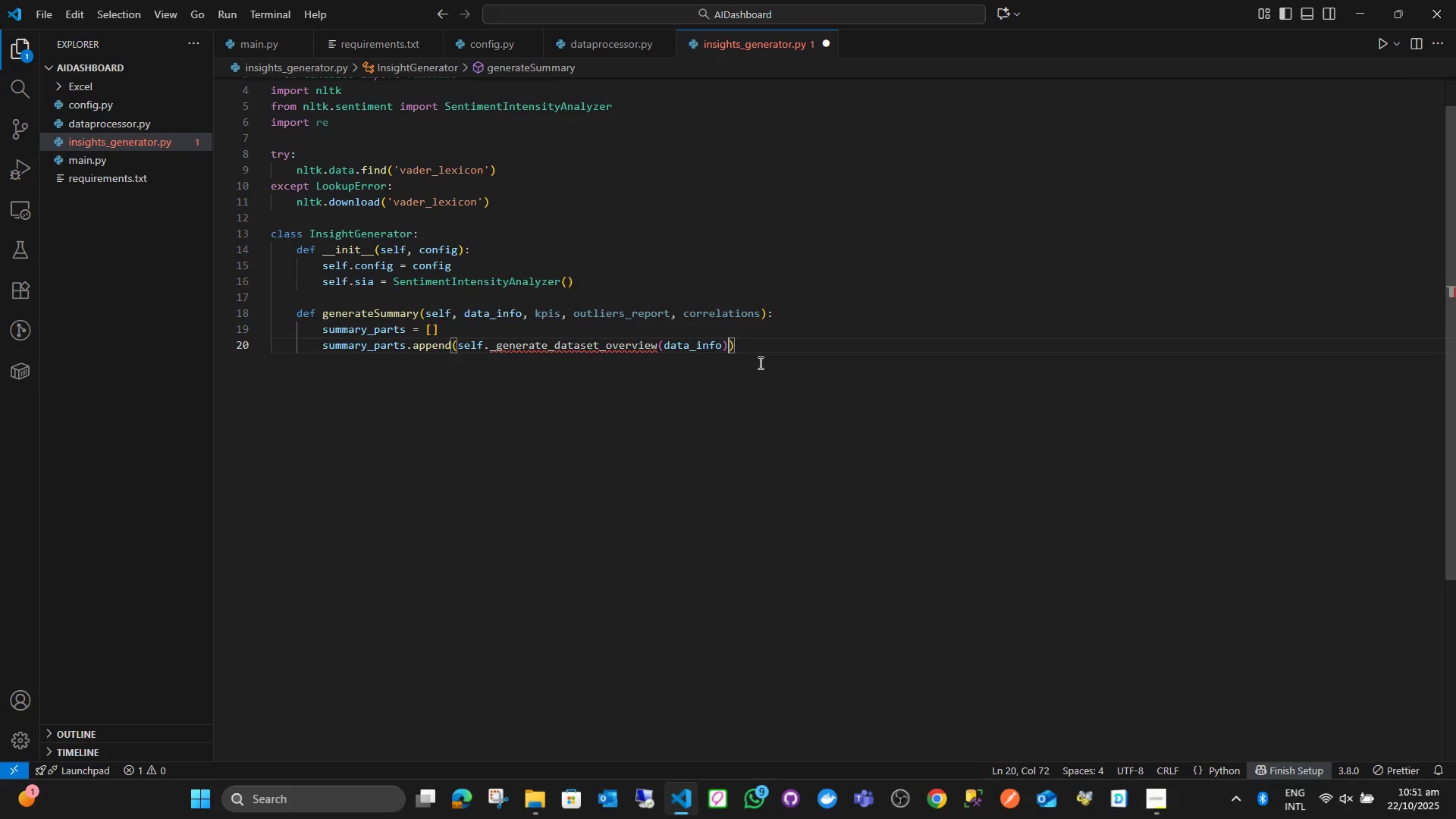 
left_click([759, 348])
 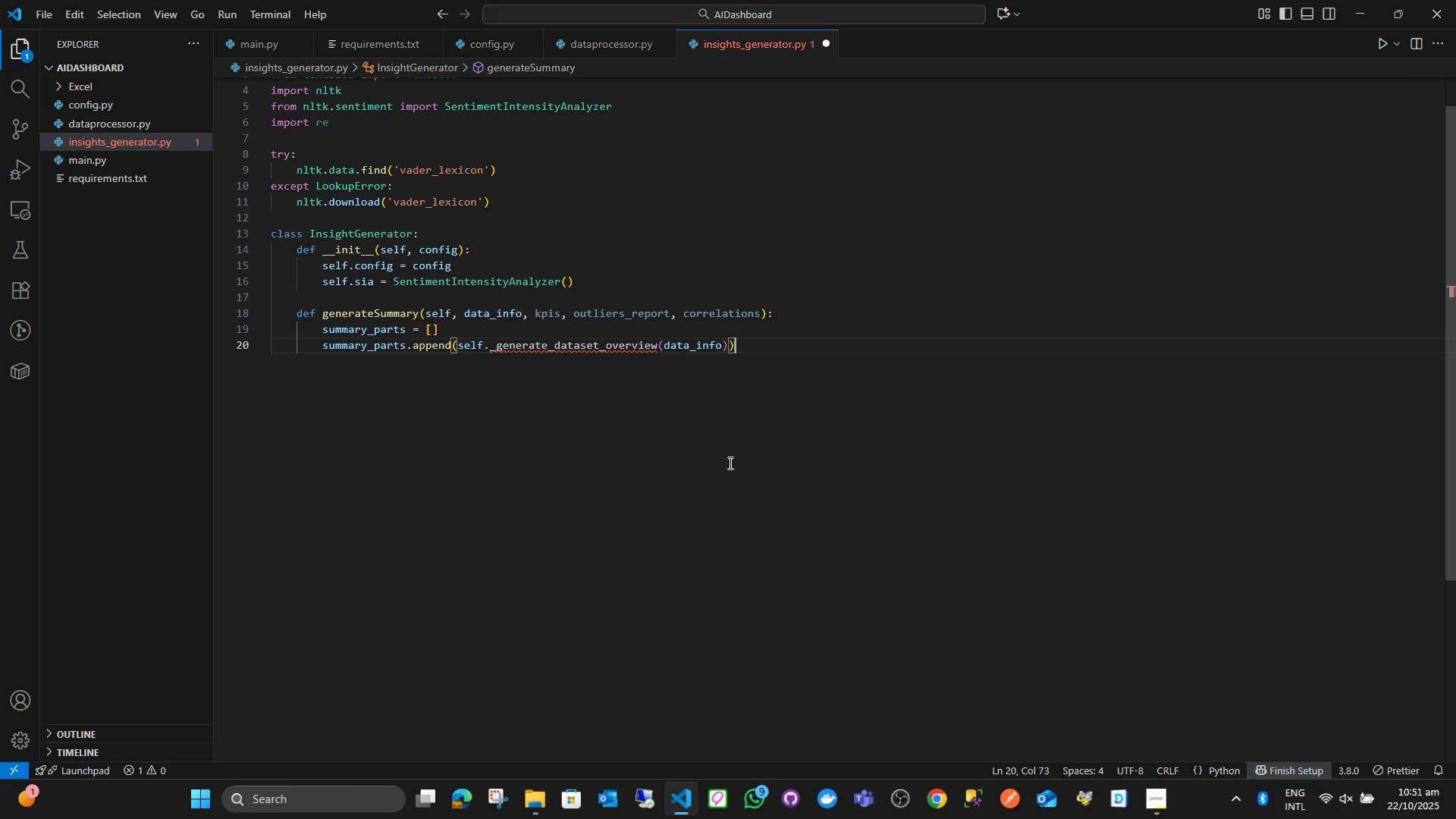 
key(Enter)
 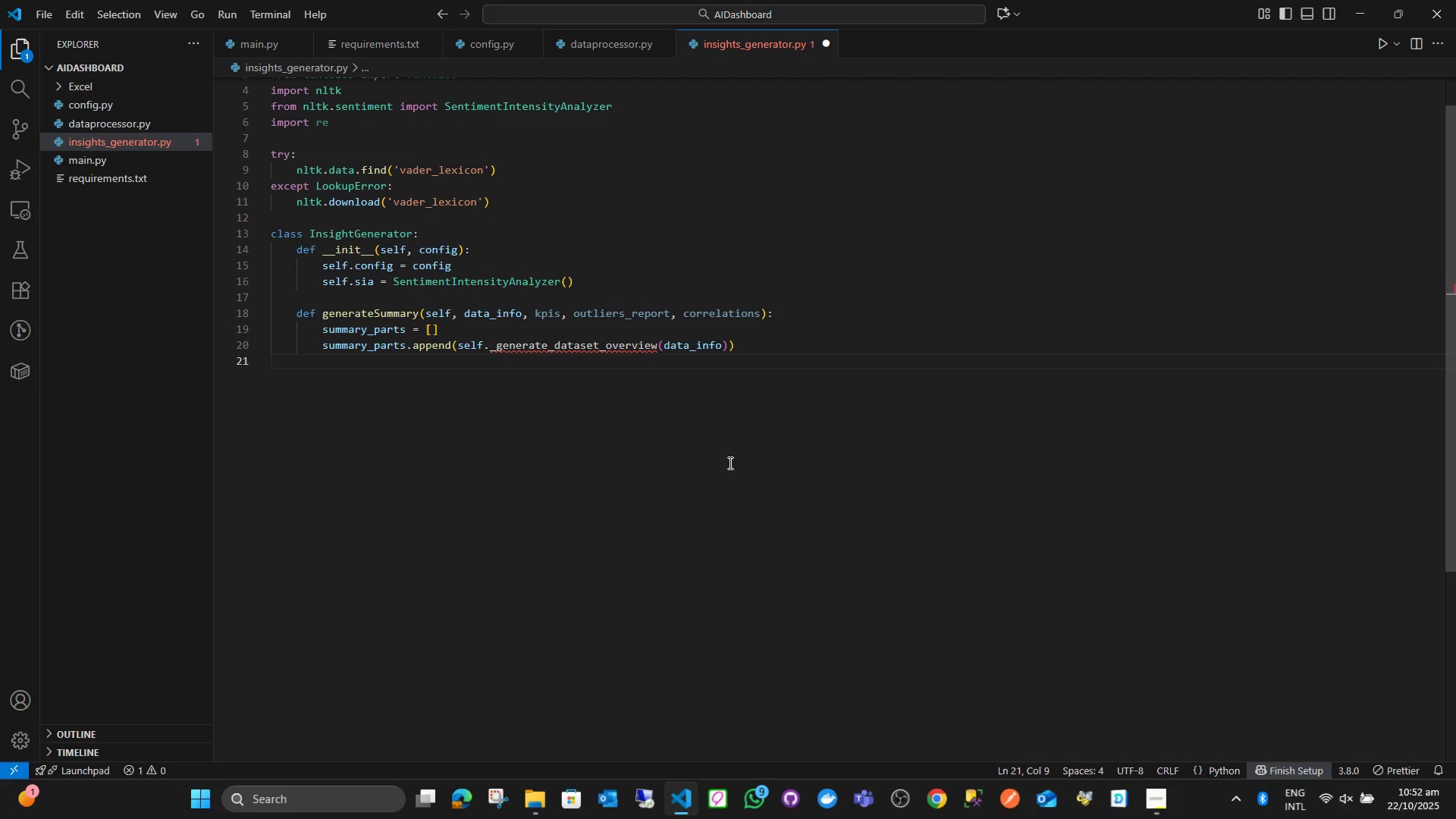 
wait(7.64)
 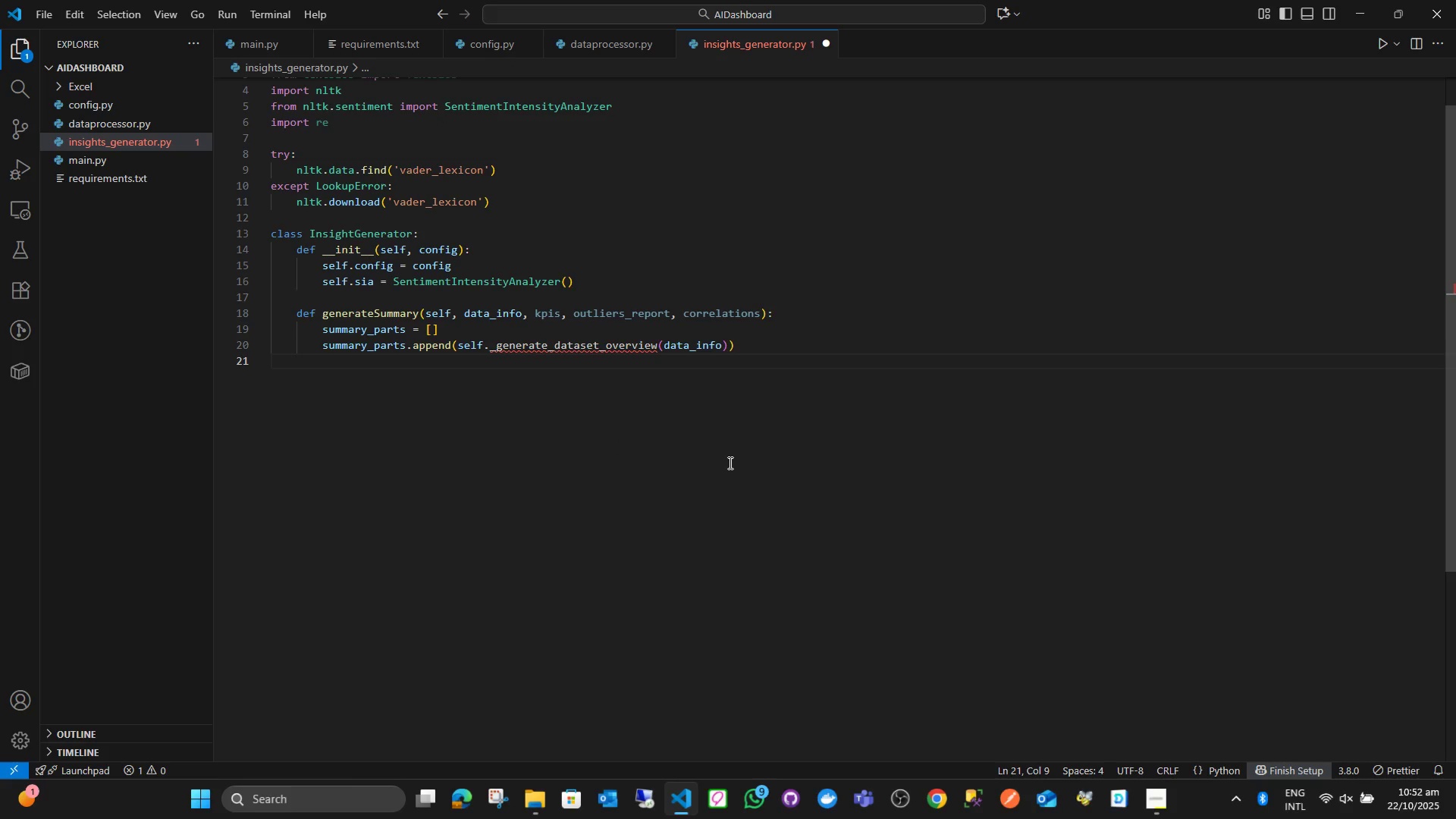 
left_click([498, 348])
 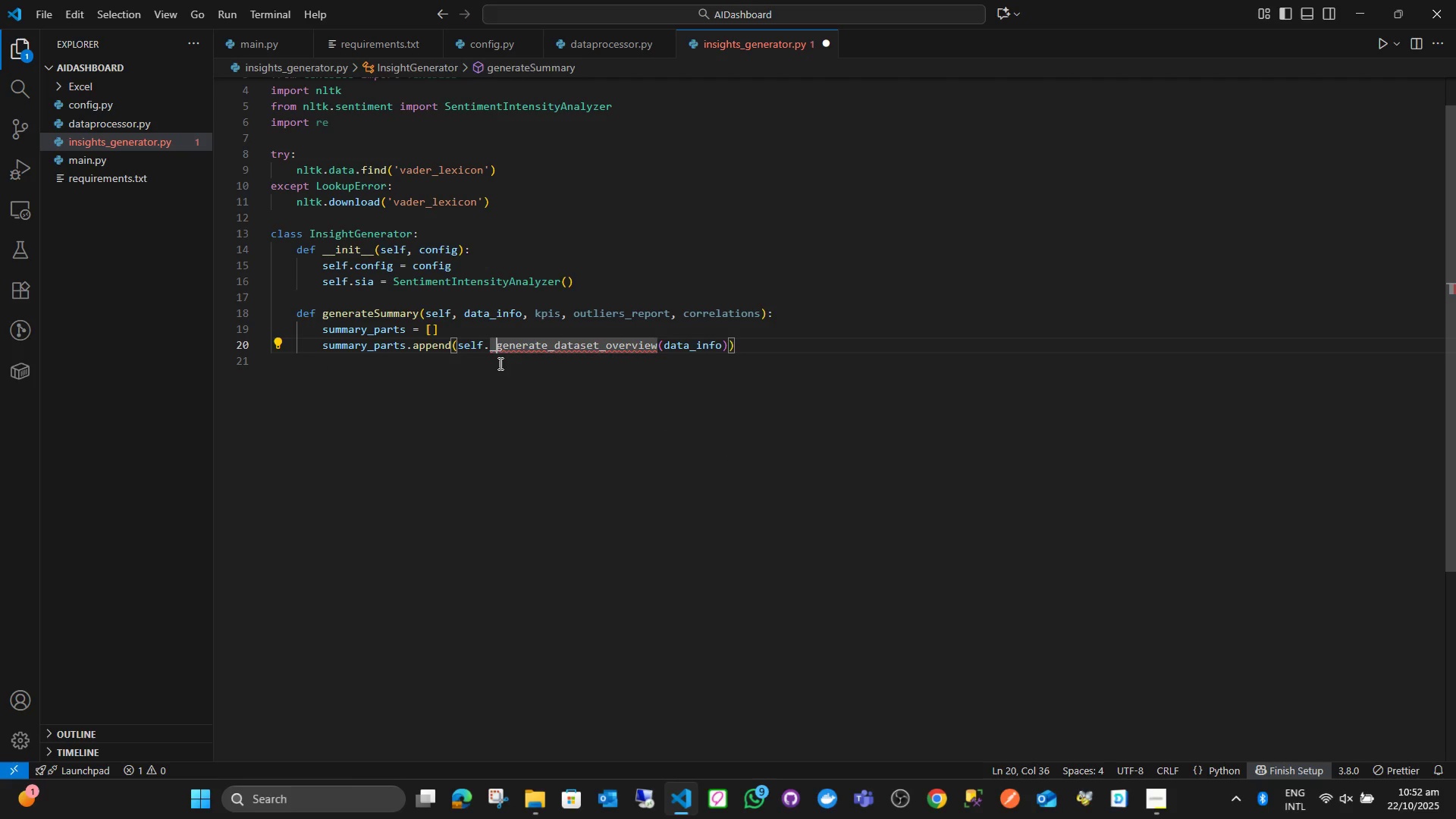 
key(Backspace)
 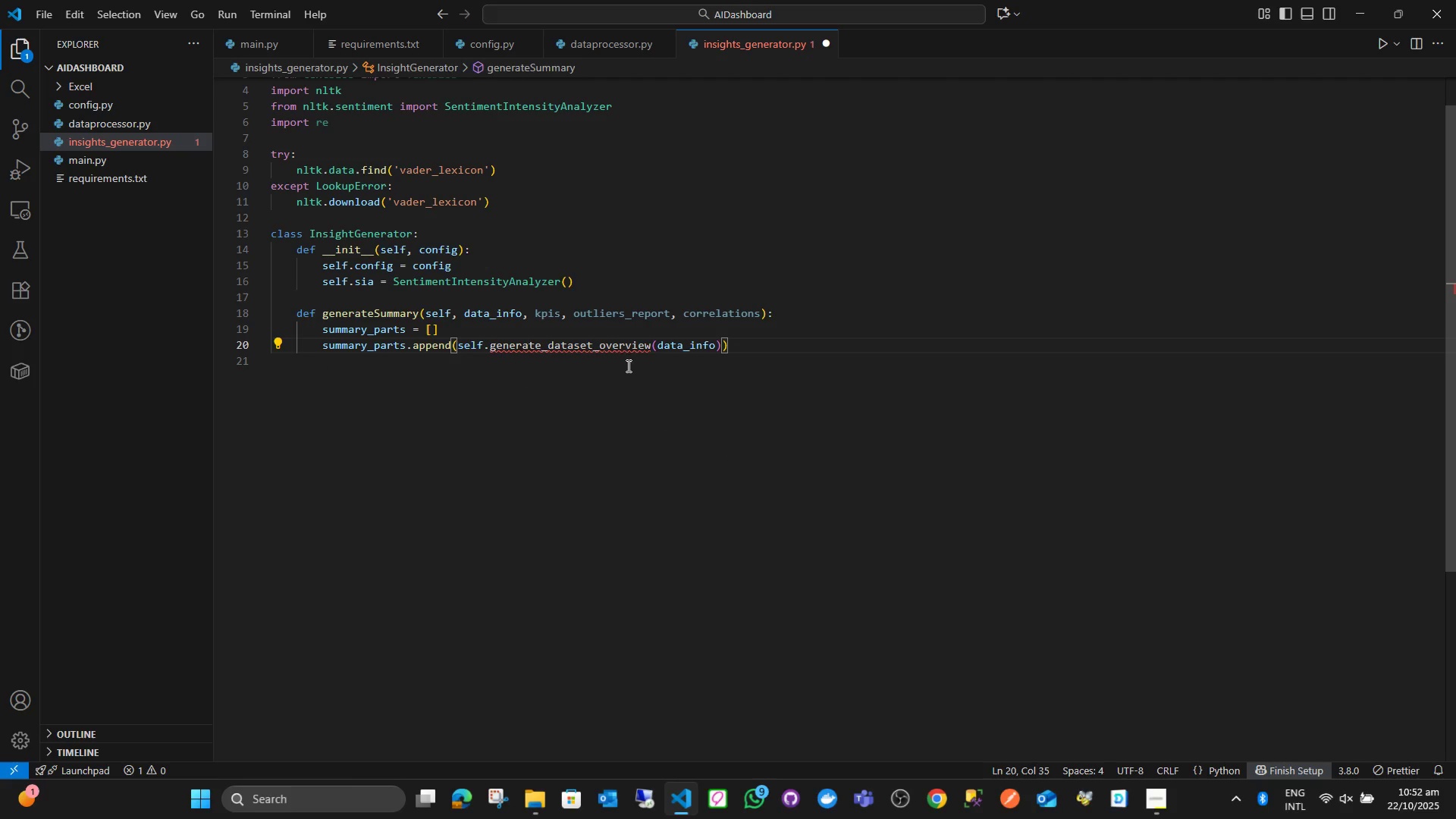 
left_click([485, 371])
 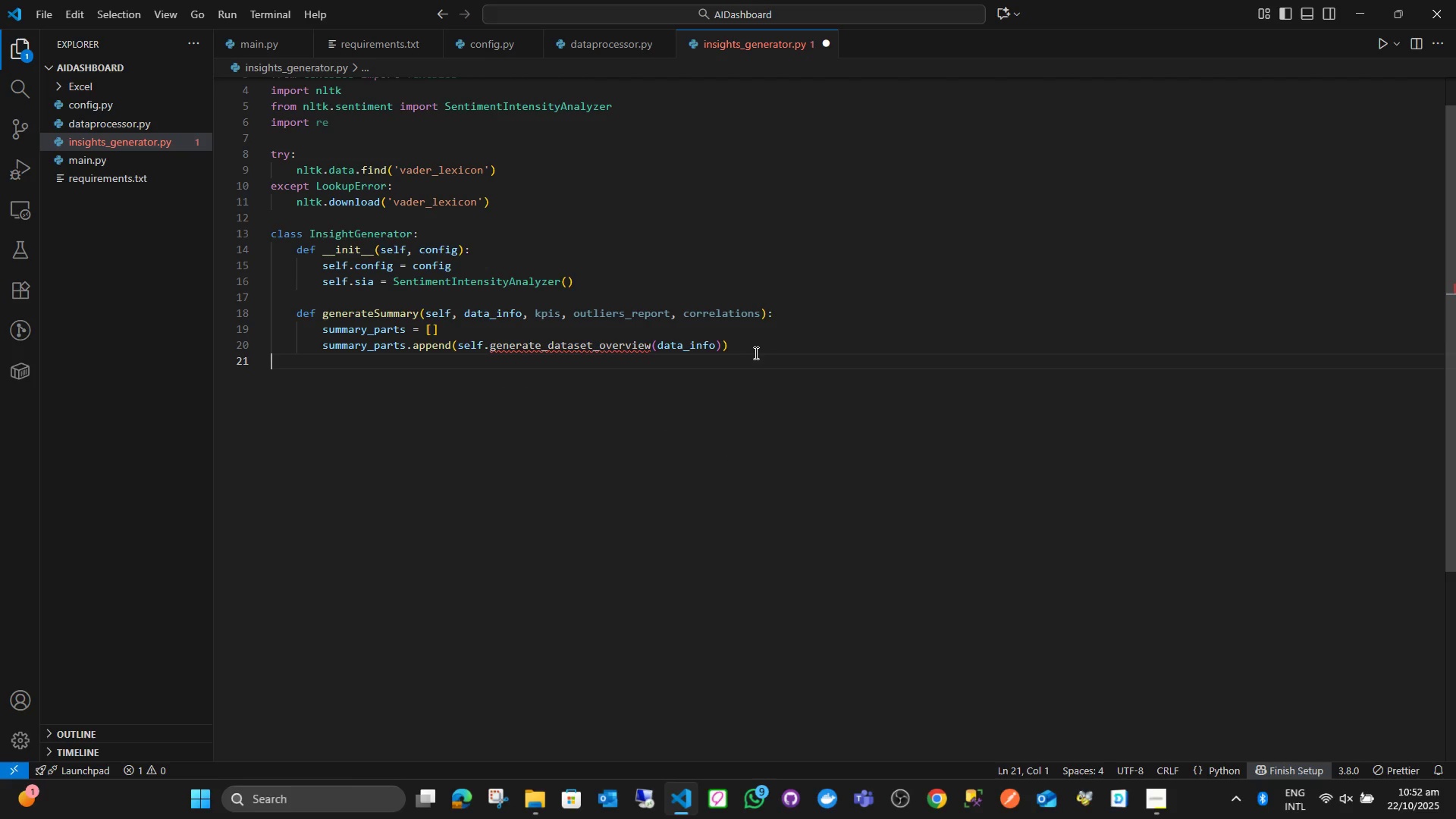 
double_click([751, 343])
 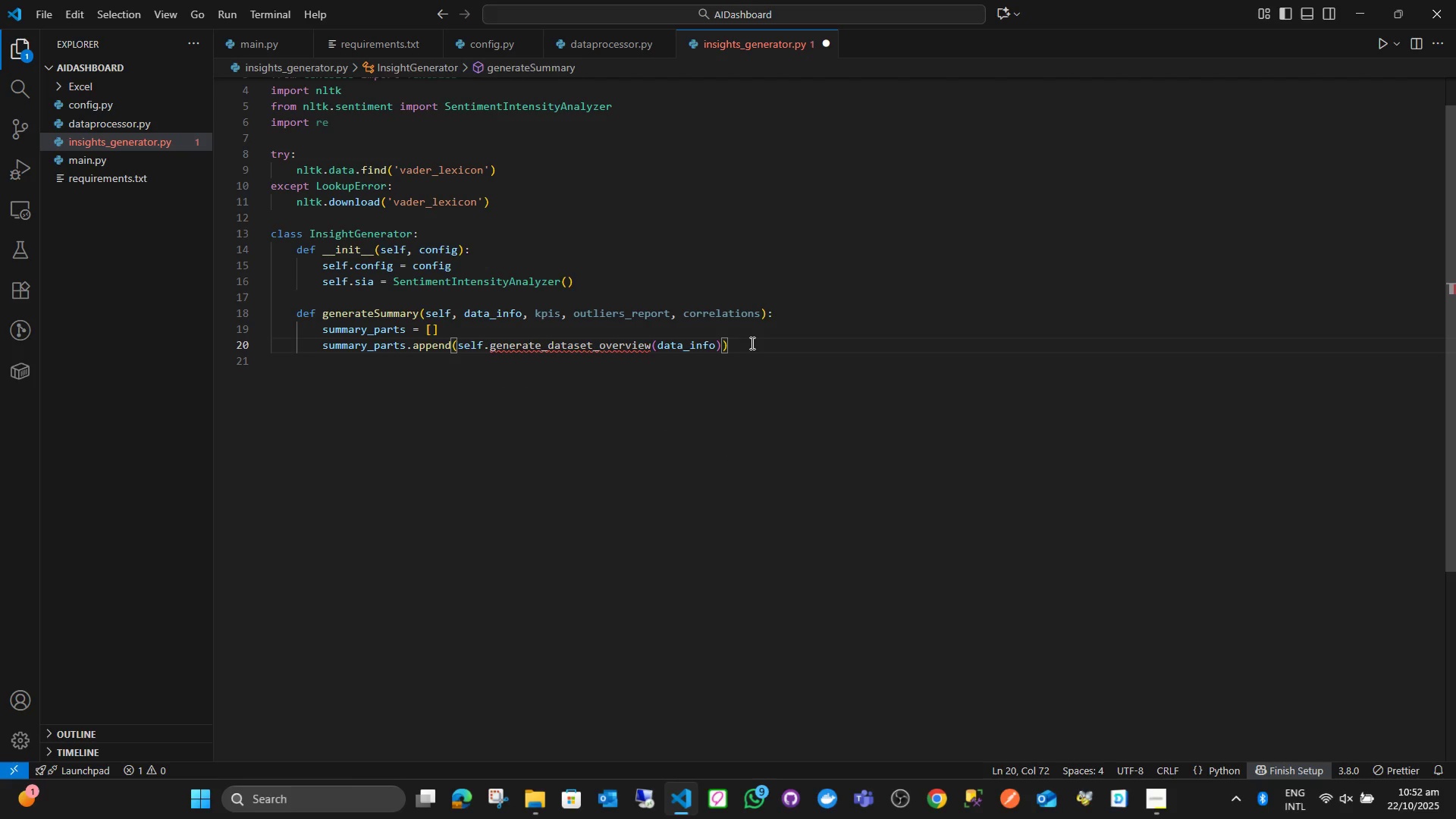 
key(Enter)
 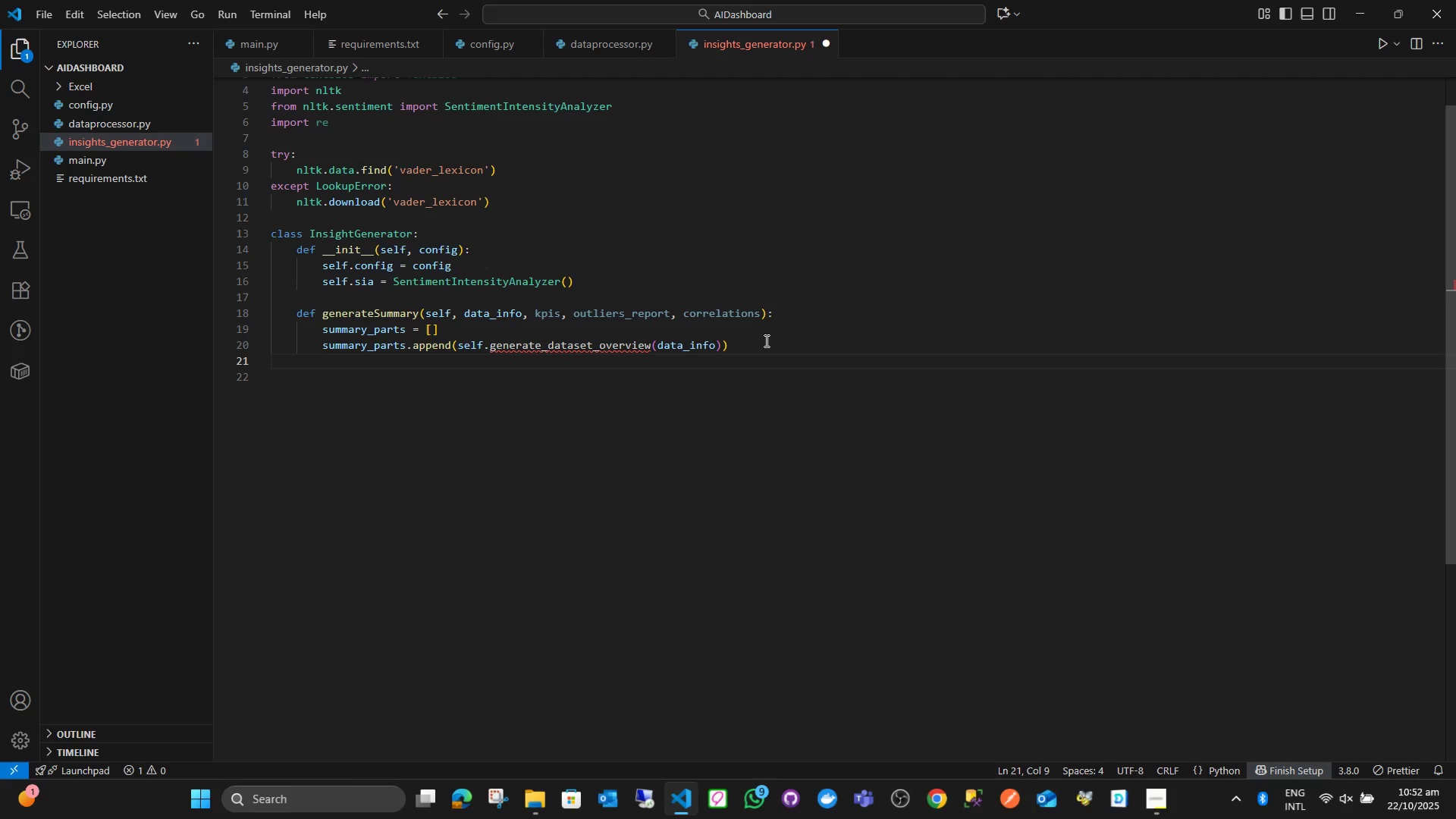 
wait(5.84)
 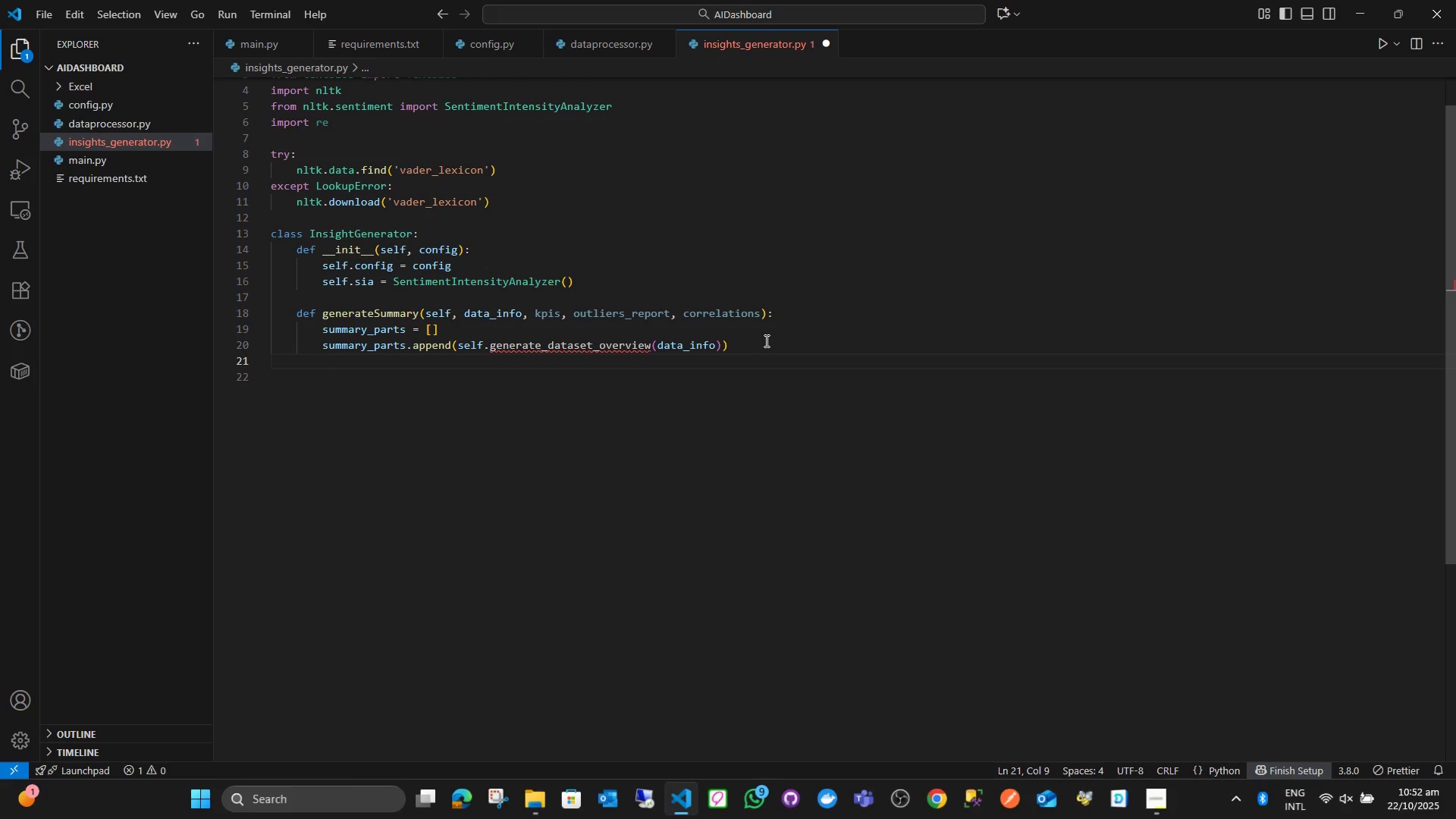 
type(summ)
 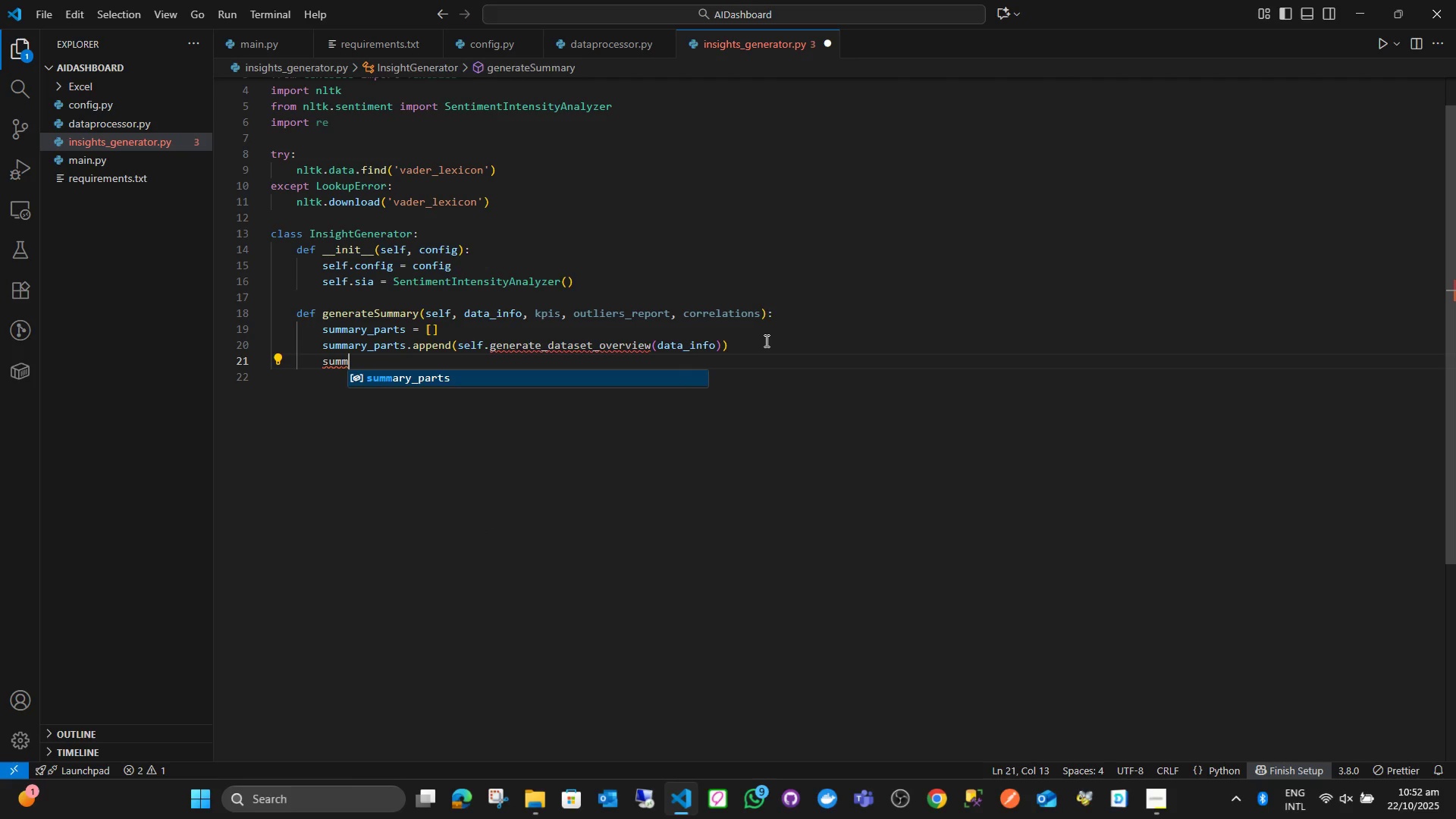 
key(Enter)
 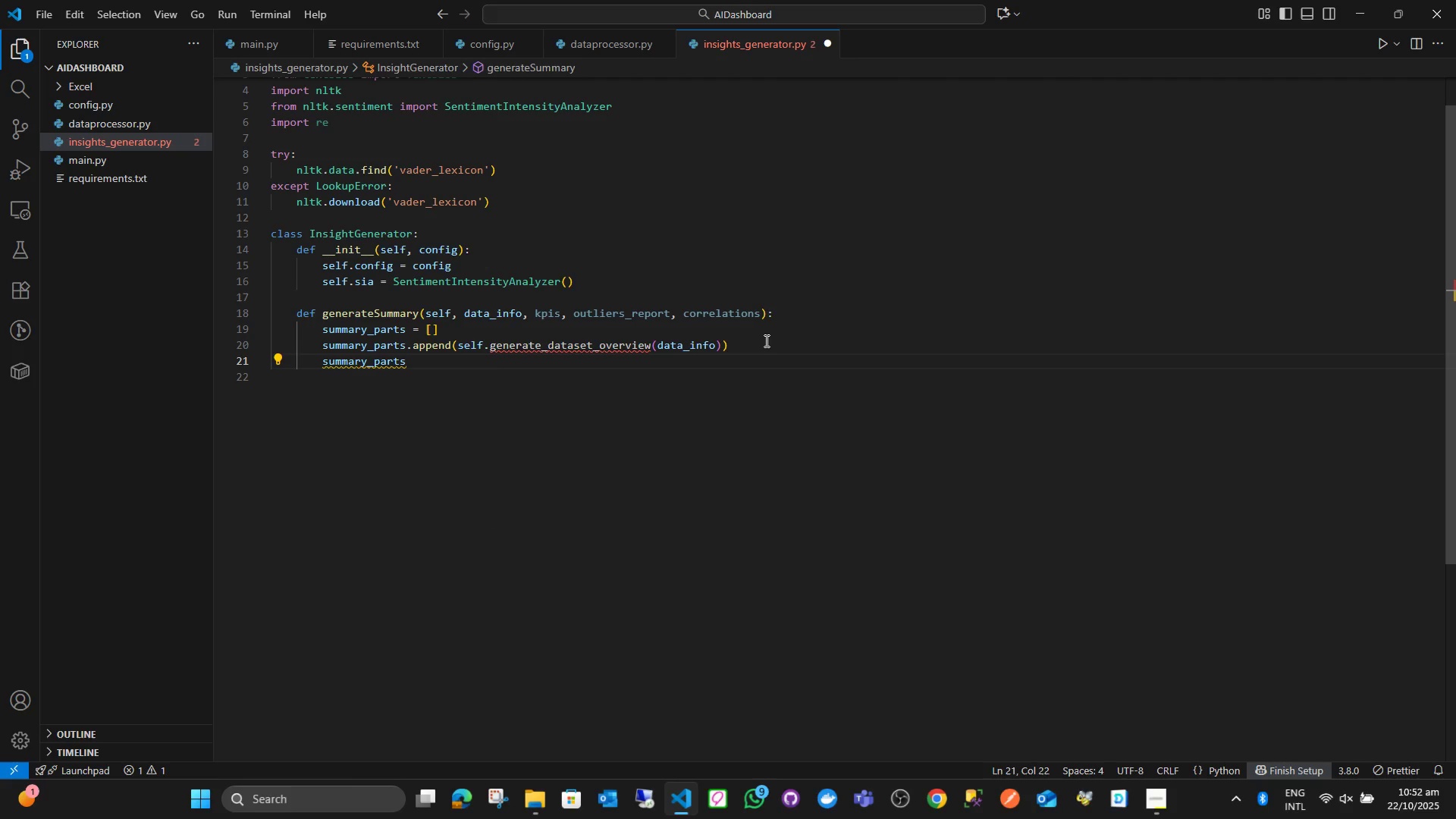 
type(.append)
 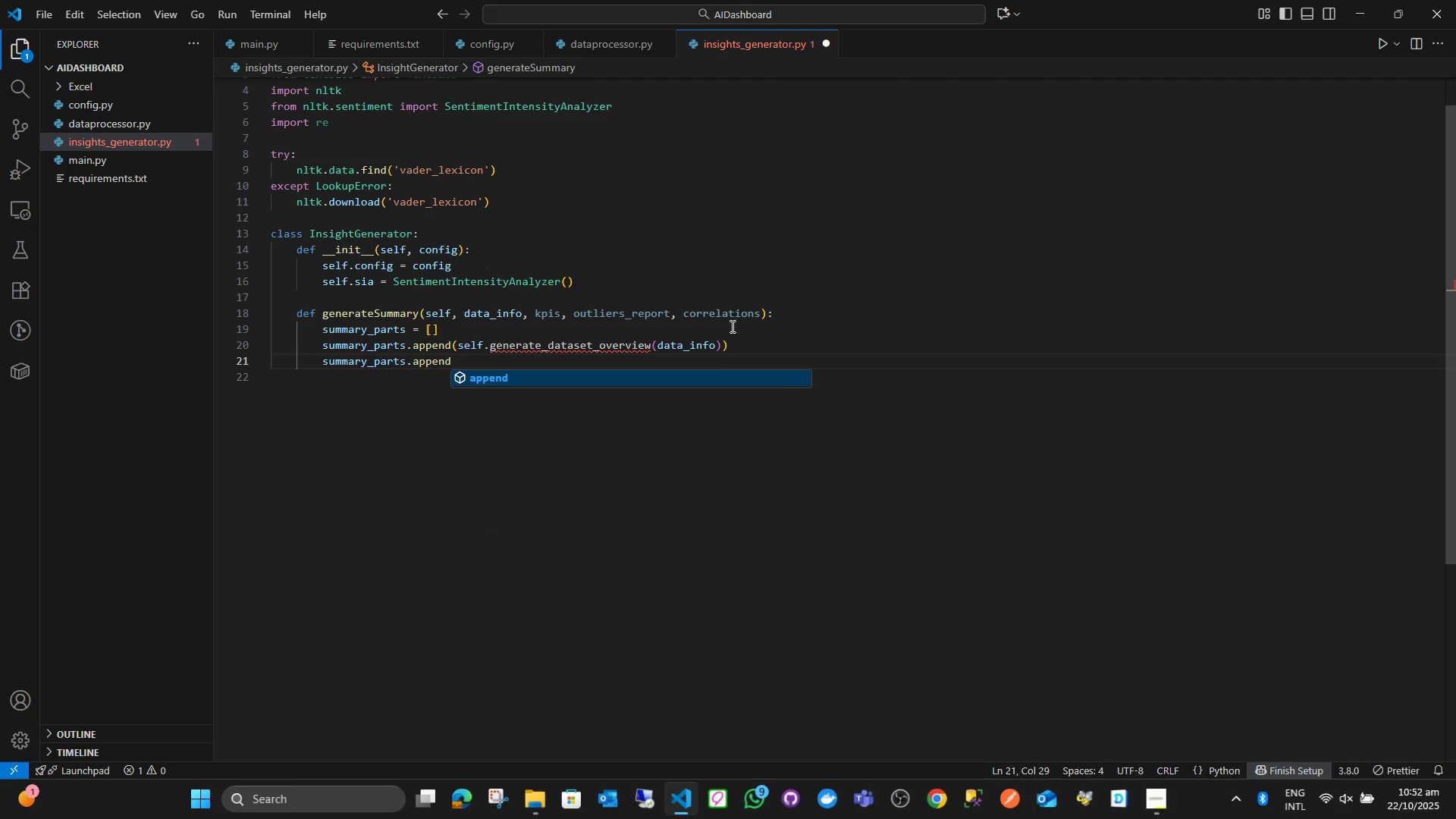 
left_click_drag(start_coordinate=[752, 347], to_coordinate=[323, 351])
 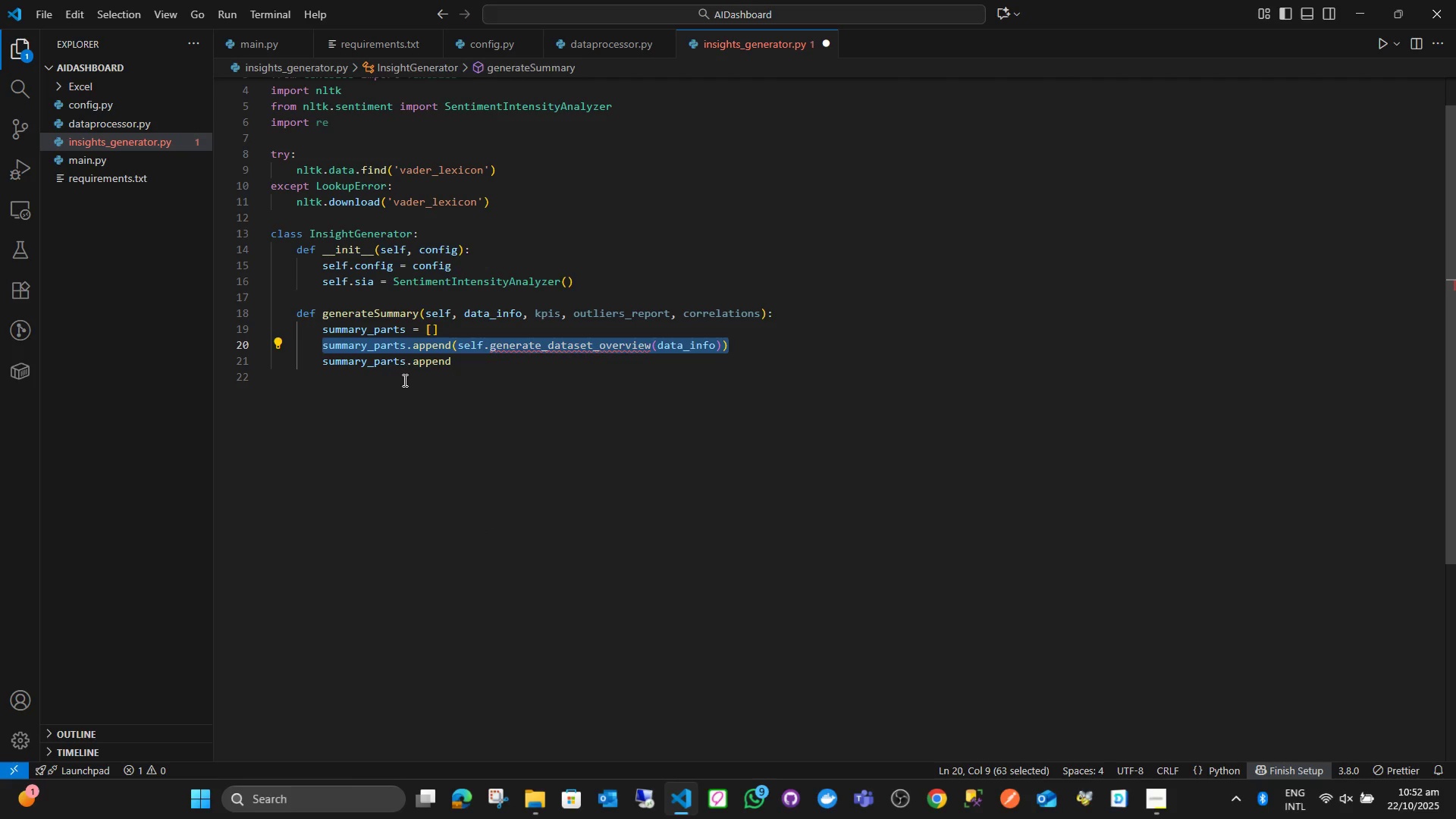 
key(Control+C)
 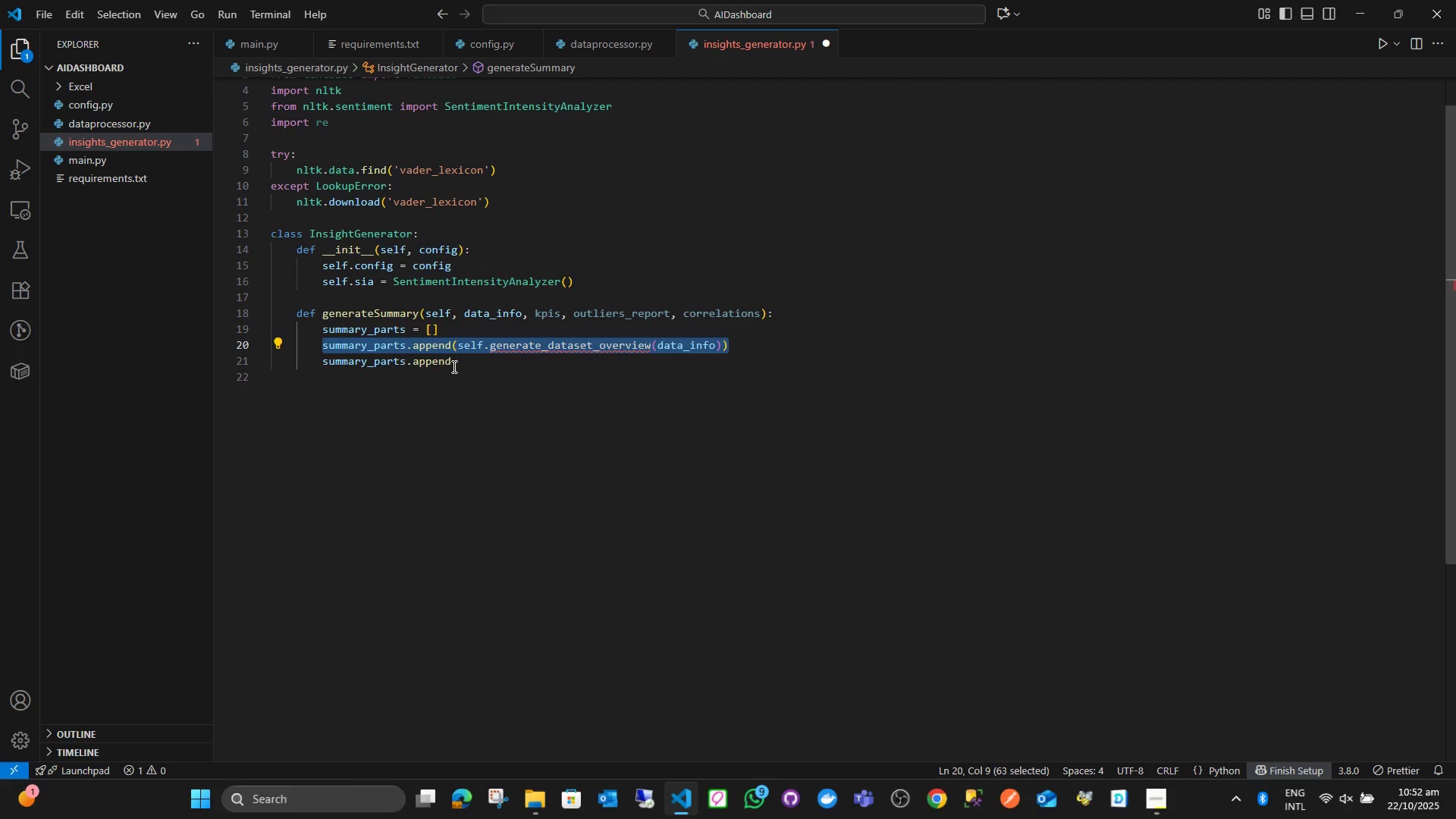 
left_click_drag(start_coordinate=[453, 366], to_coordinate=[324, 356])
 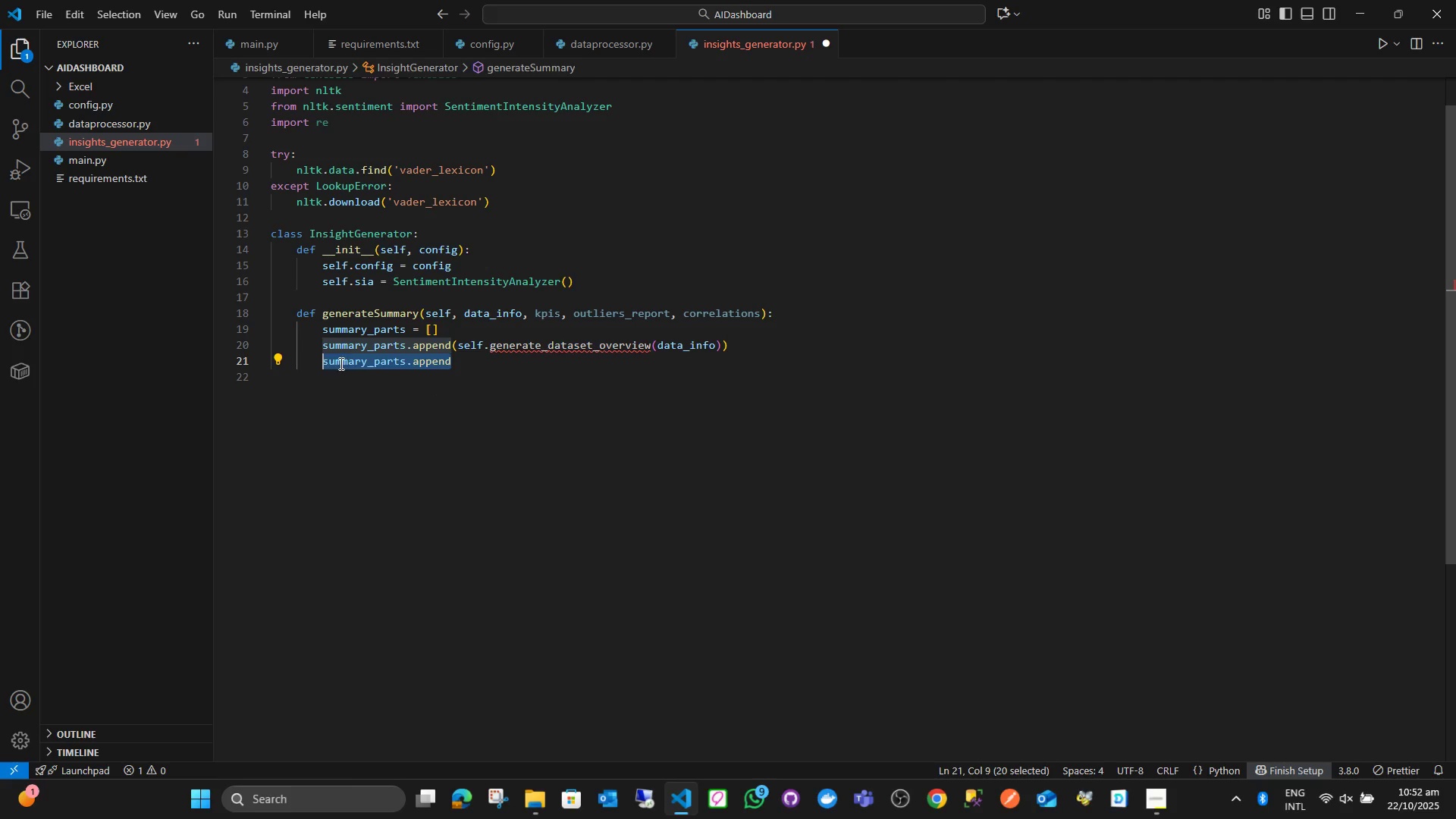 
key(Control+ControlLeft)
 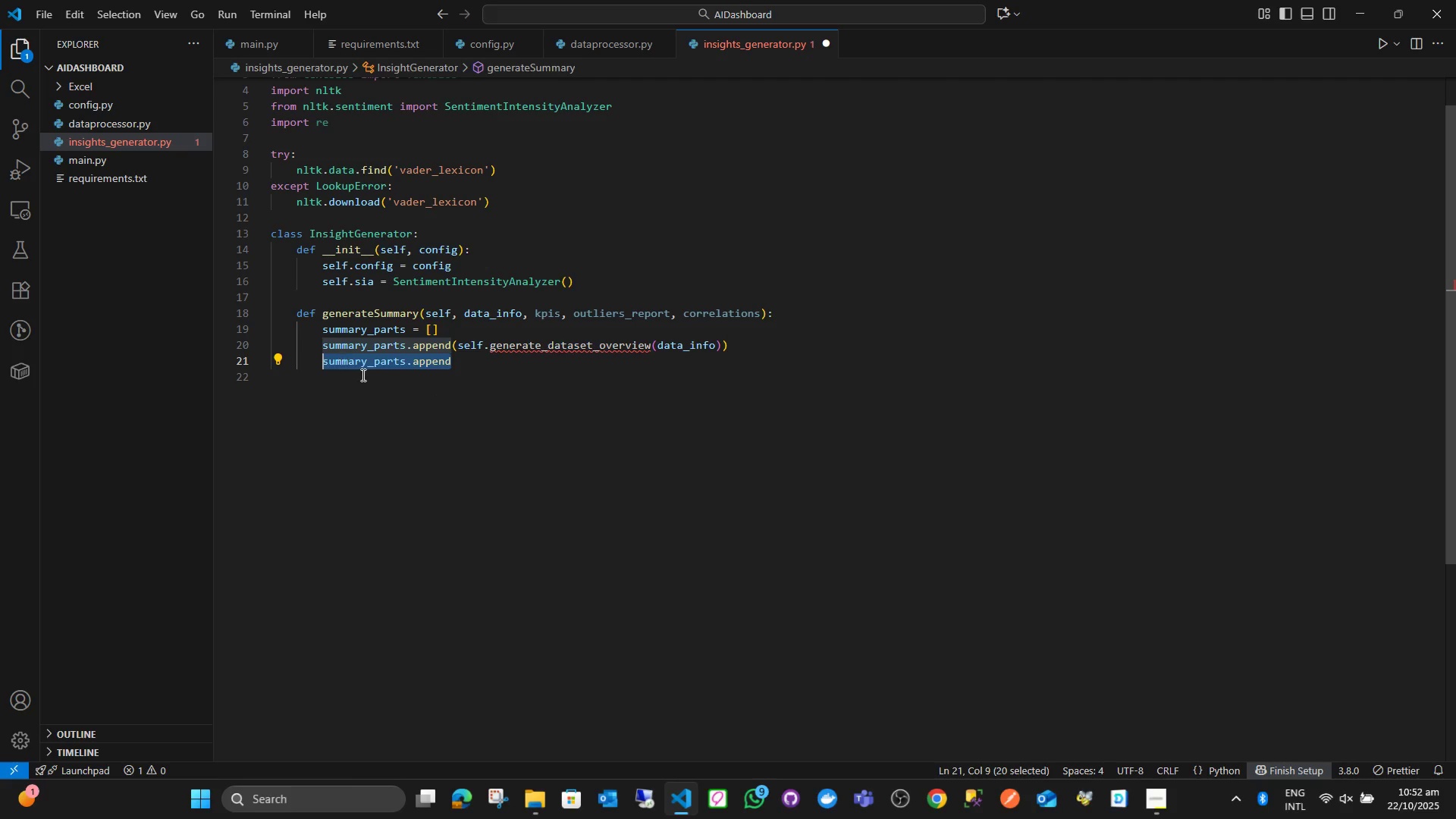 
key(Control+V)
 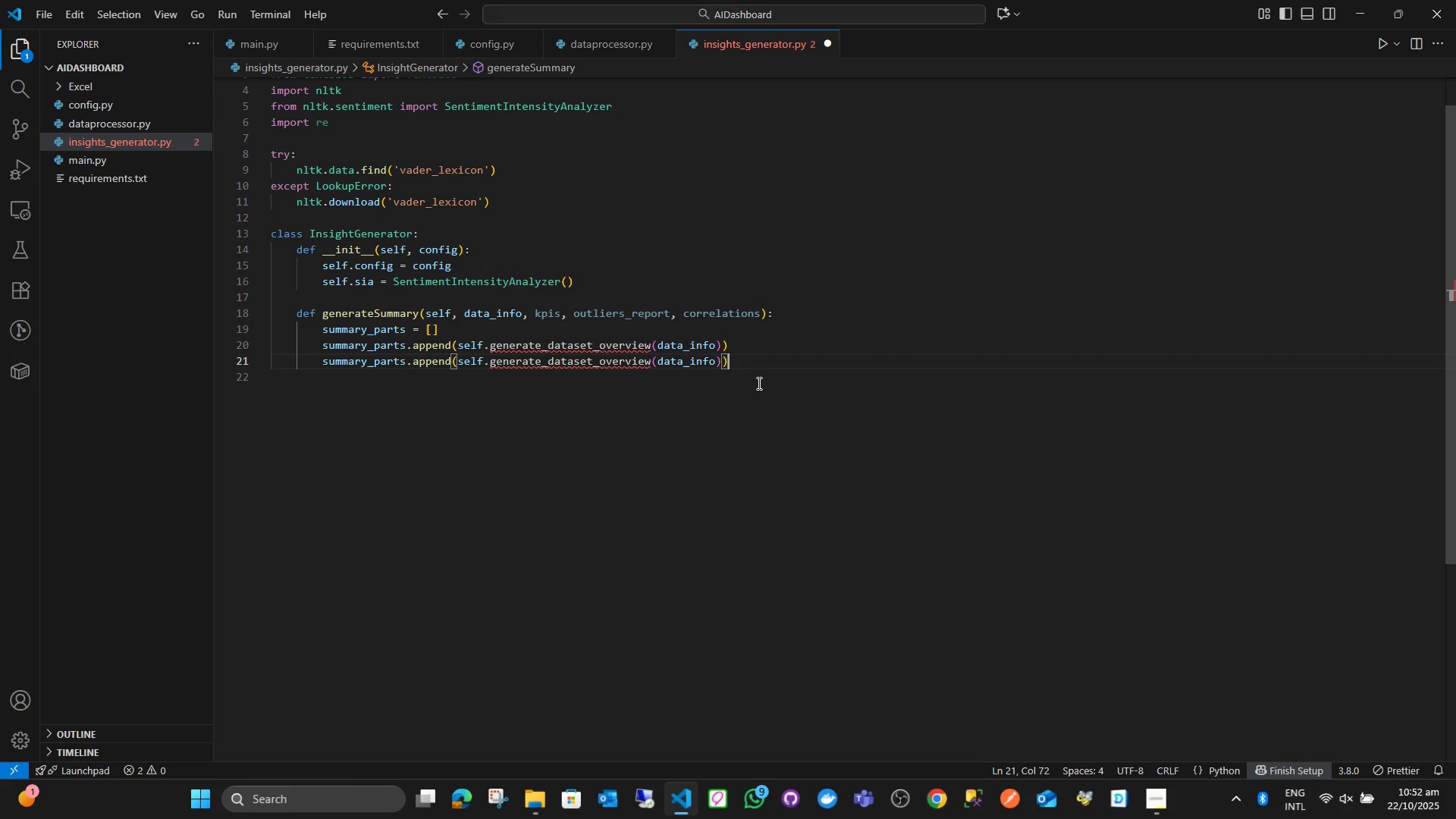 
key(Enter)
 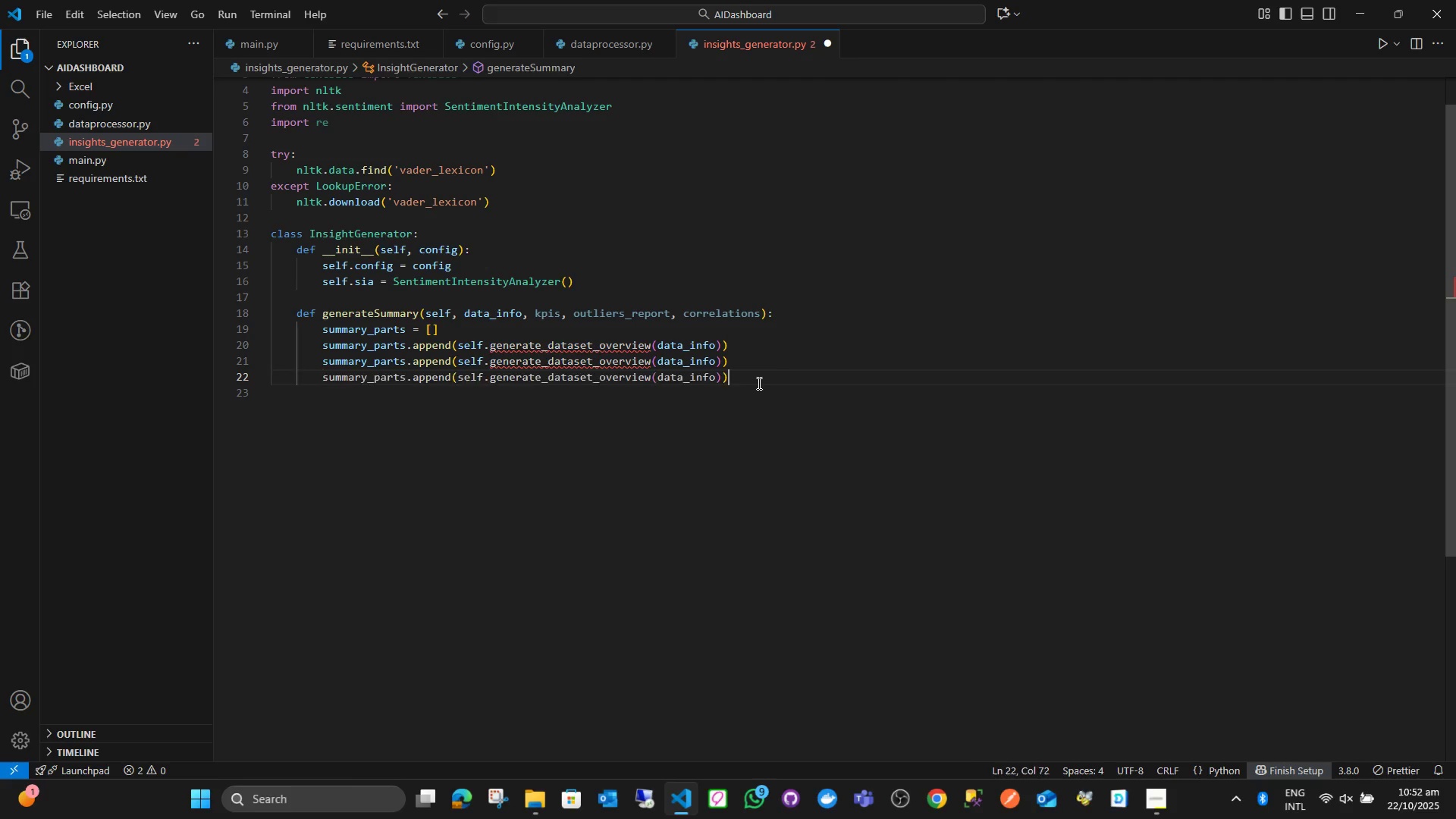 
key(Control+ControlLeft)
 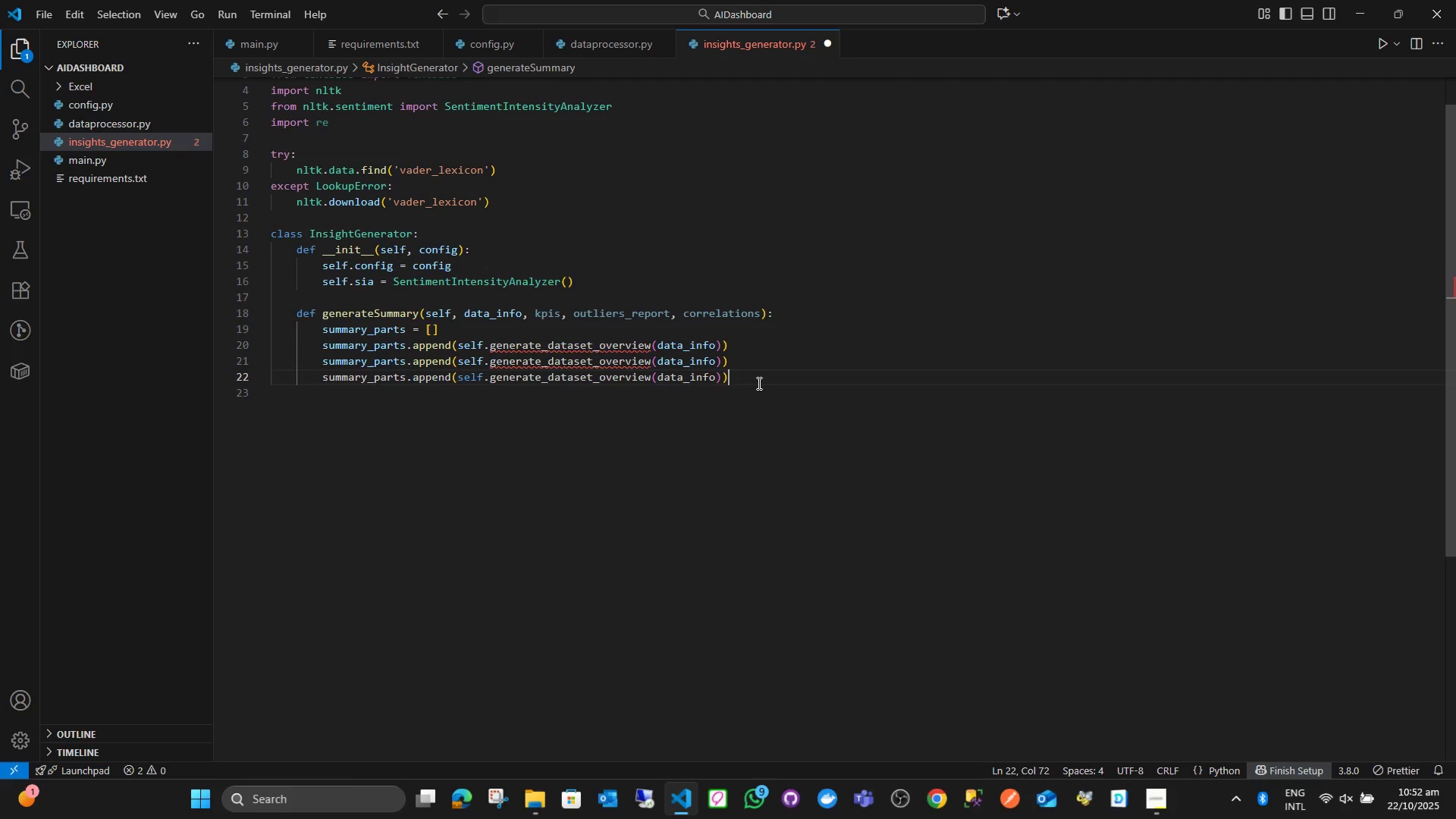 
key(Control+V)
 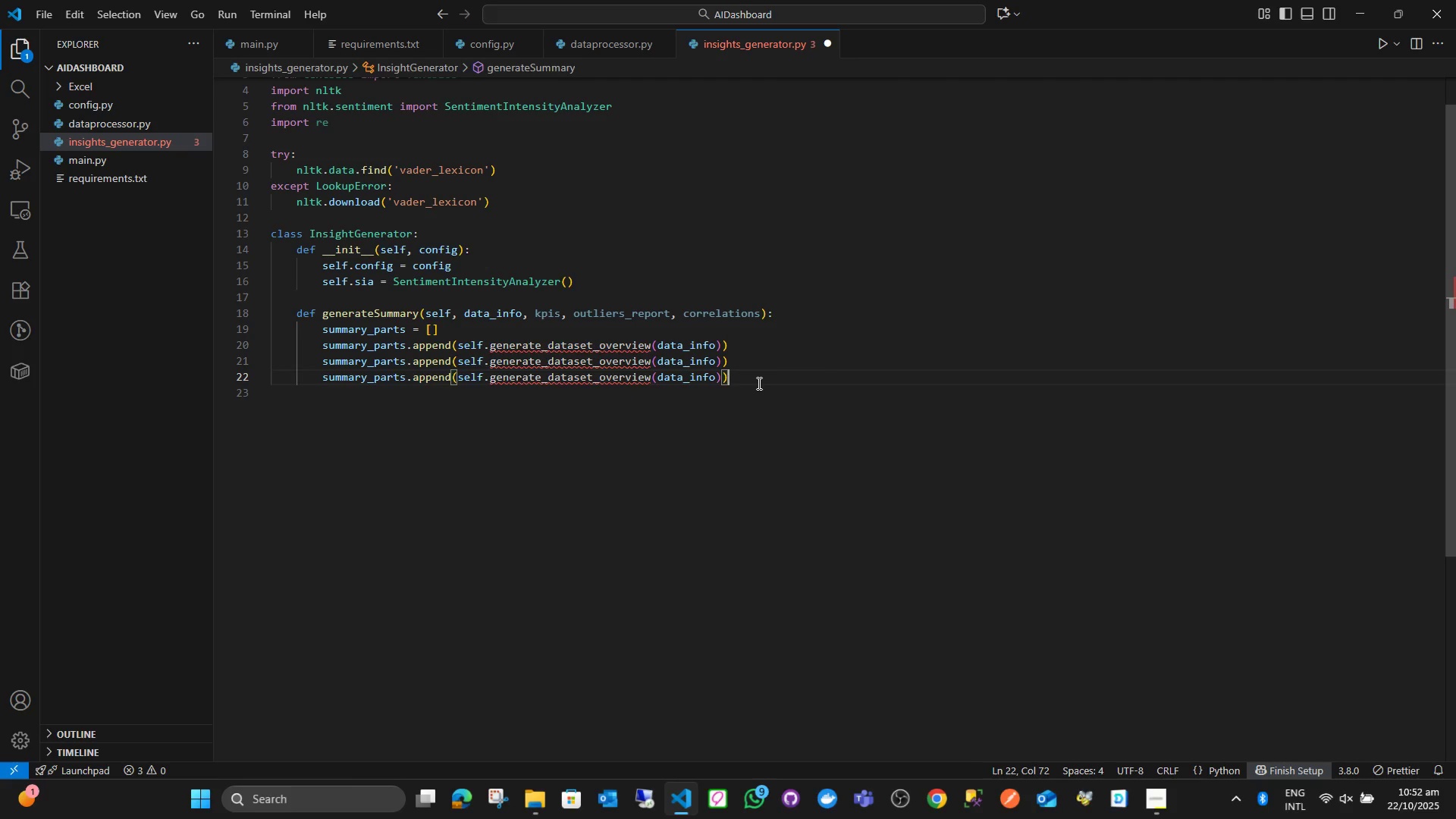 
wait(5.24)
 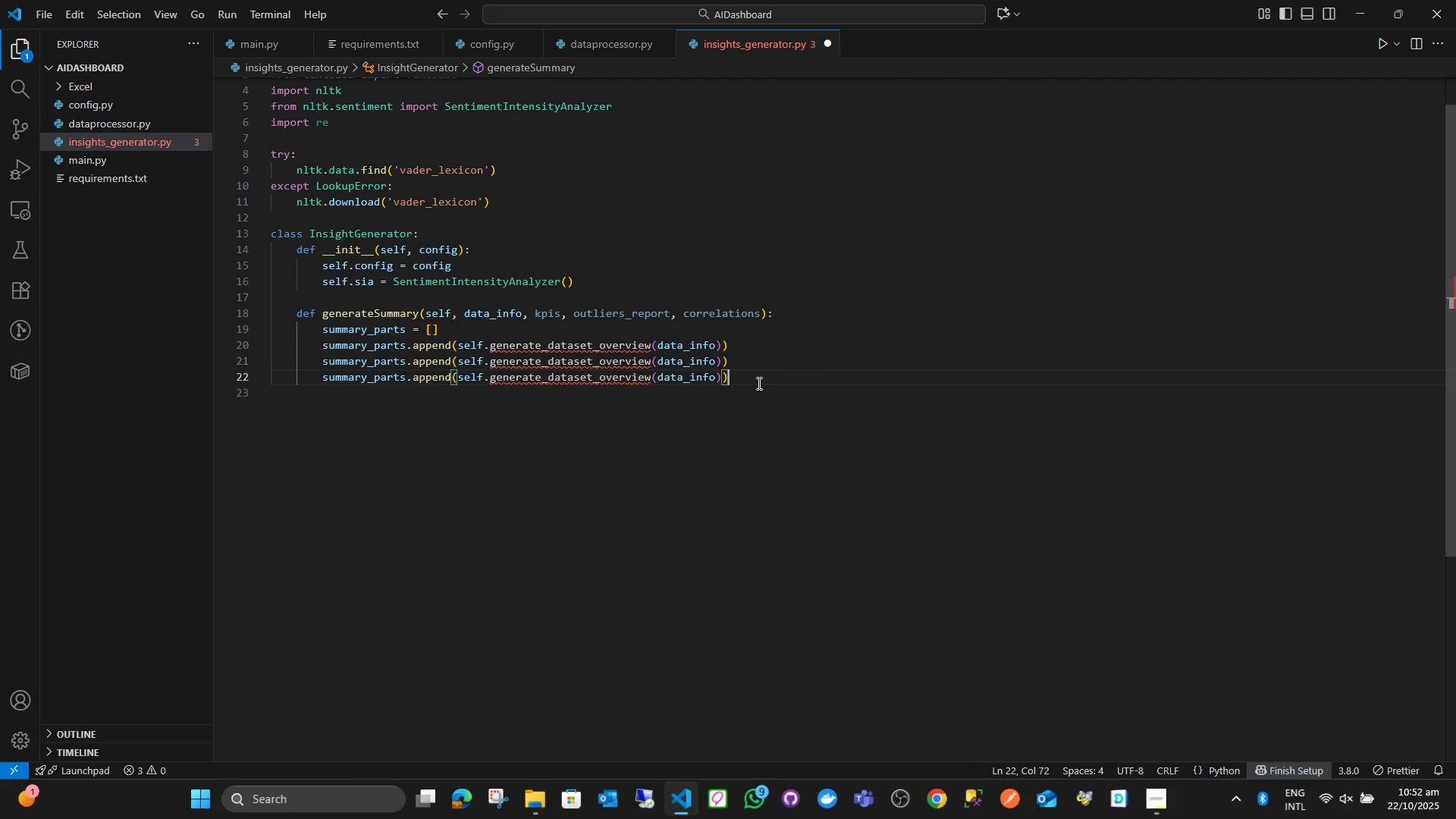 
key(Enter)
 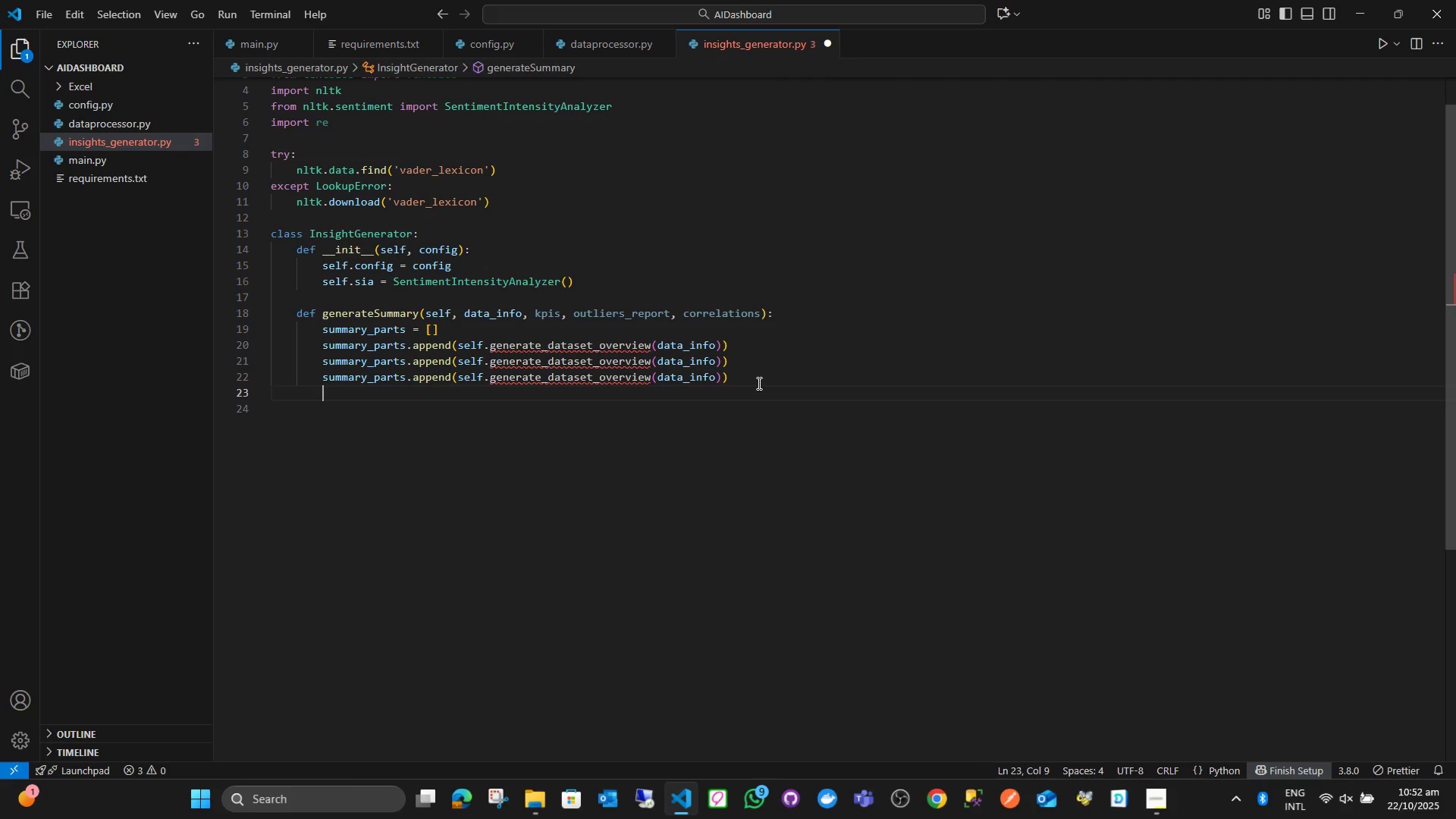 
key(Control+ControlLeft)
 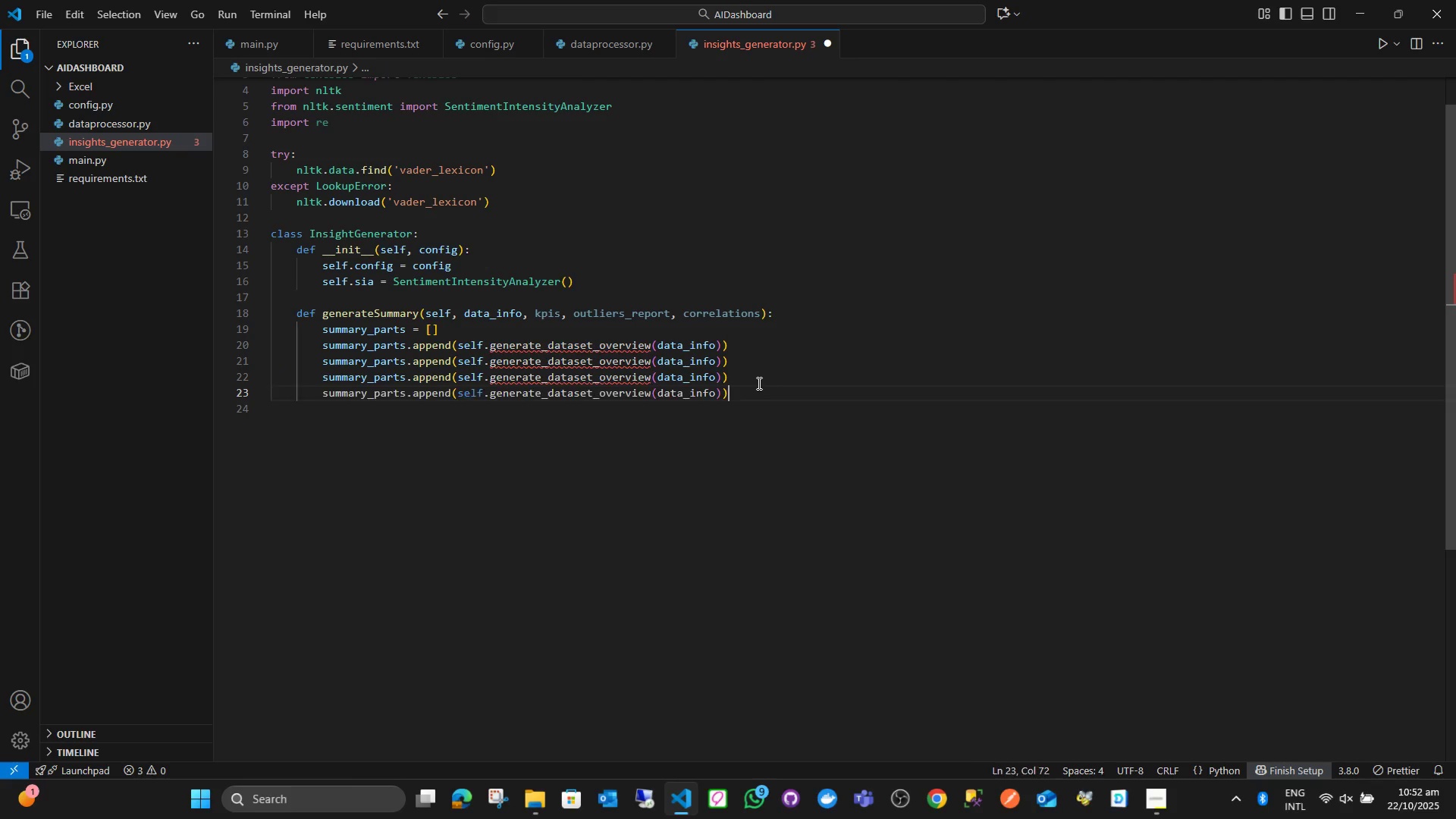 
key(Control+V)
 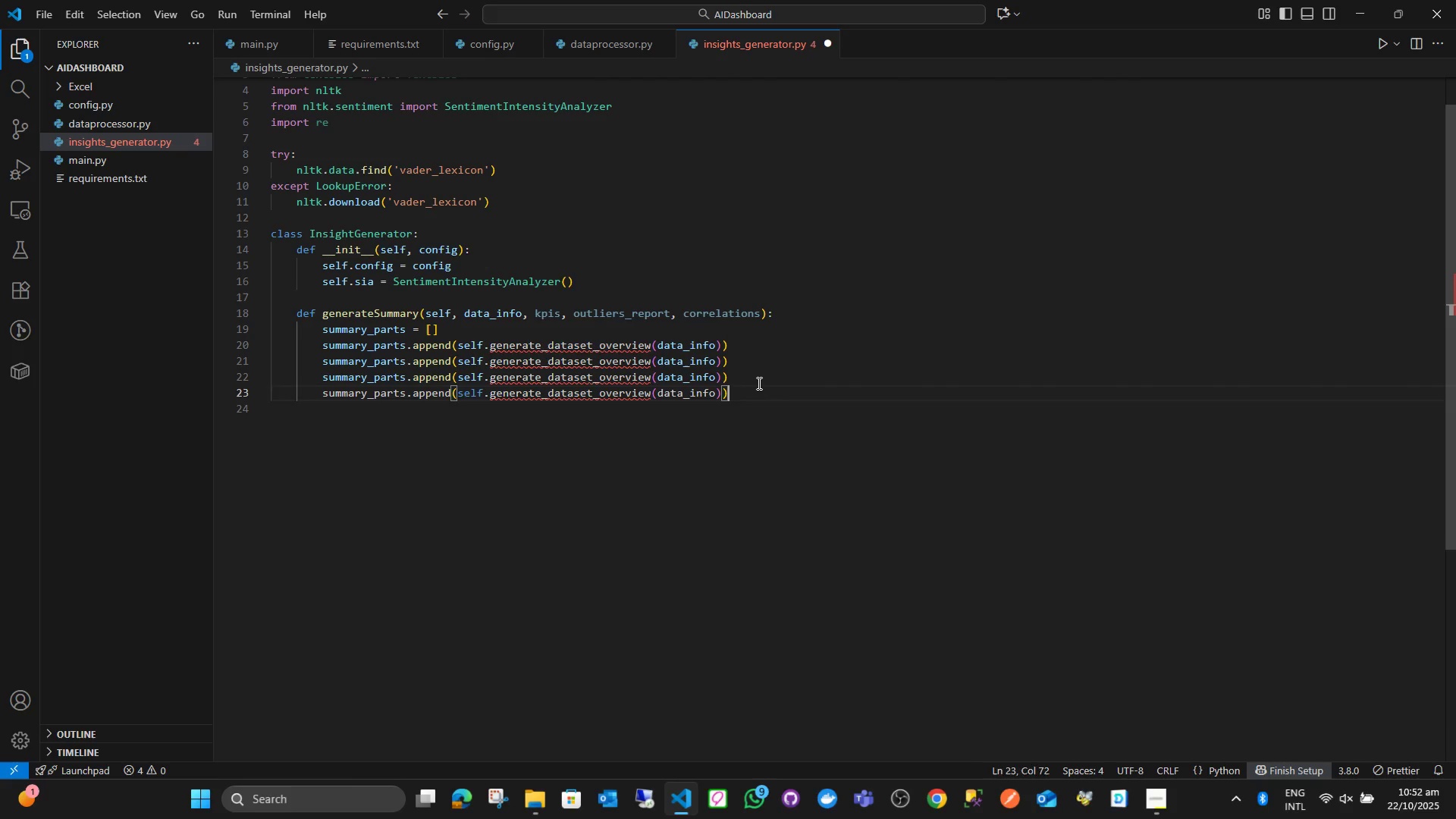 
key(Enter)
 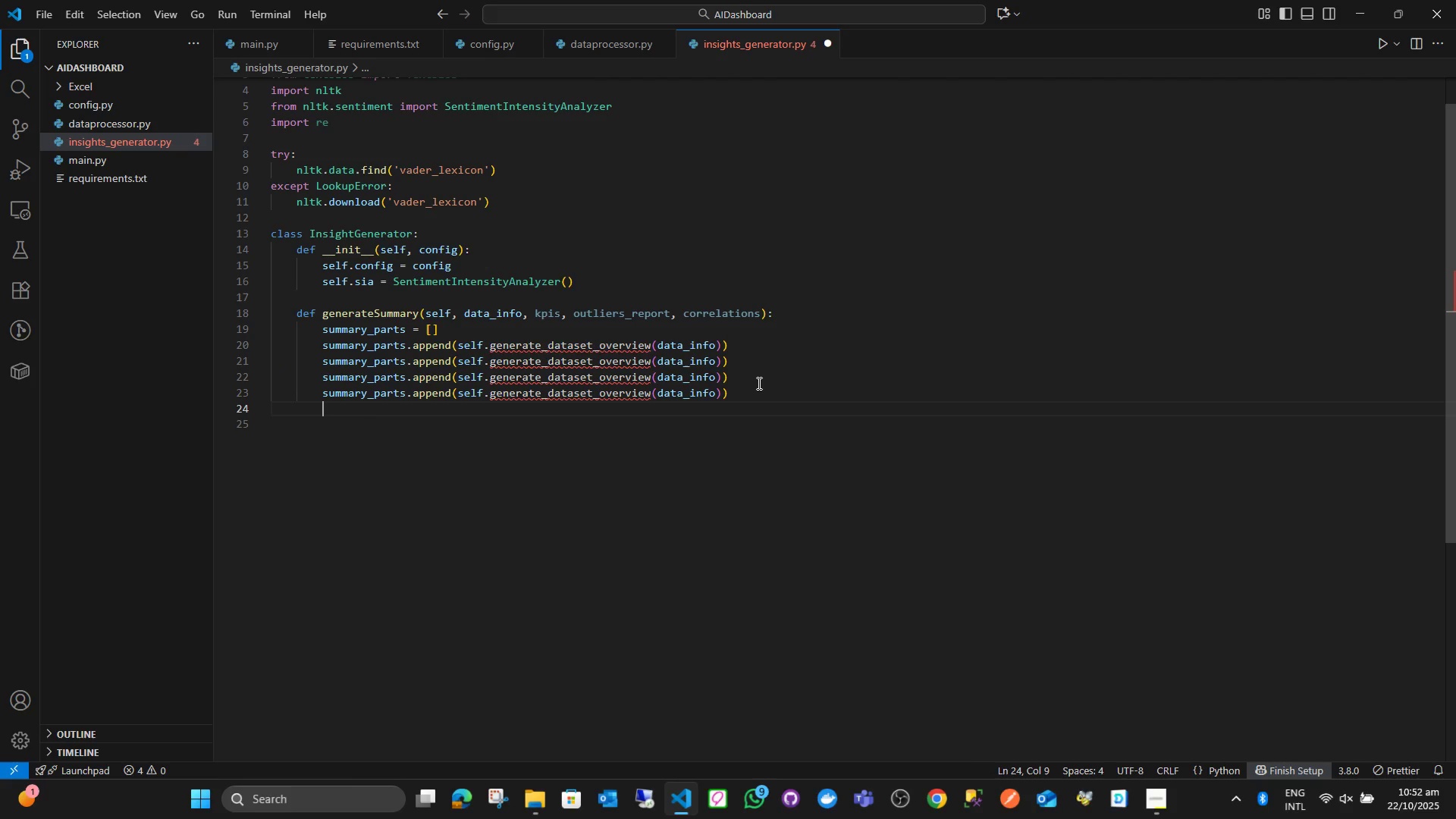 
key(Control+ControlLeft)
 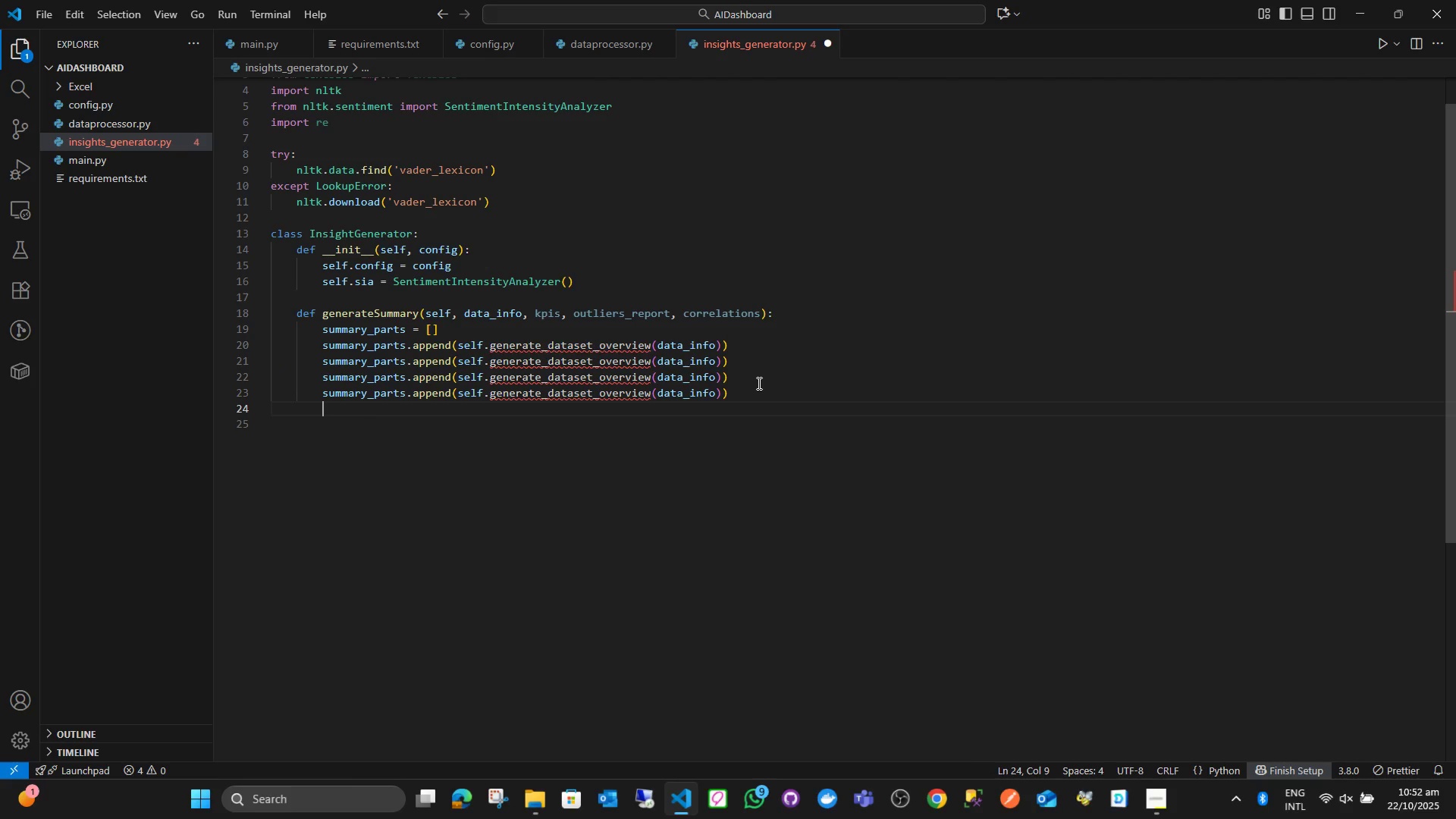 
key(Control+V)
 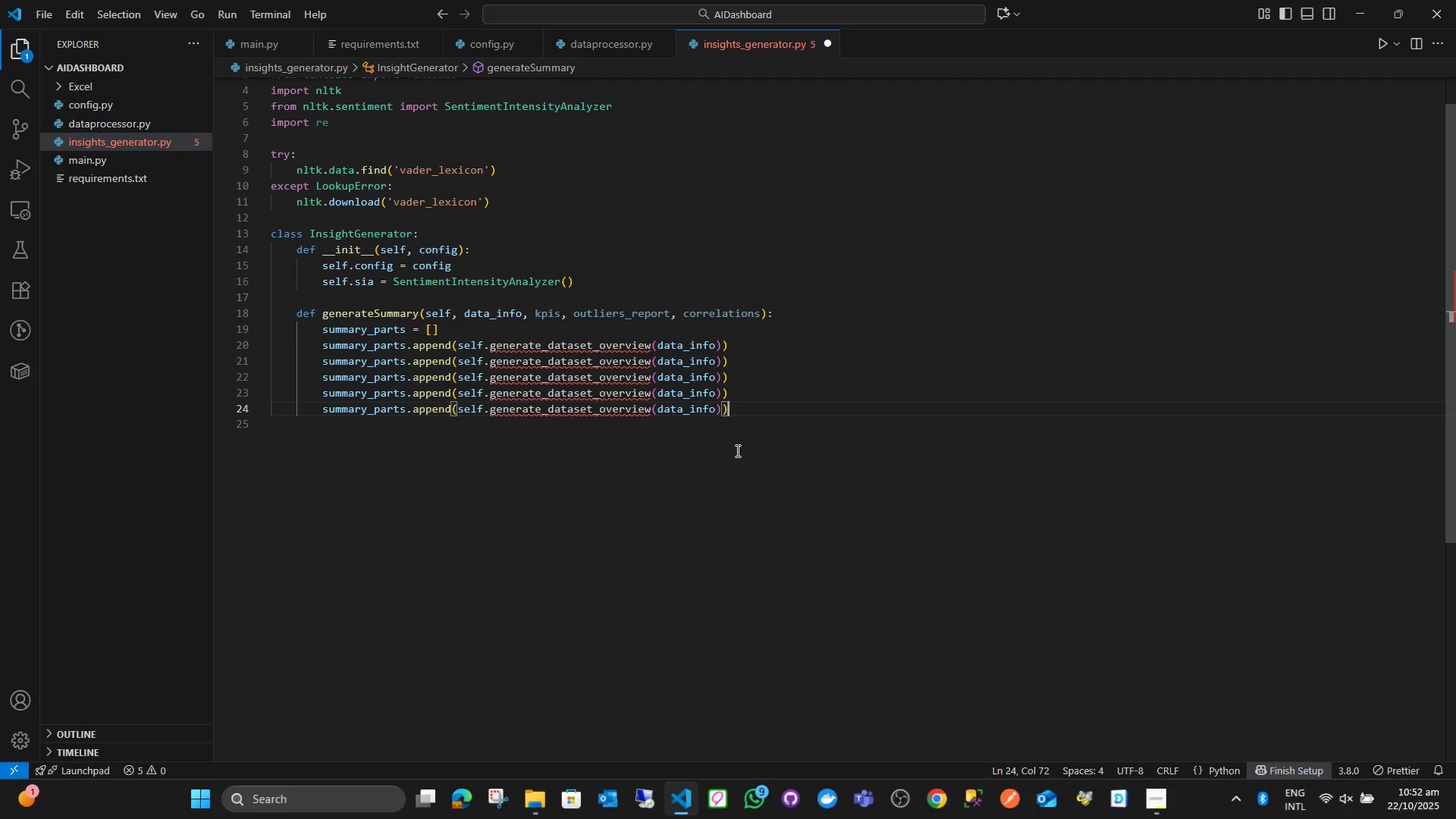 
wait(7.86)
 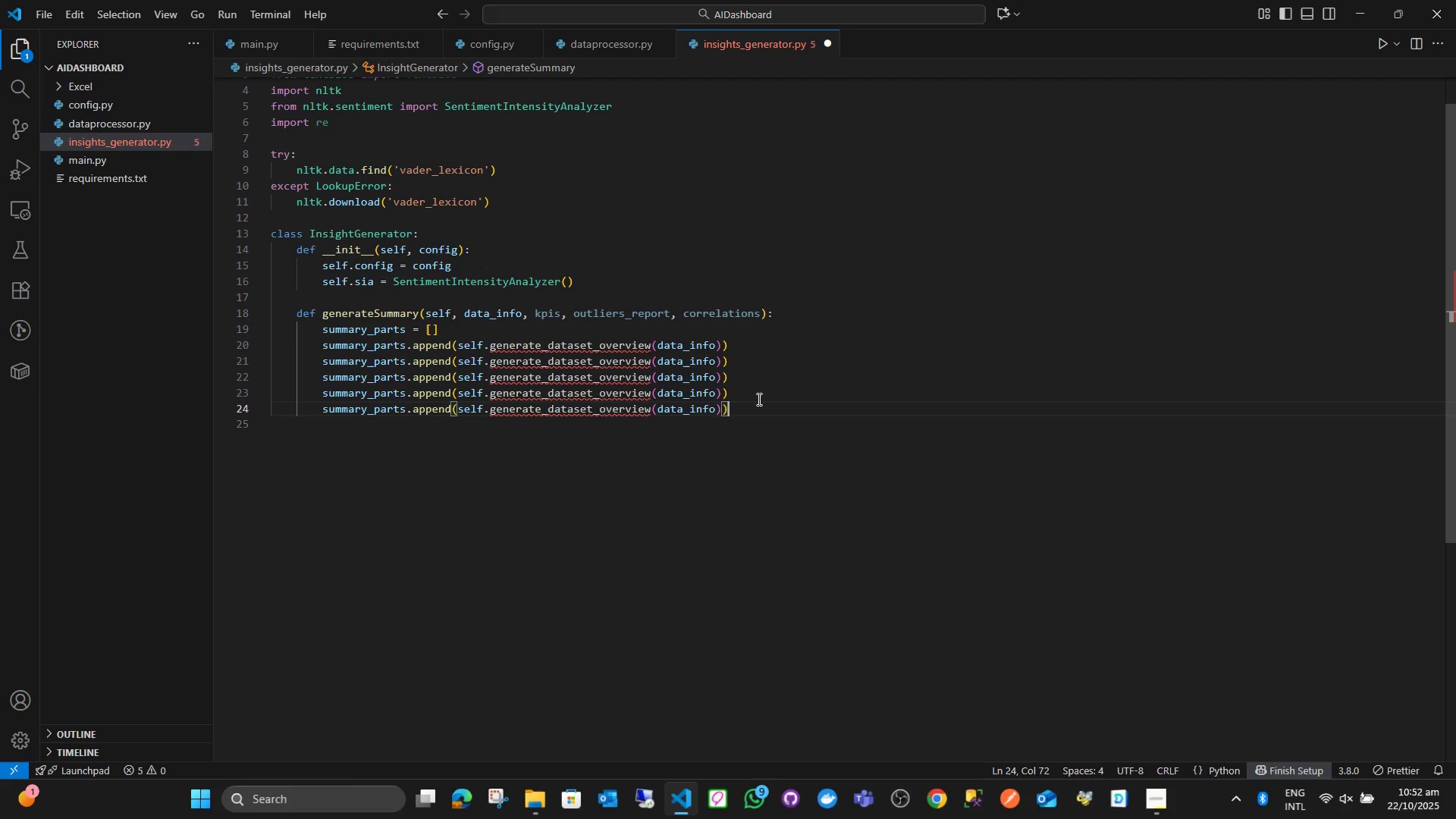 
left_click_drag(start_coordinate=[546, 363], to_coordinate=[648, 361])
 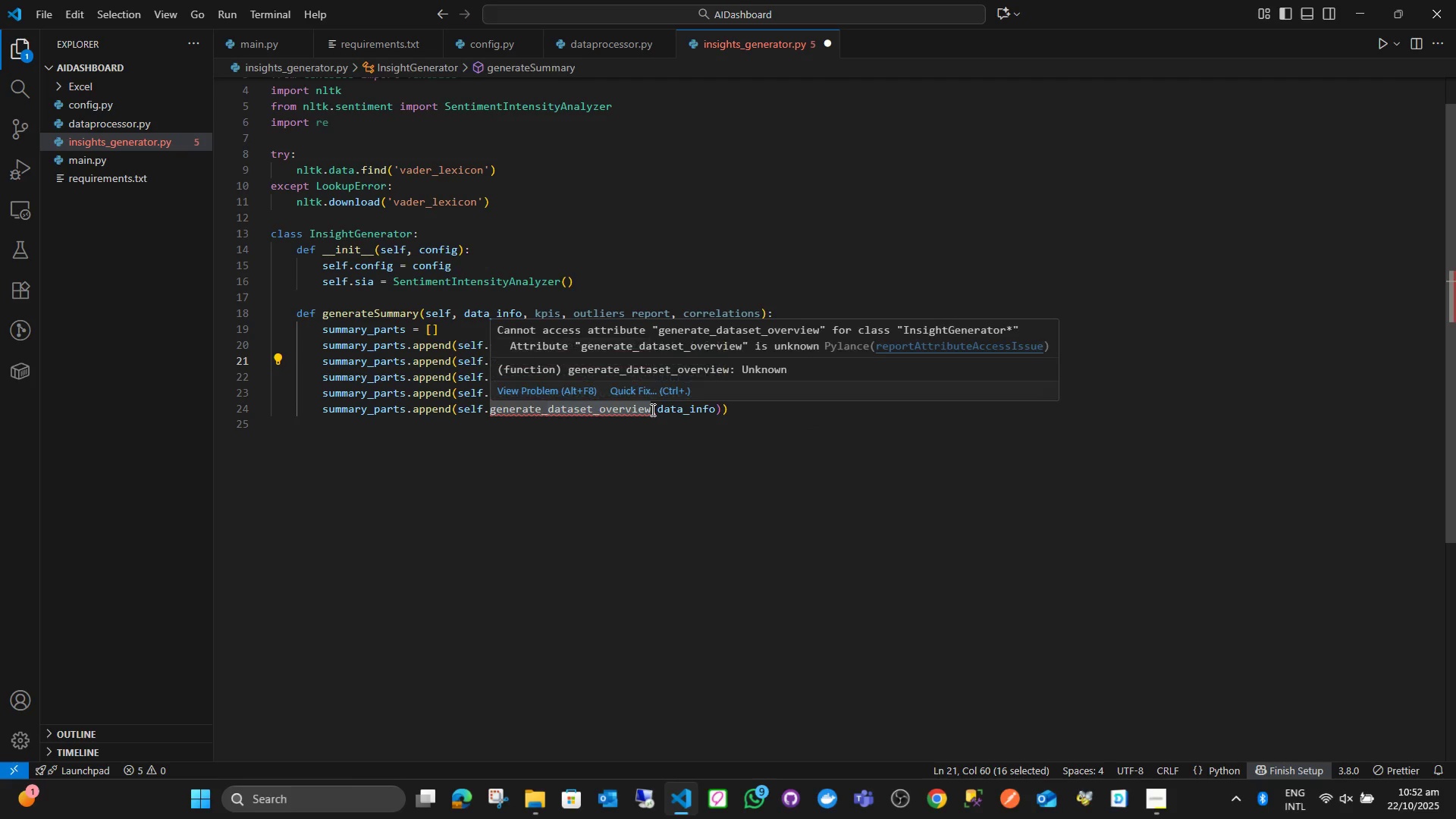 
key(Backspace)
type(statict)
key(Backspace)
type(s)
key(Backspace)
key(Backspace)
type(stics)
 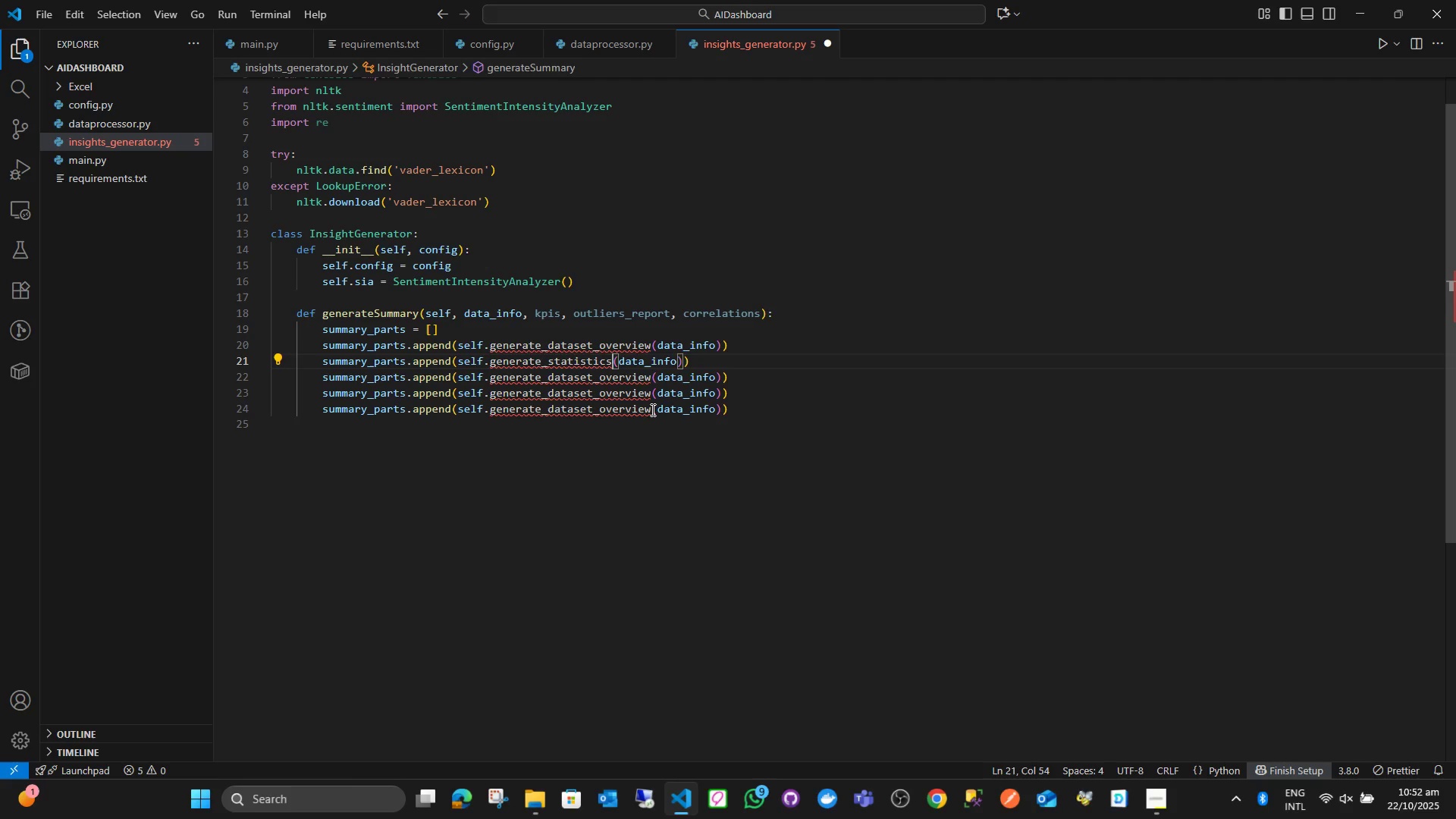 
wait(5.46)
 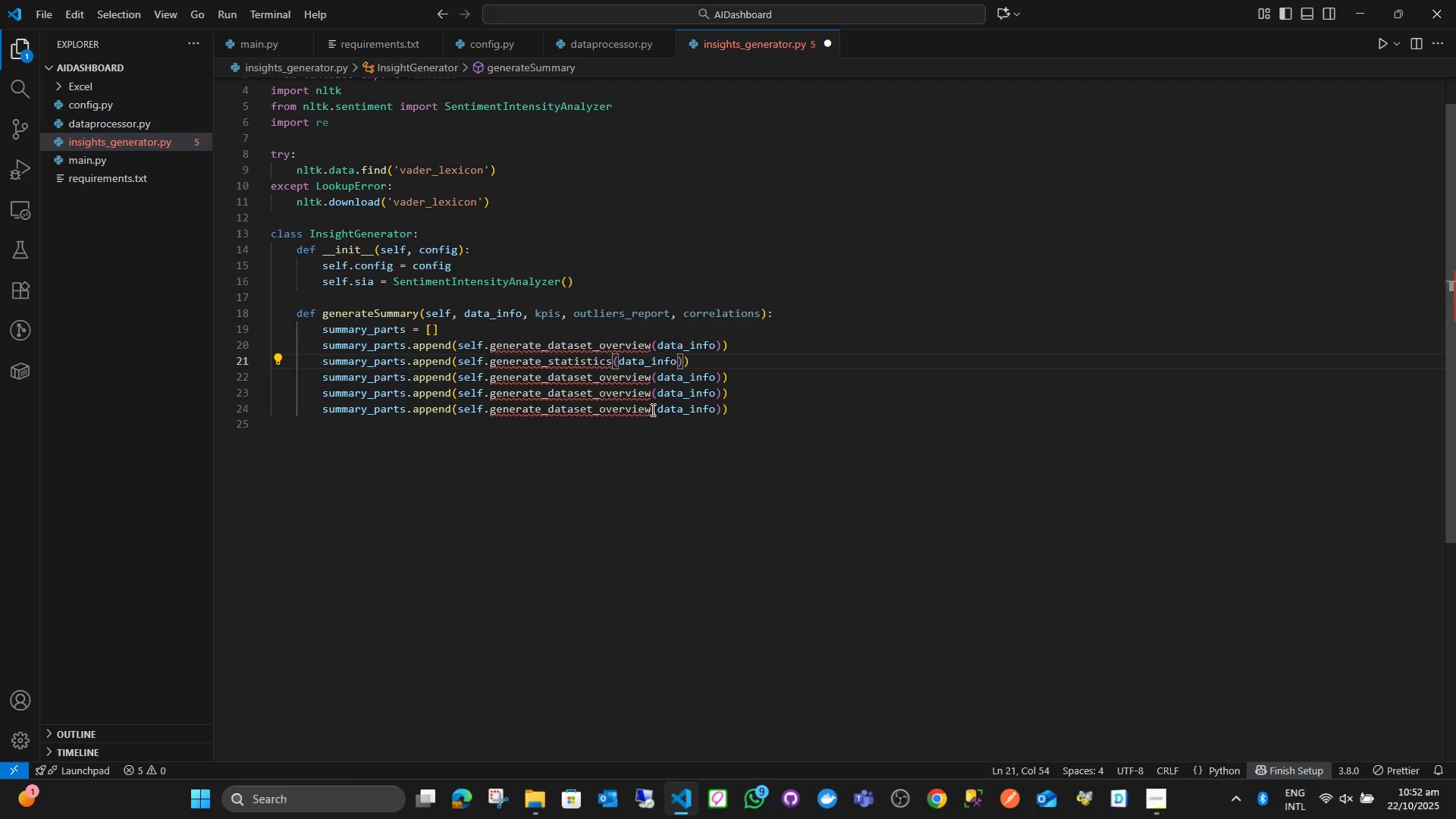 
type(_summary)
 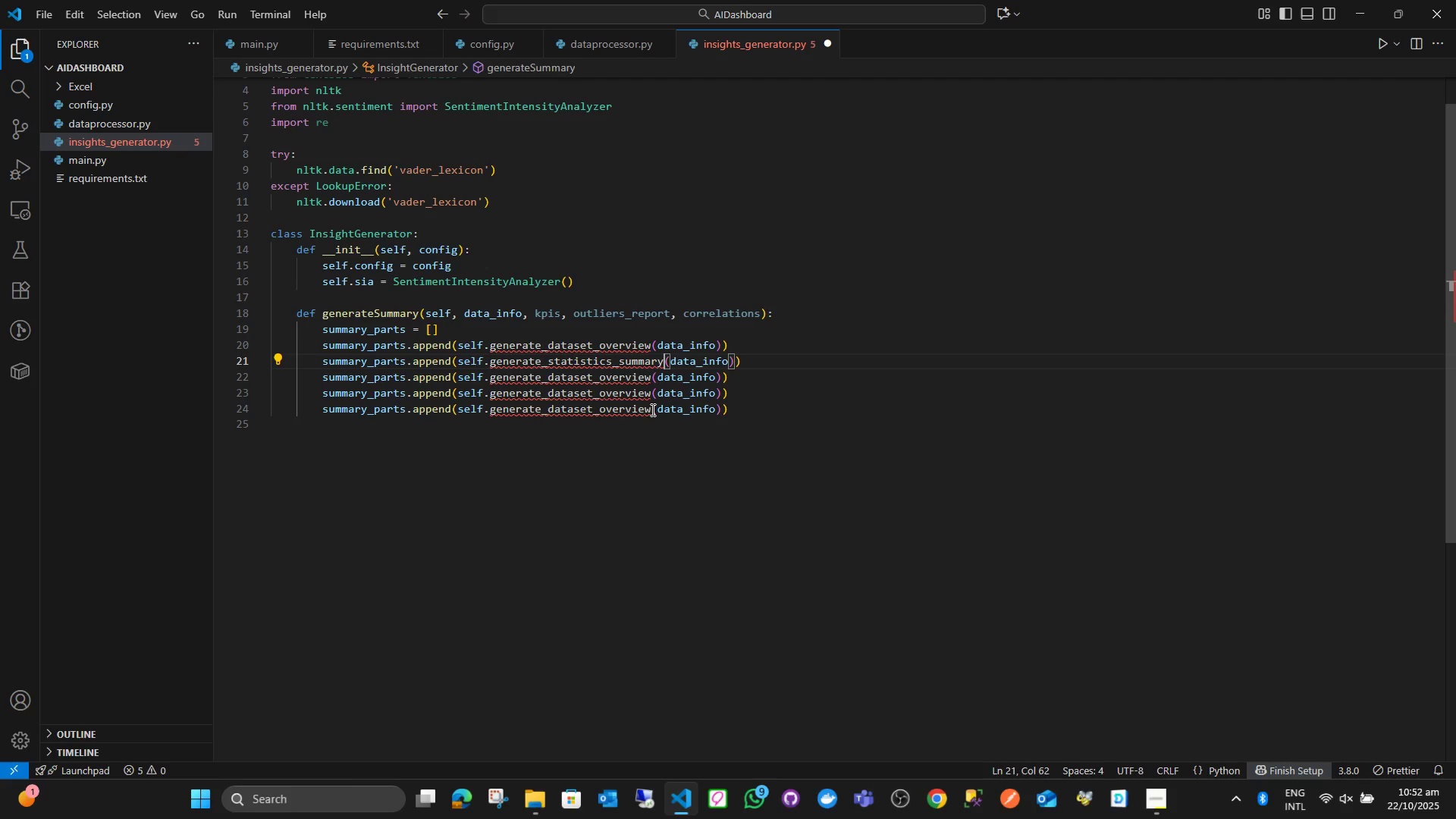 
key(ArrowRight)
 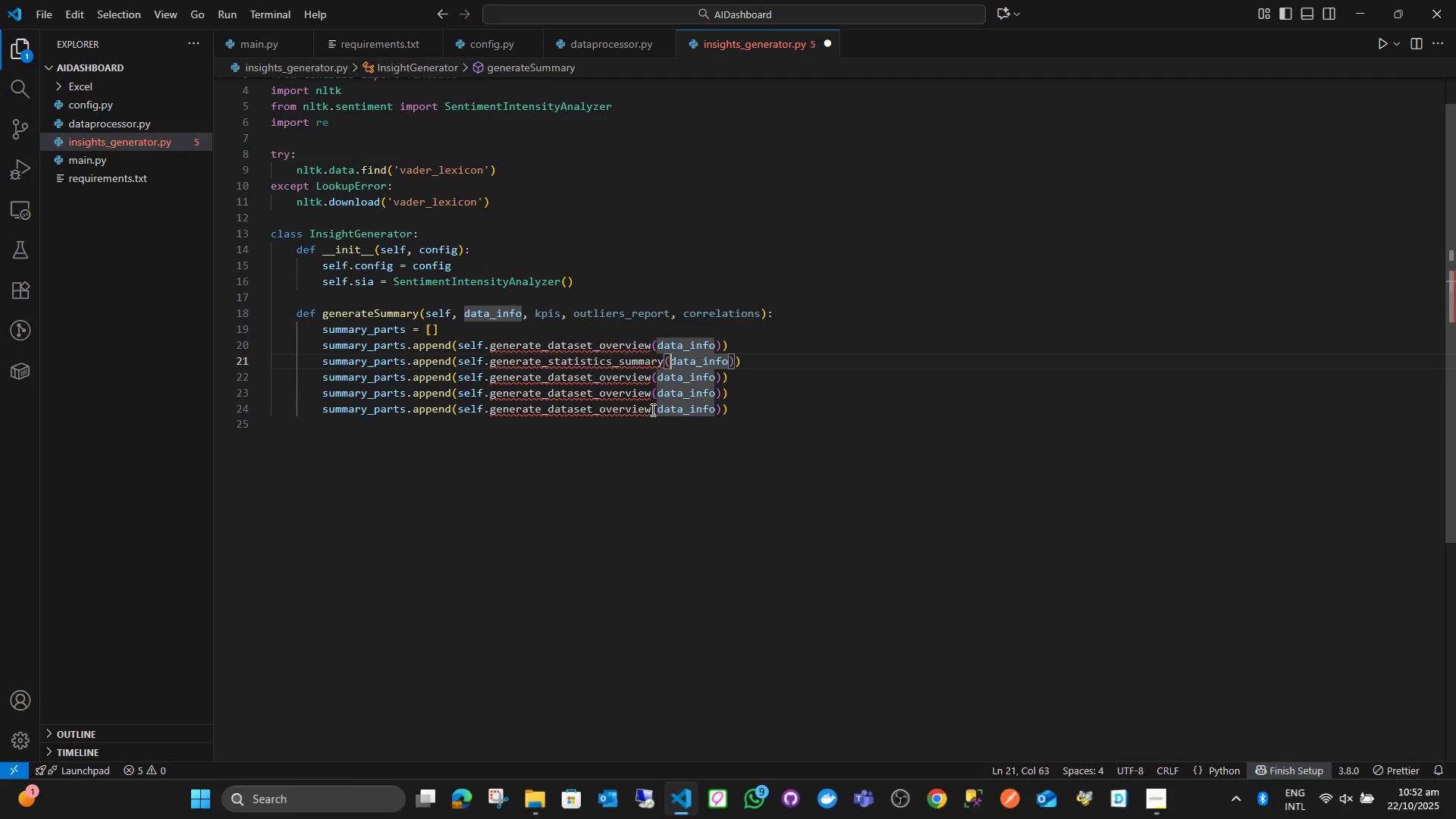 
hold_key(key=ArrowRight, duration=0.67)
 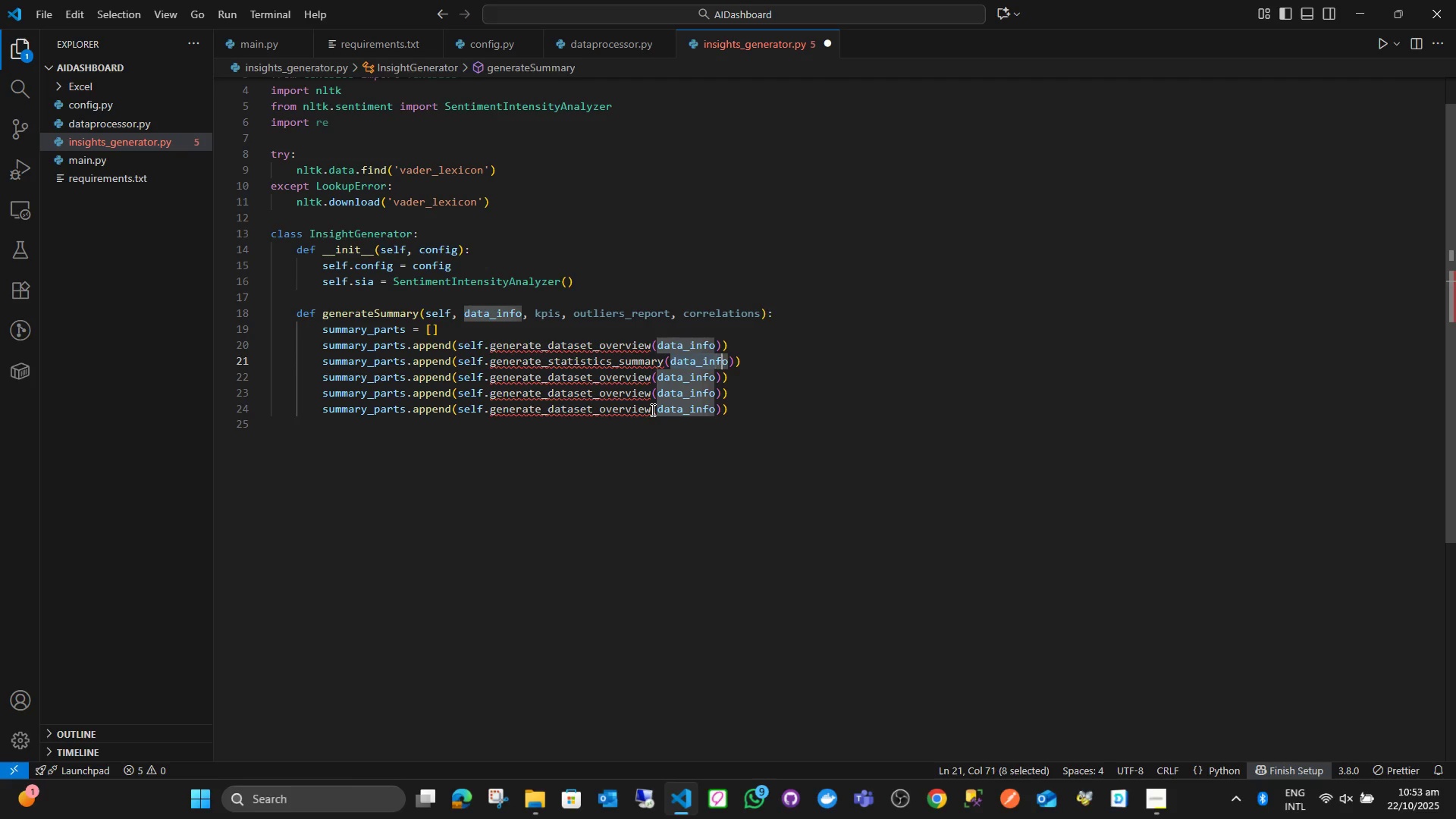 
key(Shift+ArrowRight)
 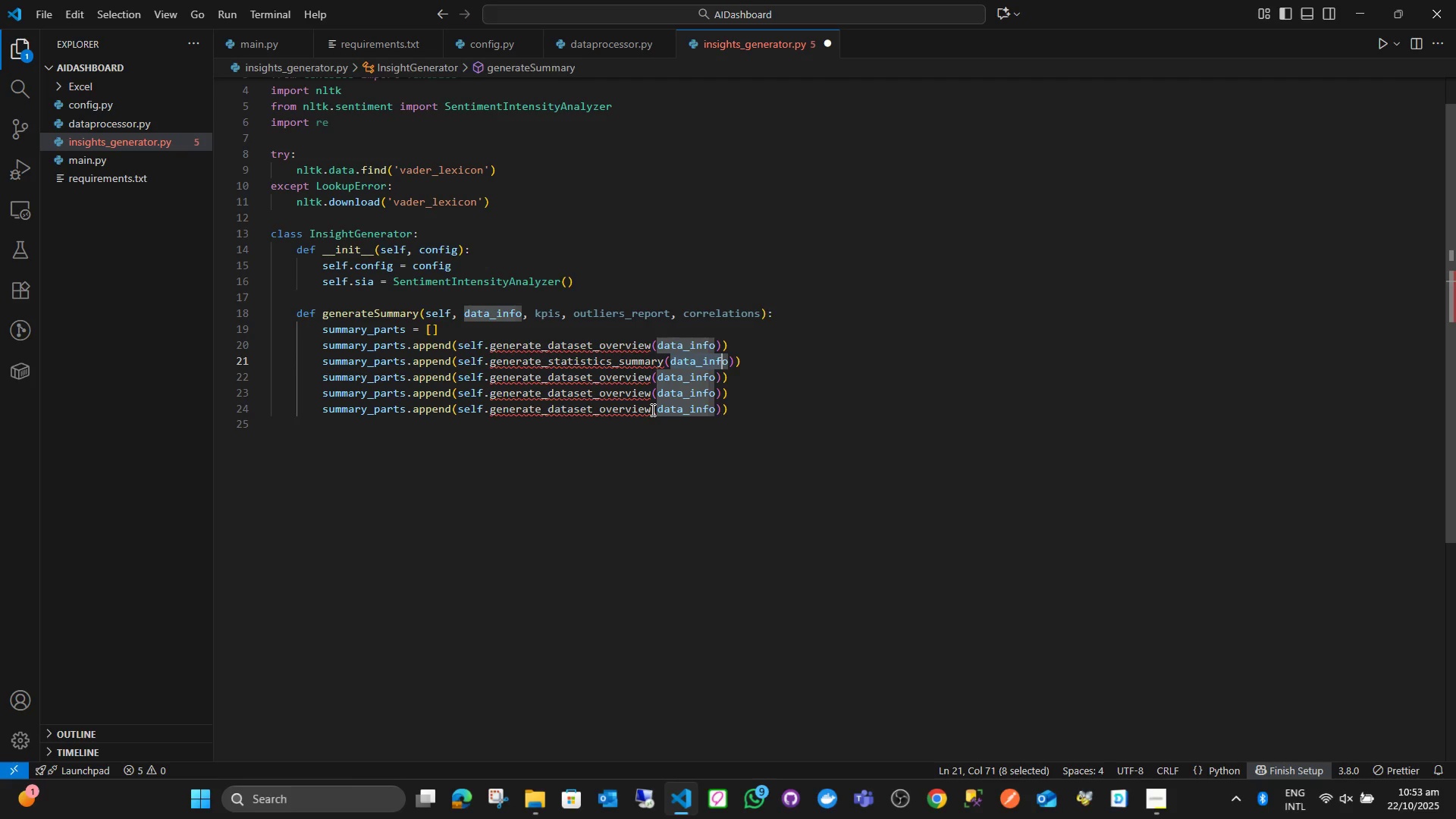 
key(Shift+ArrowRight)
 